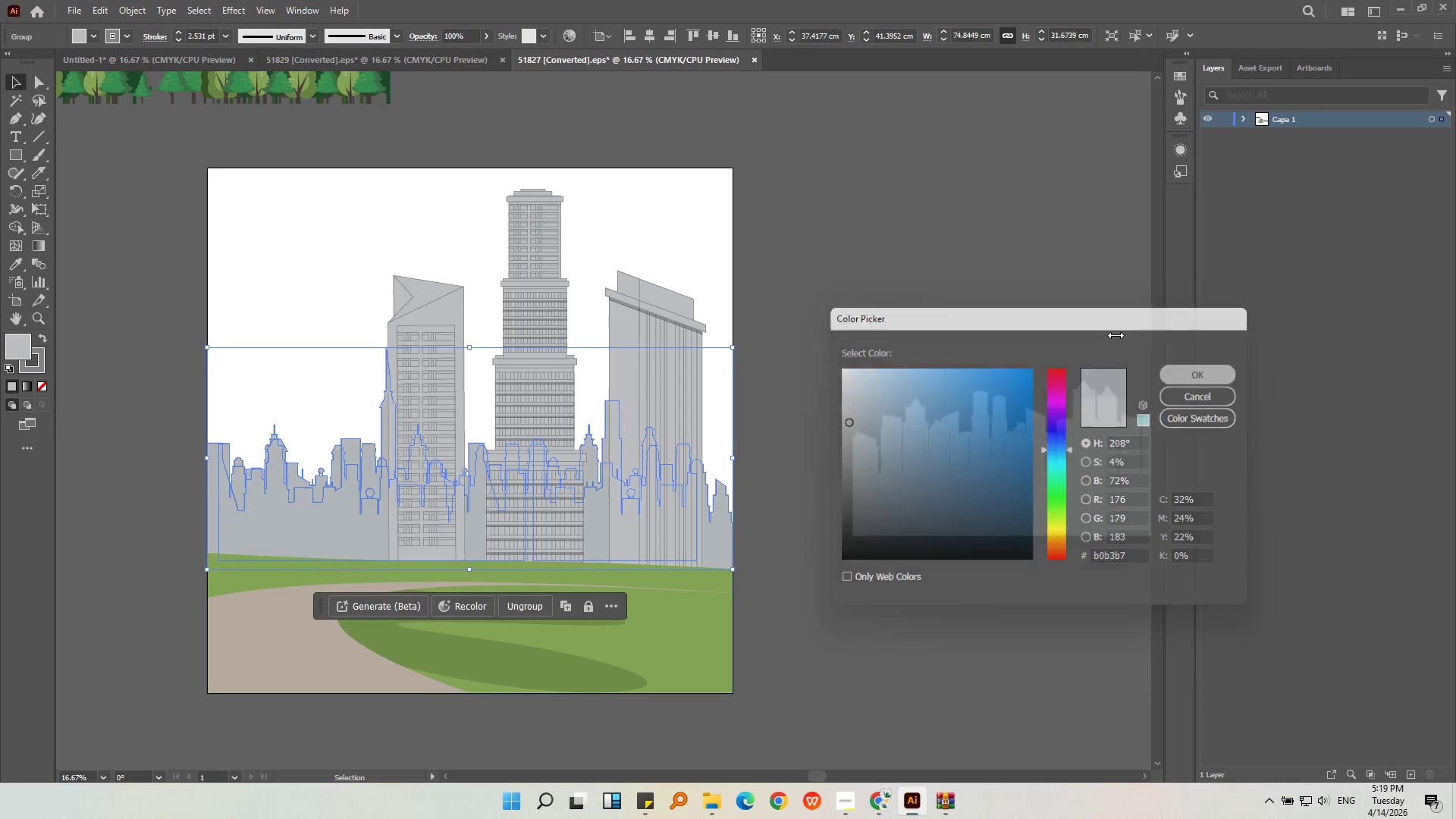 
double_click([962, 182])
 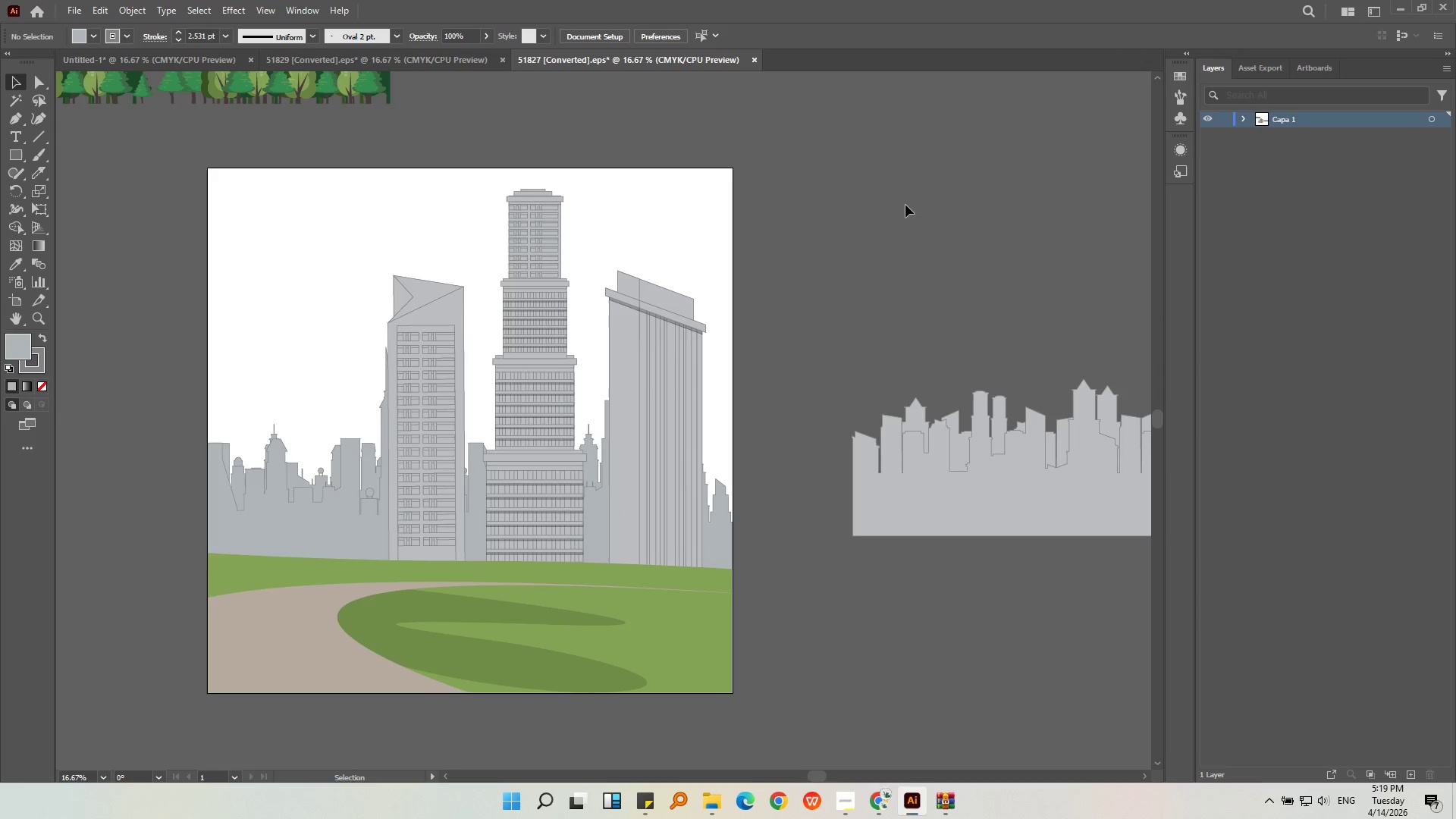 
hold_key(key=AltLeft, duration=0.69)
 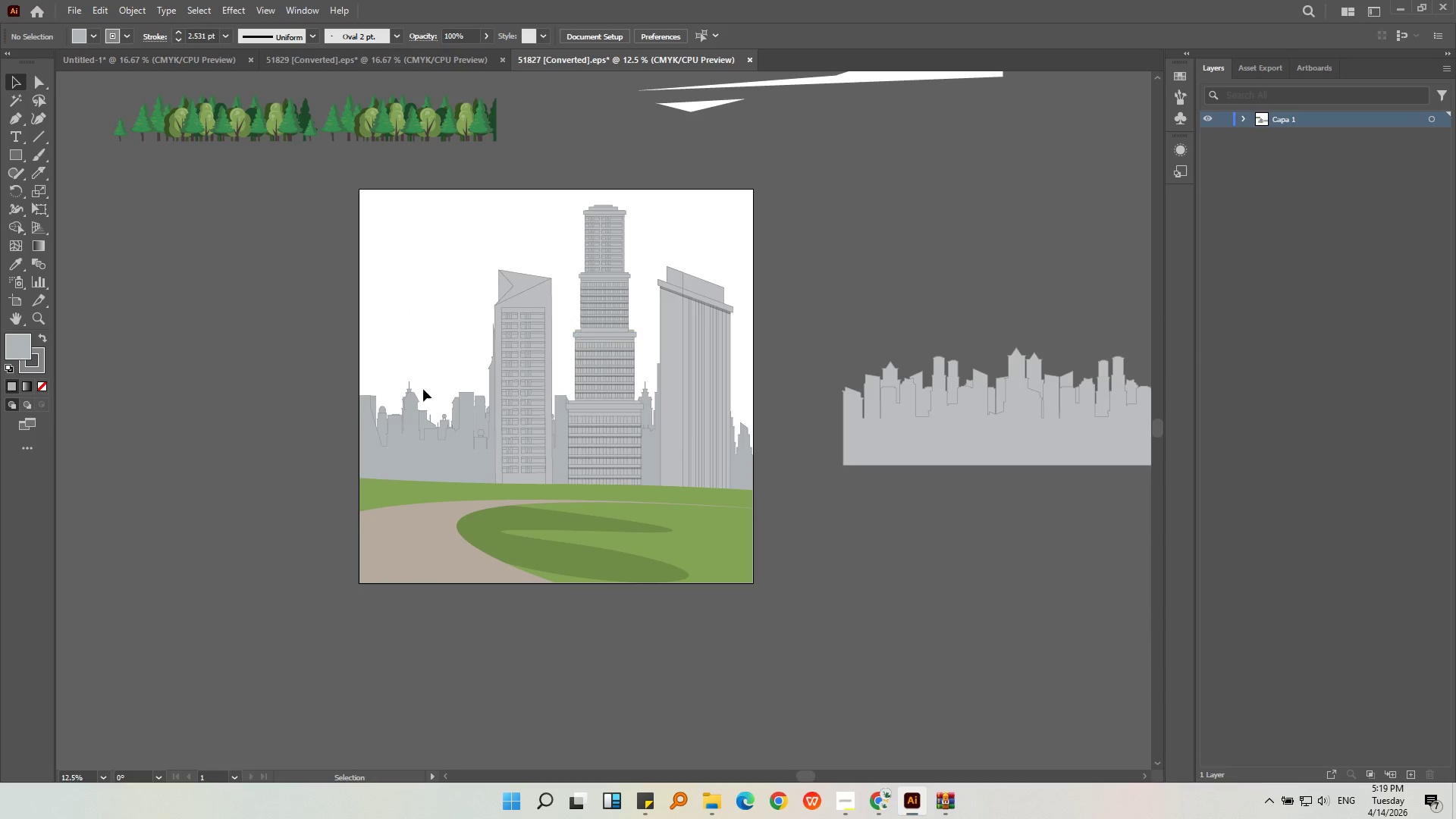 
middle_click([813, 248])
 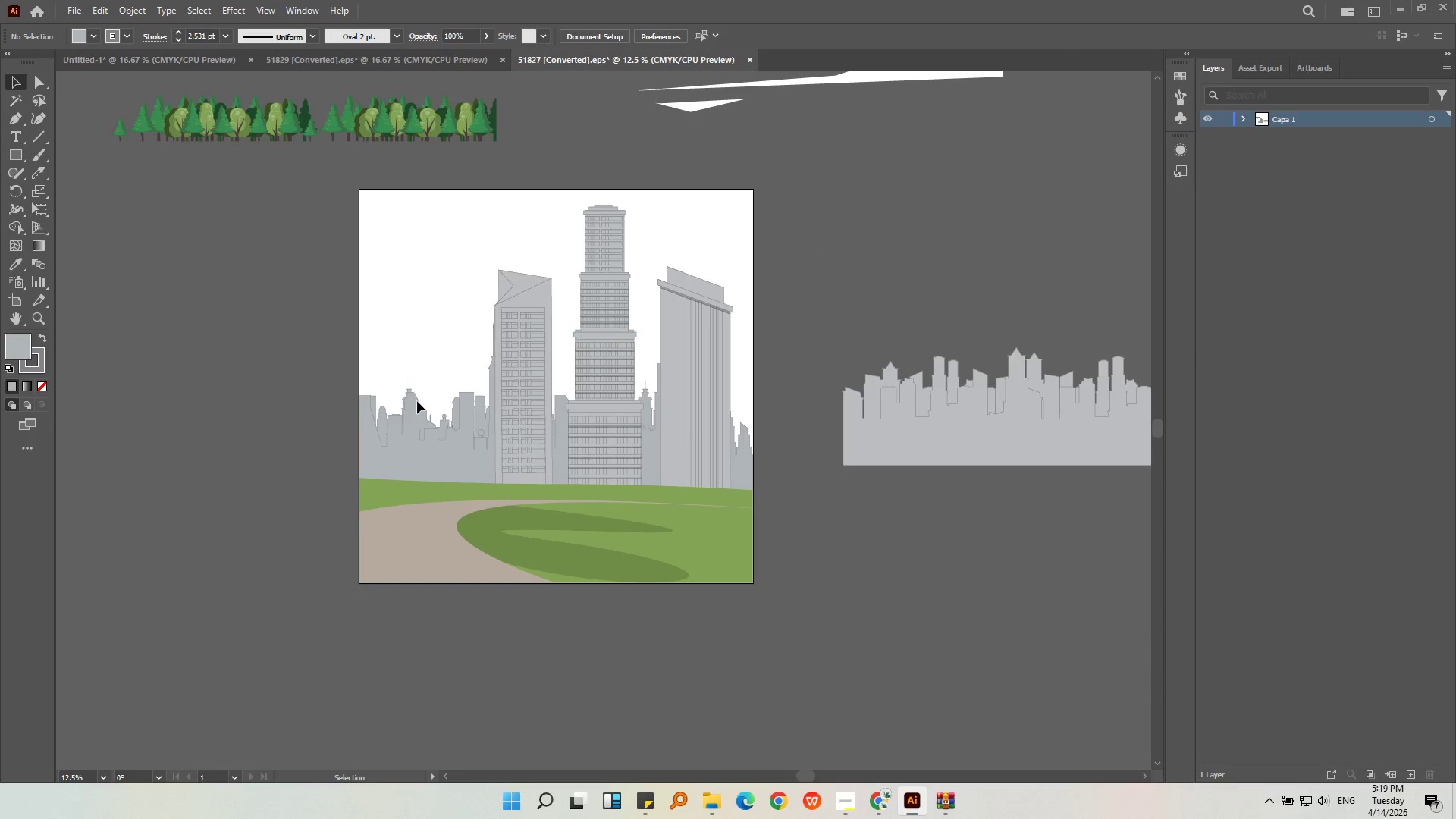 
scroll: coordinate [814, 253], scroll_direction: down, amount: 1.0
 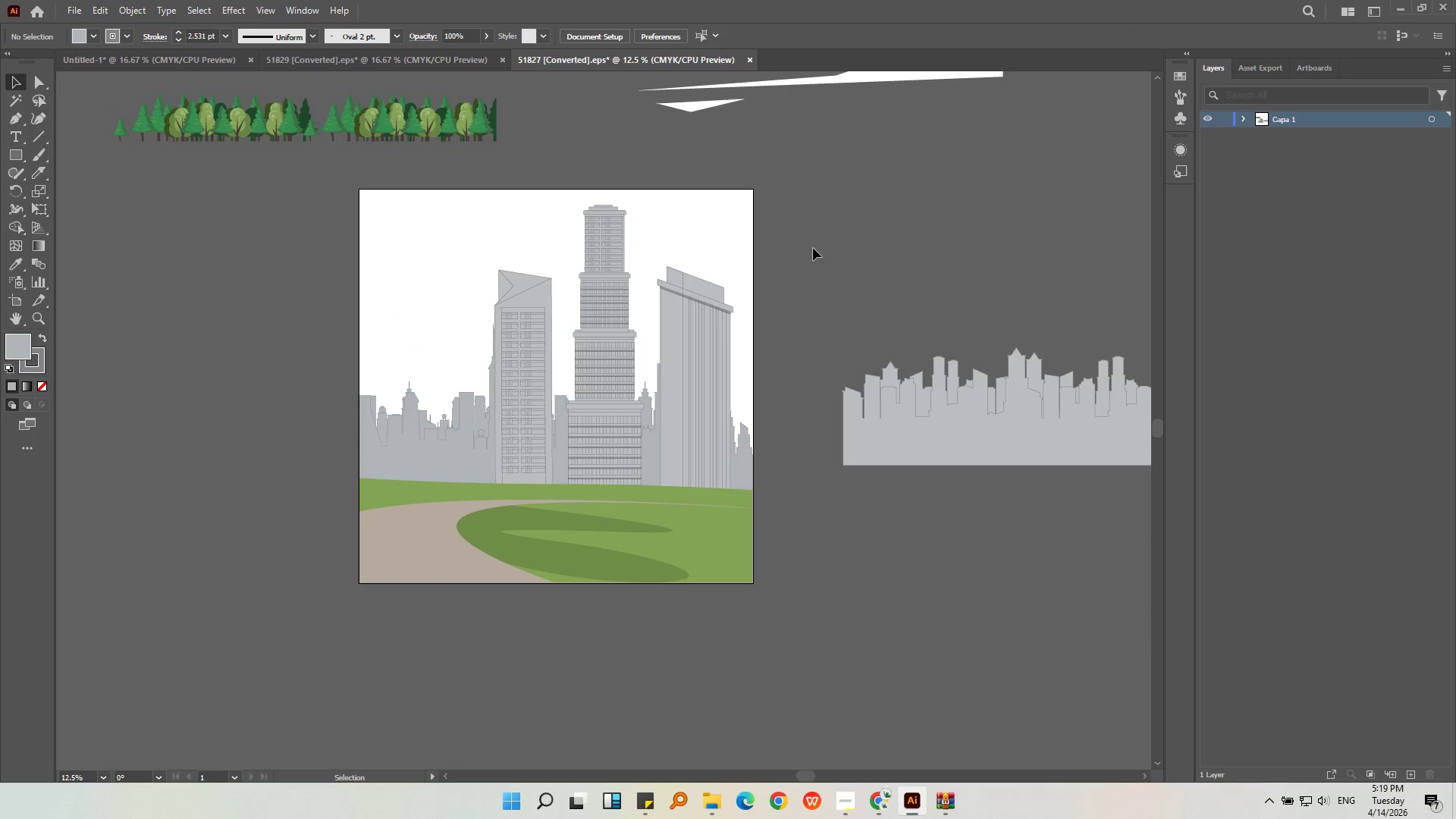 
left_click([419, 419])
 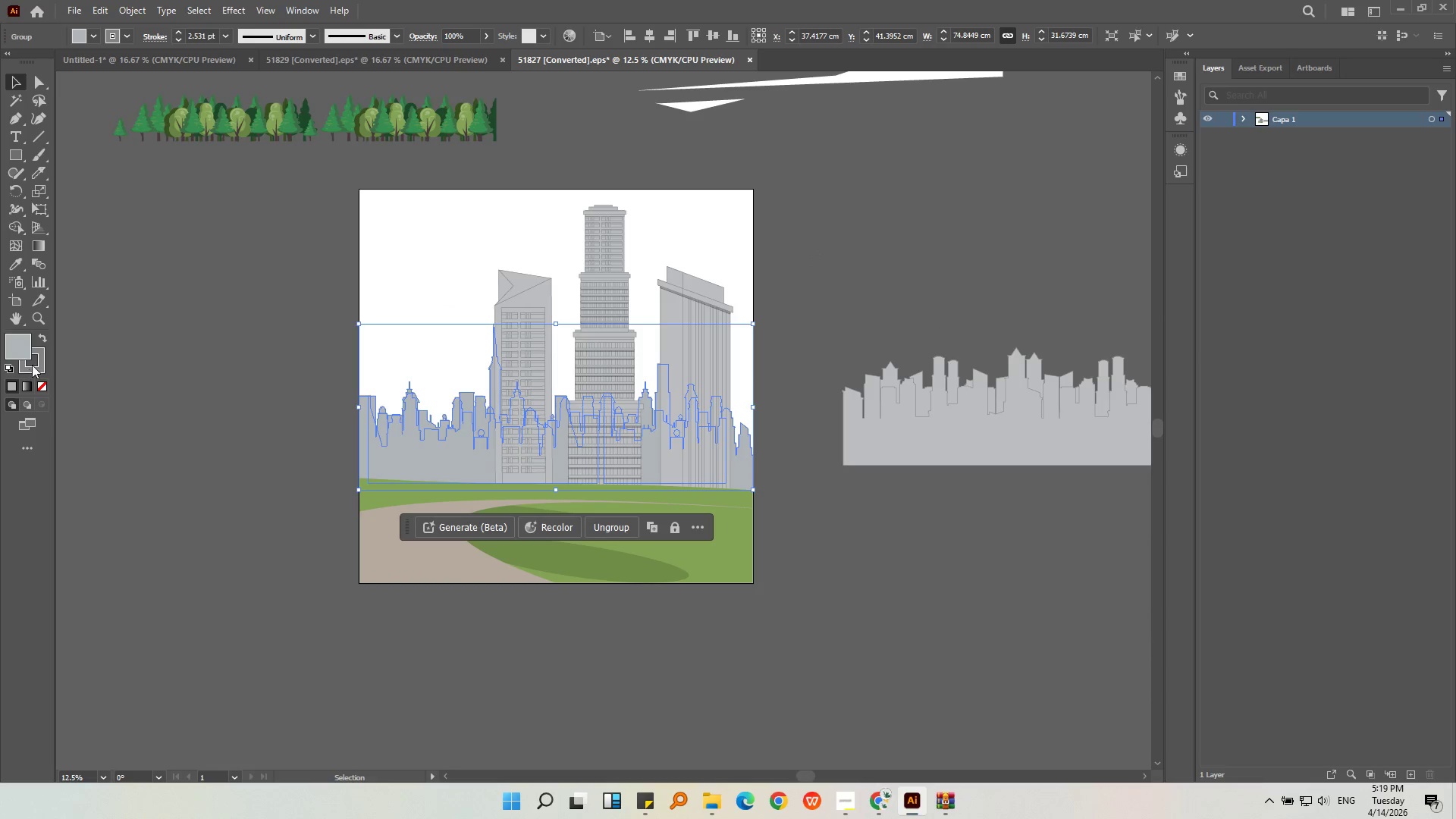 
double_click([22, 347])
 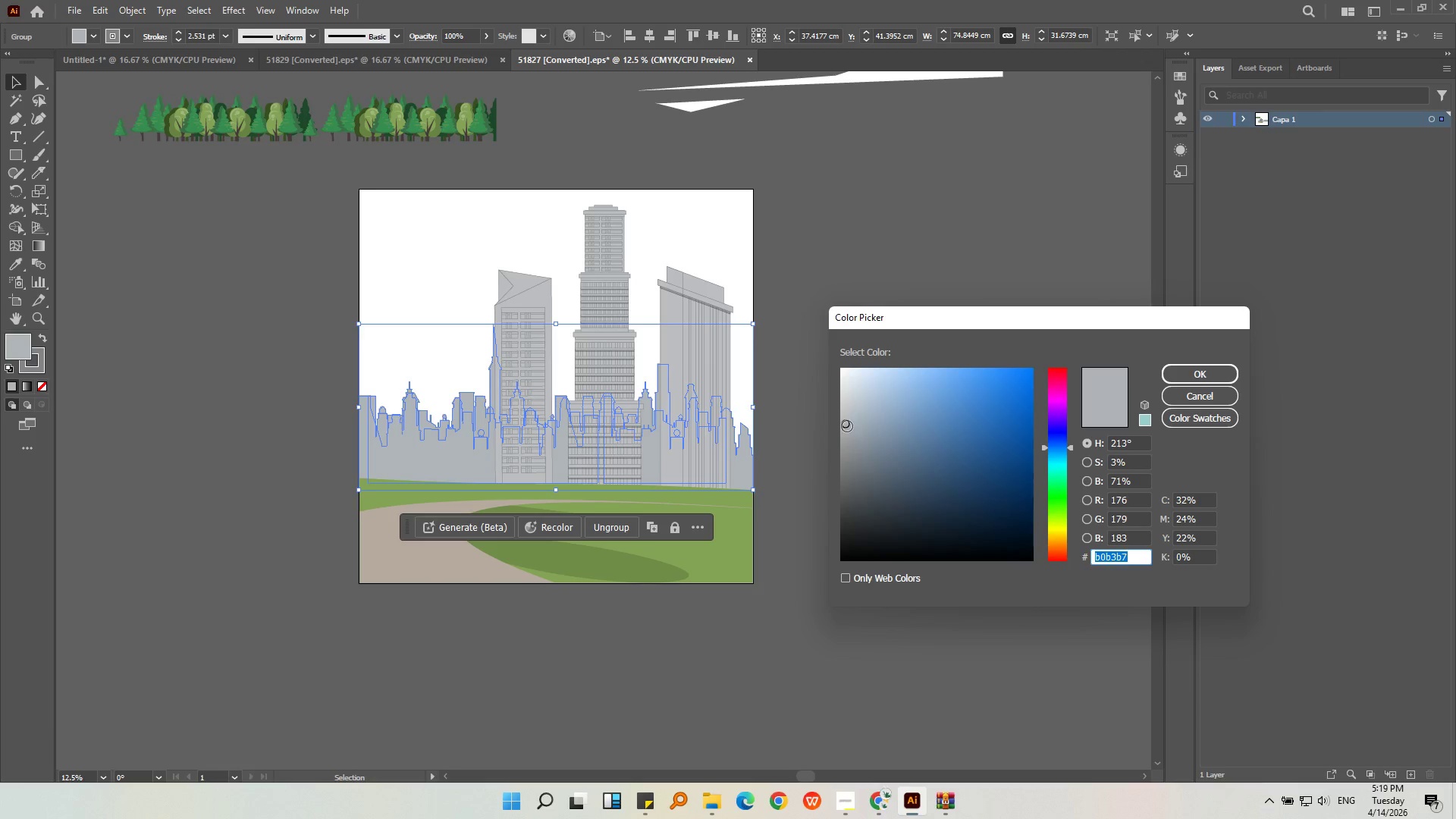 
double_click([852, 427])
 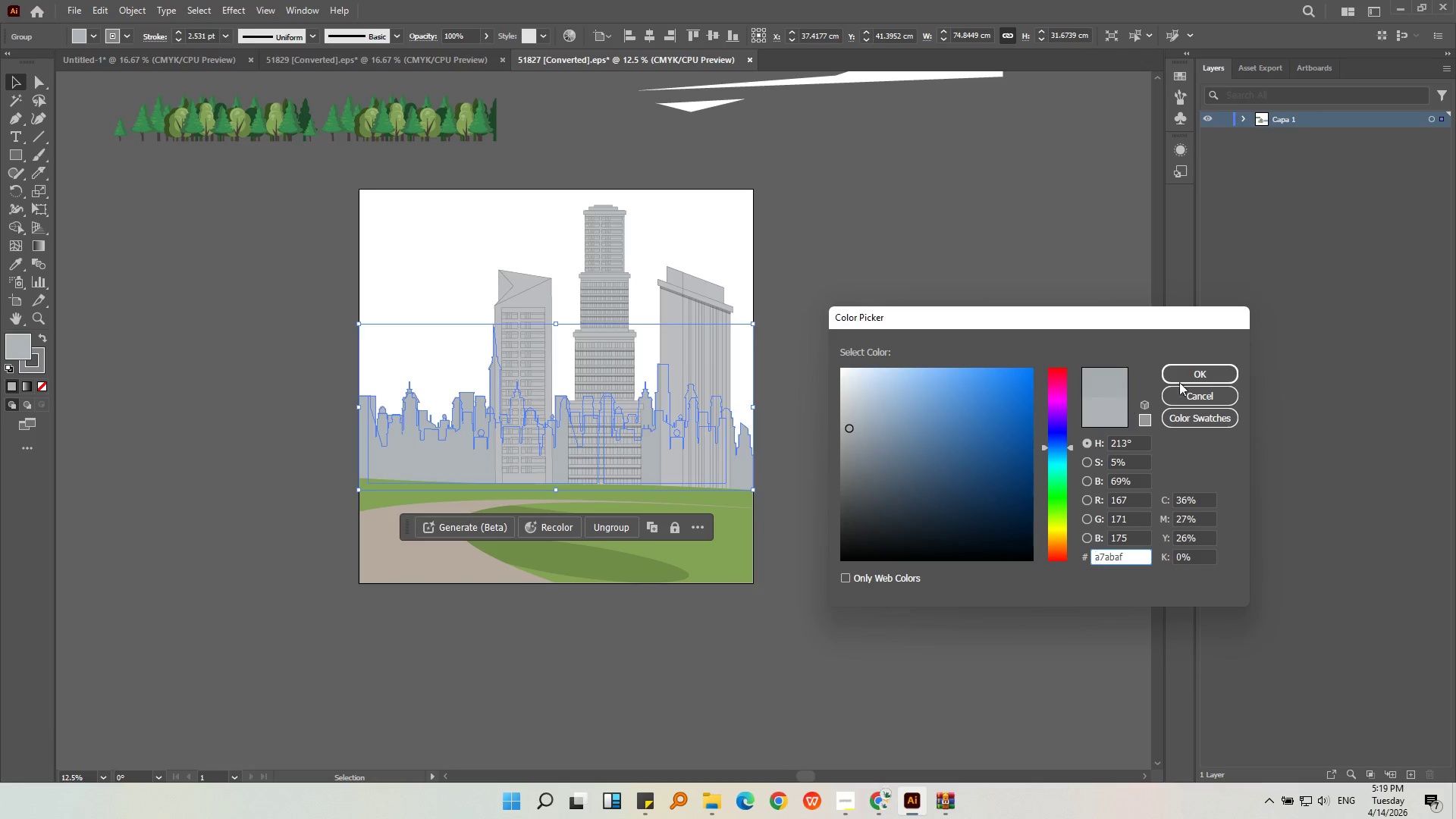 
left_click([1199, 377])
 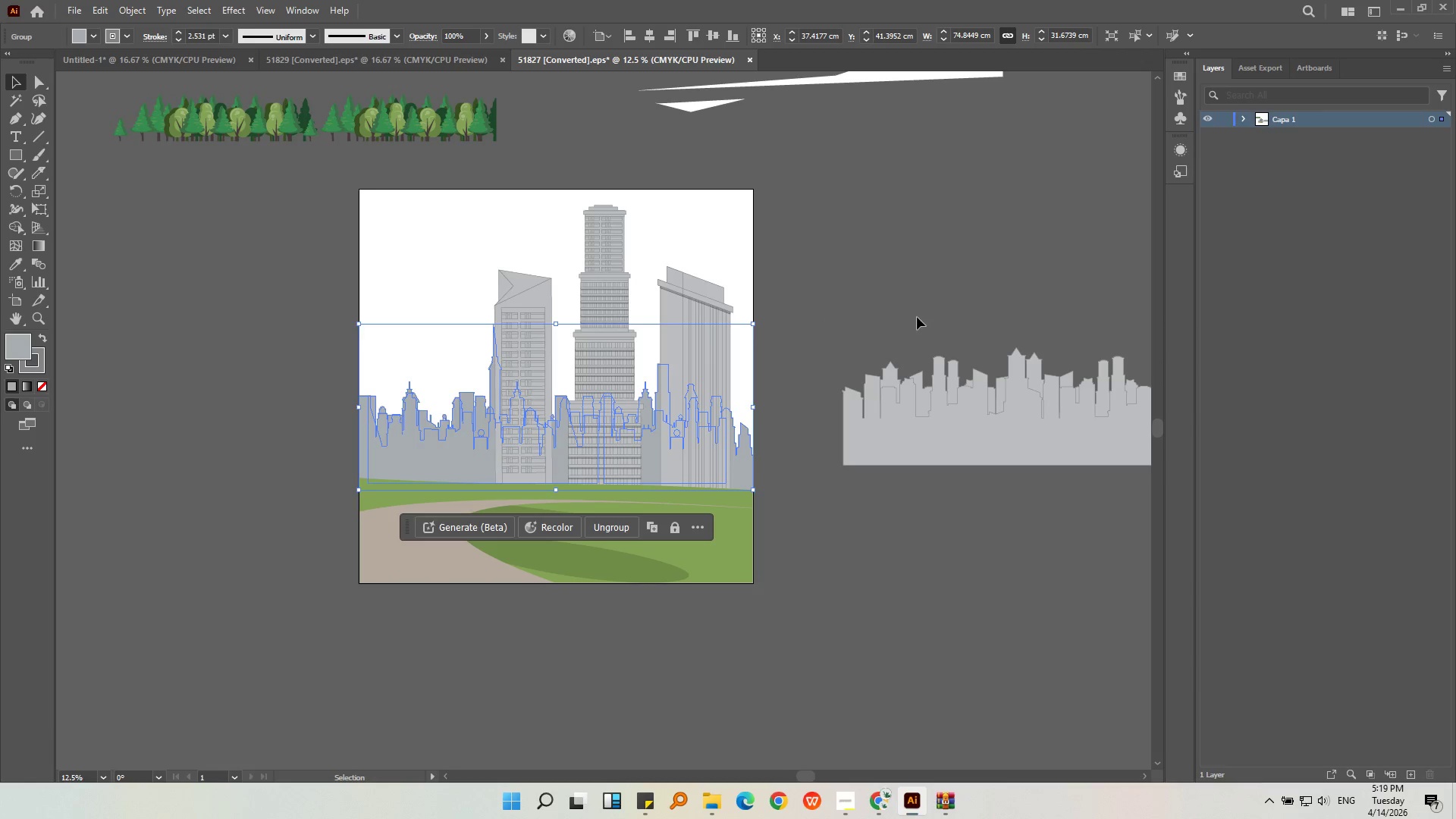 
left_click([902, 293])
 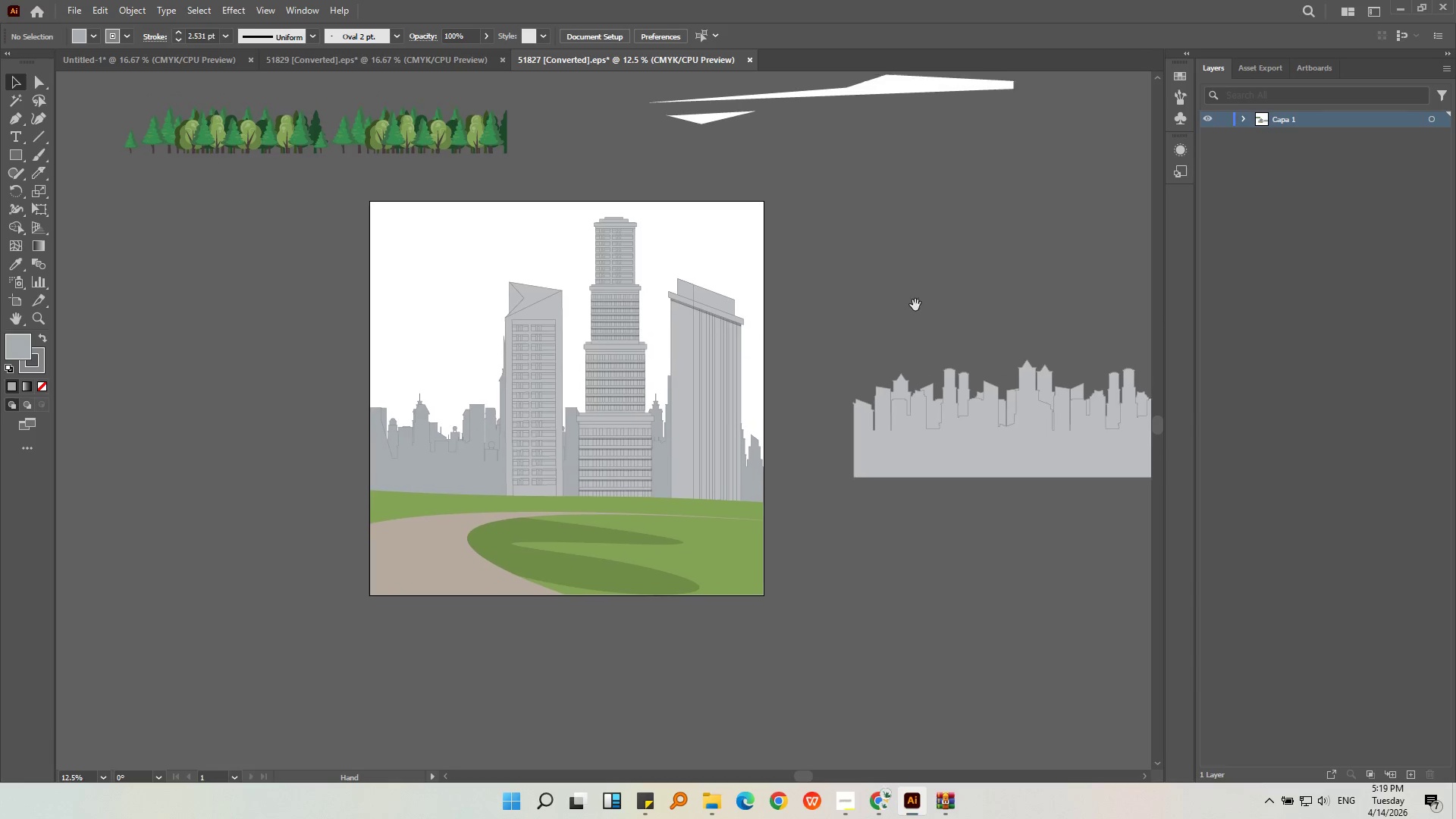 
left_click([917, 289])
 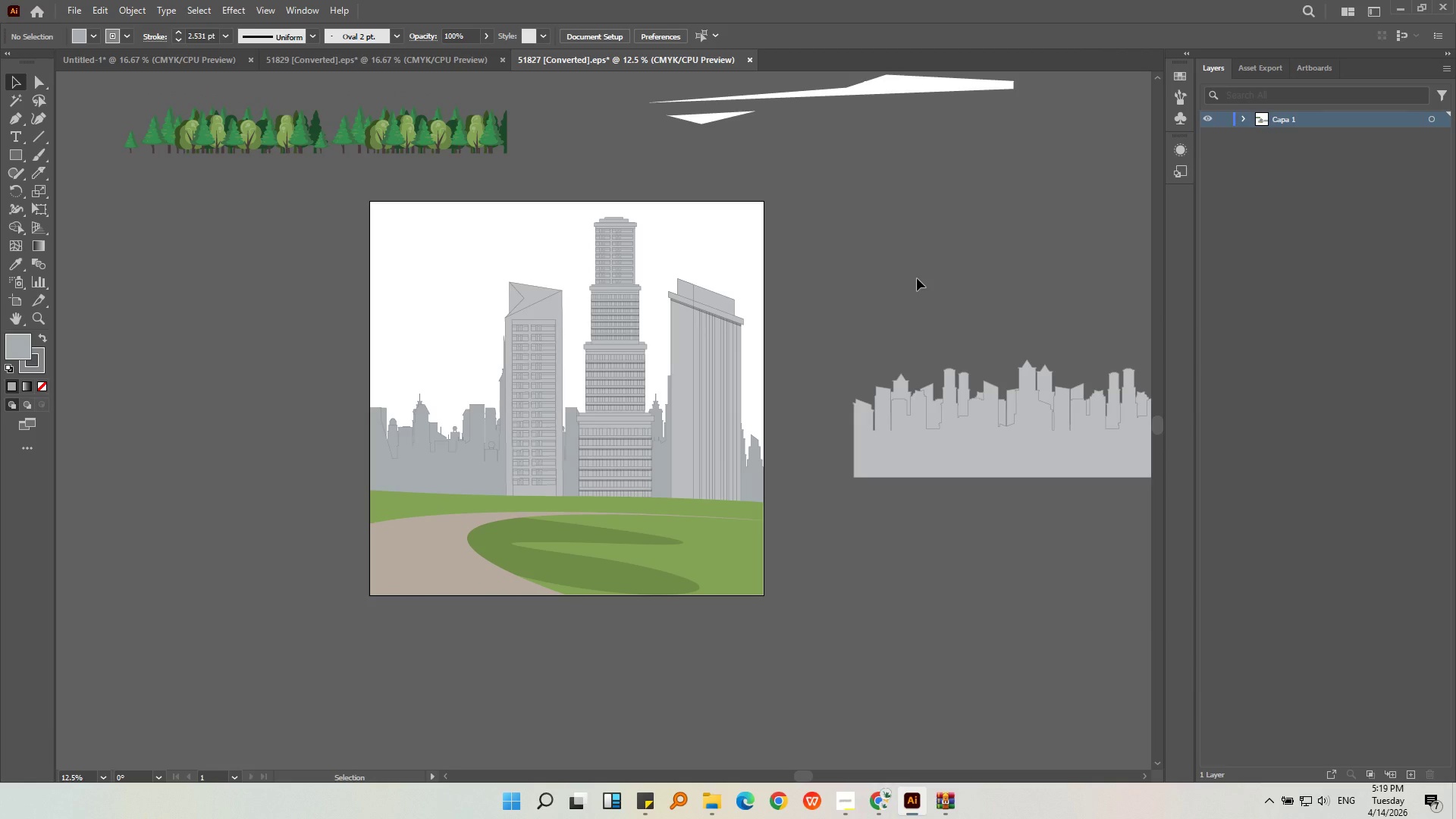 
left_click([770, 481])
 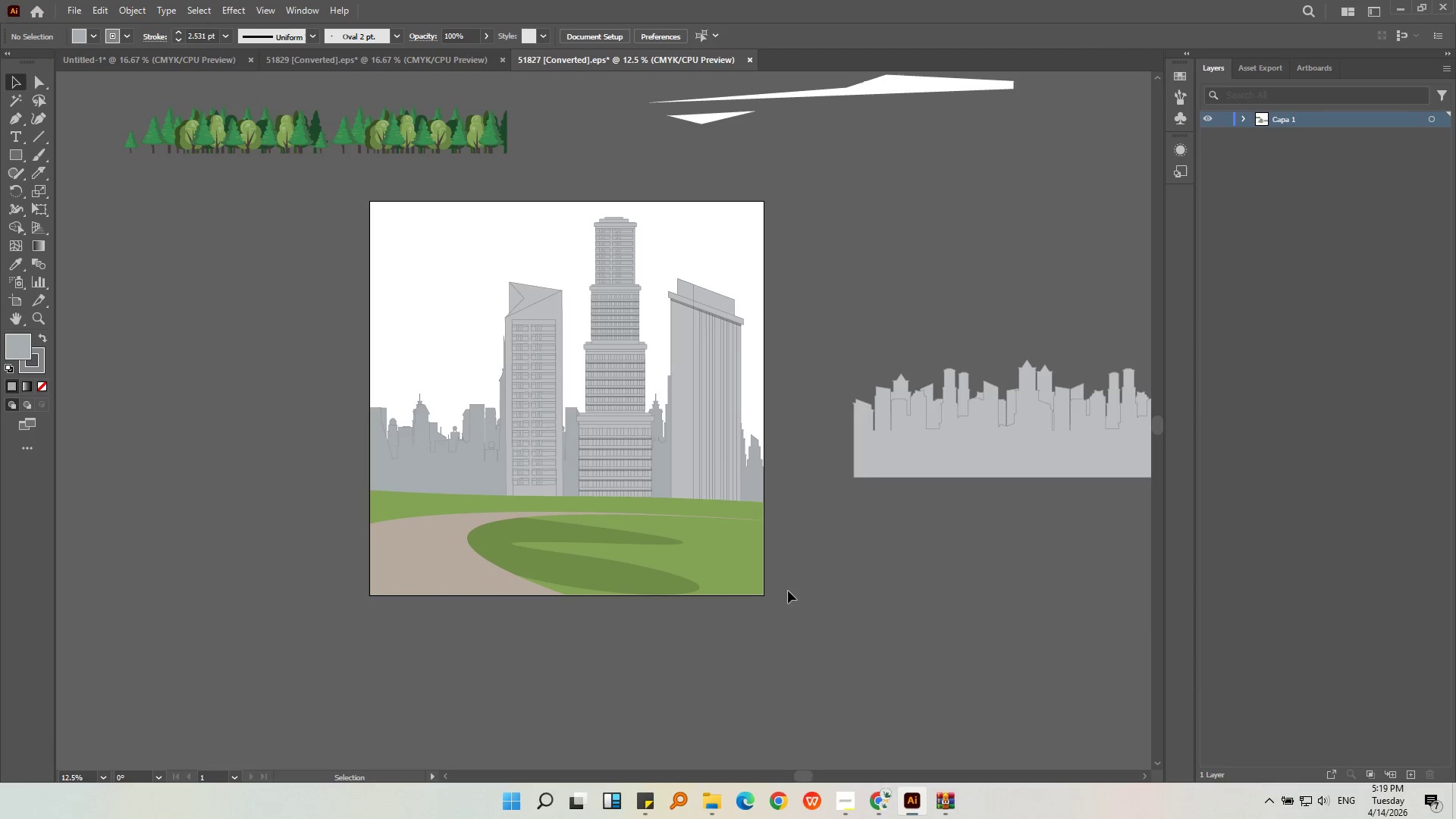 
left_click_drag(start_coordinate=[777, 601], to_coordinate=[361, 229])
 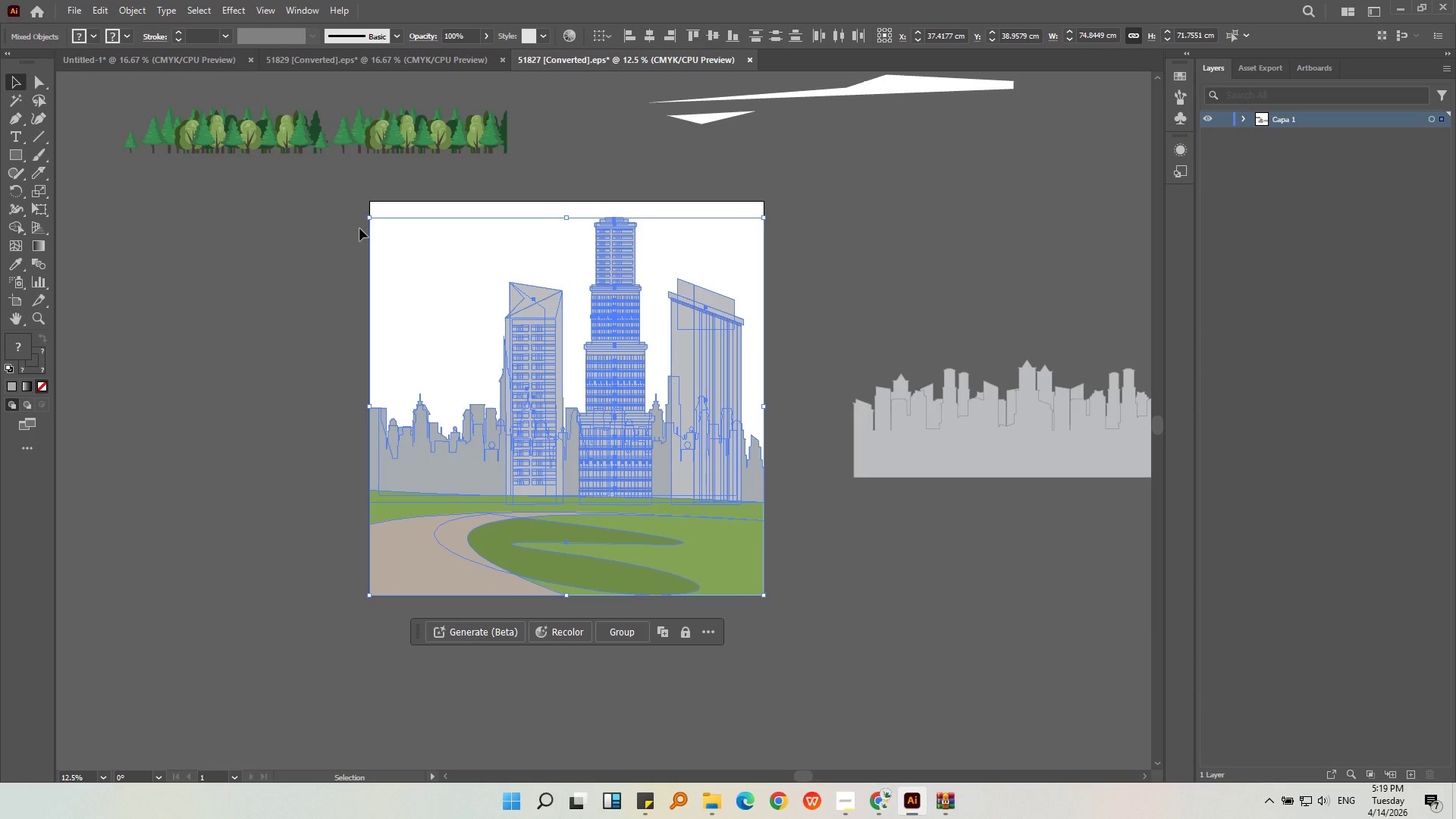 
key(Control+G)
 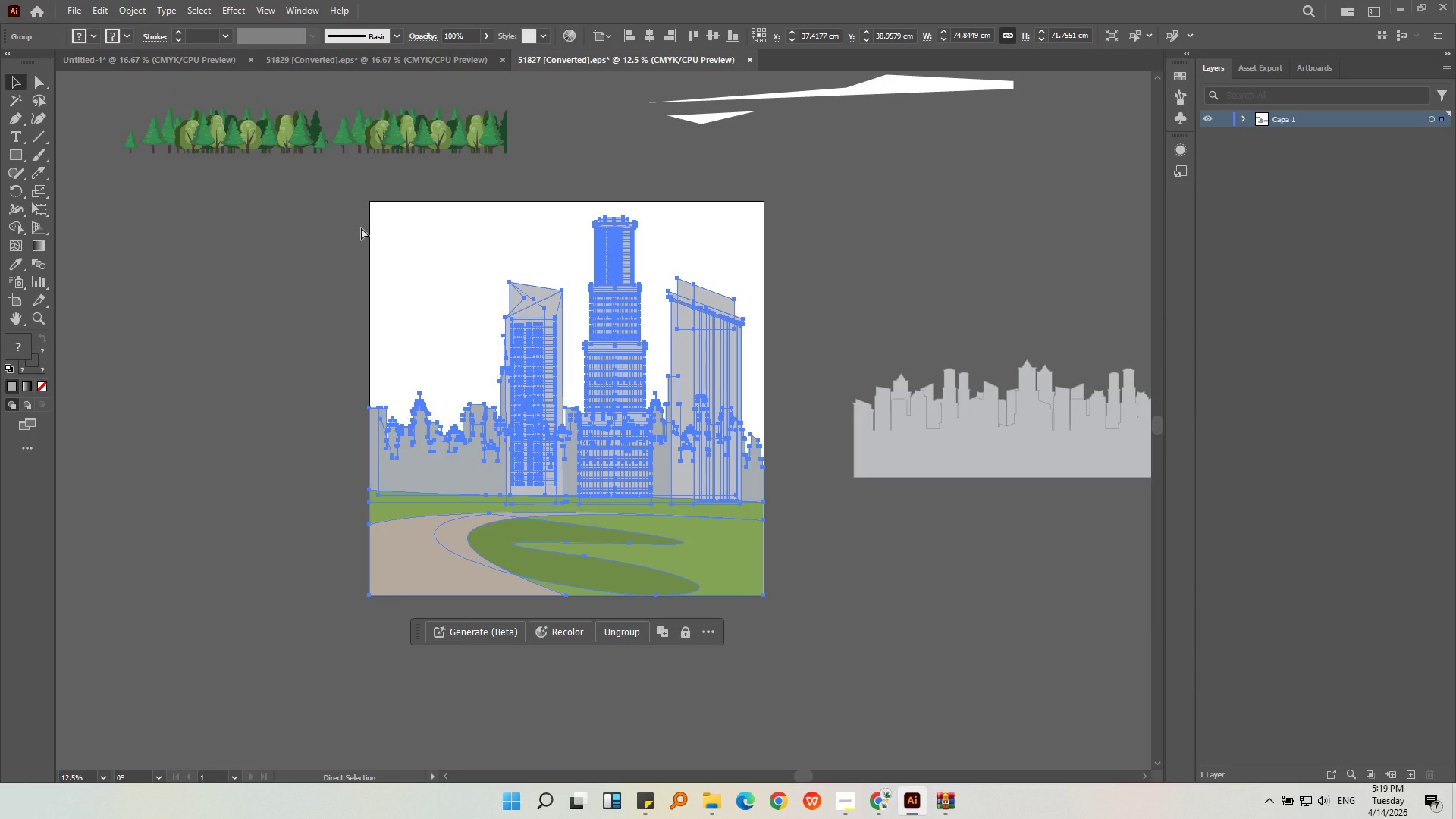 
key(Control+C)
 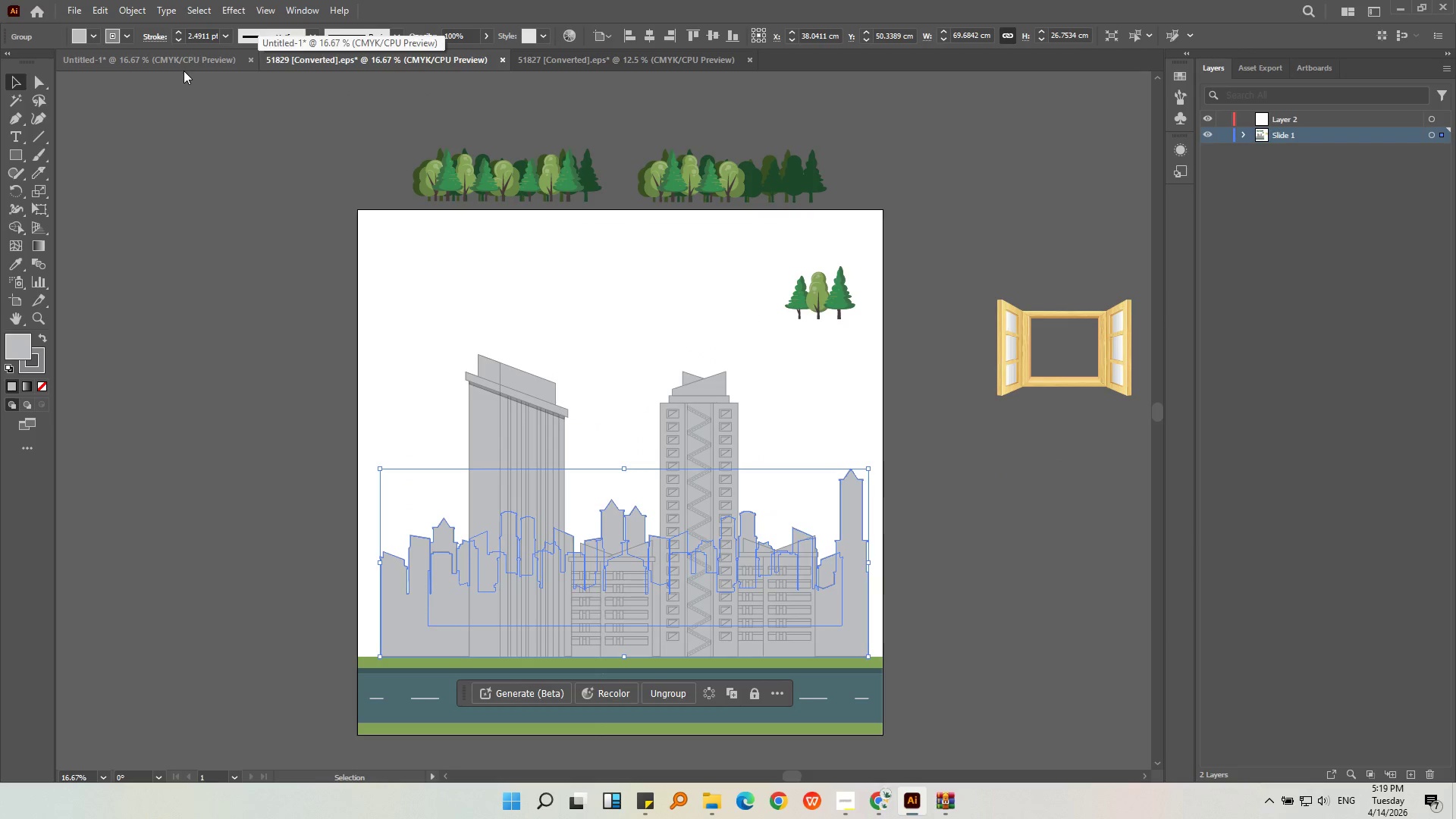 
key(Control+V)
 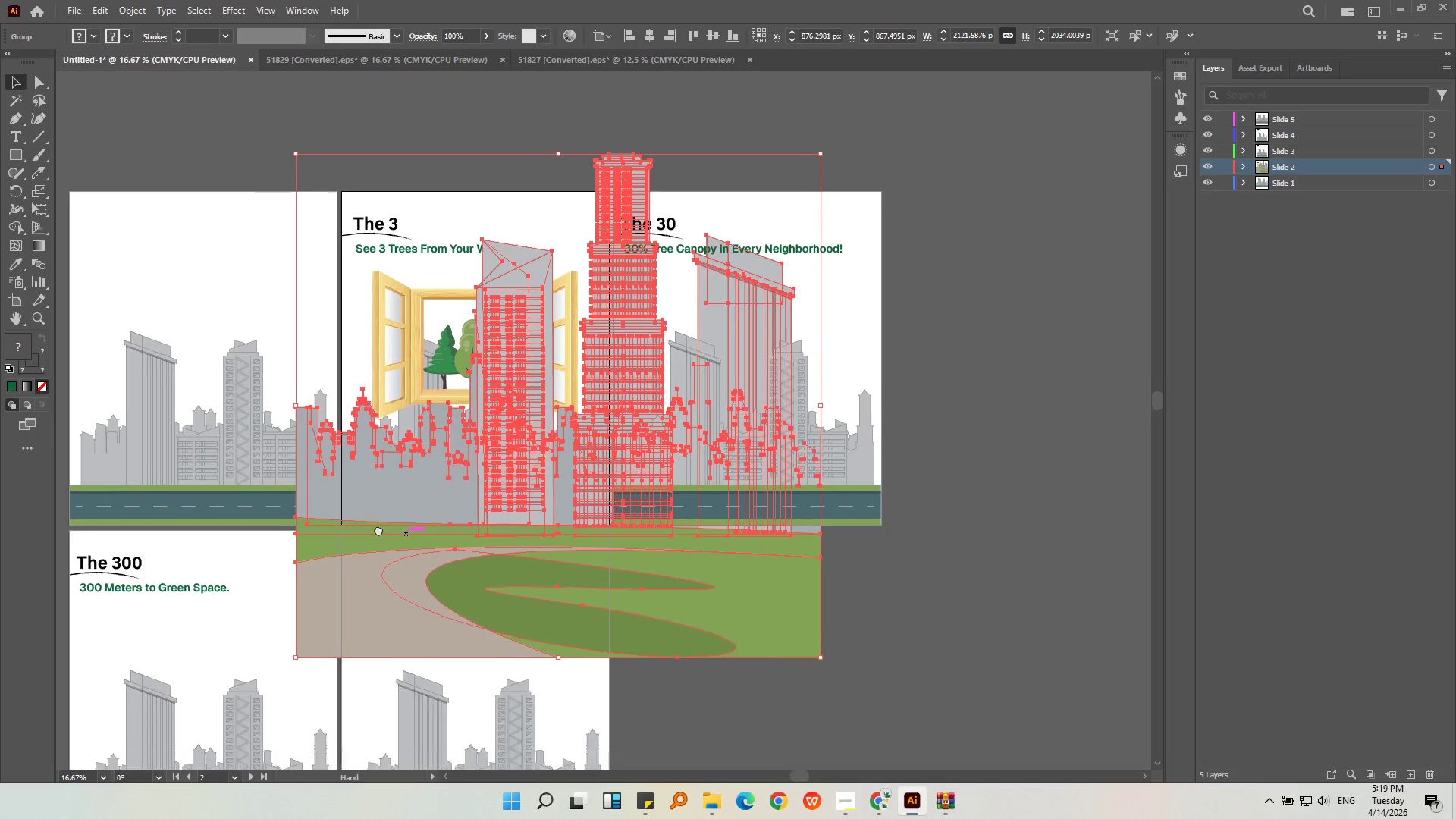 
left_click_drag(start_coordinate=[413, 601], to_coordinate=[839, 485])
 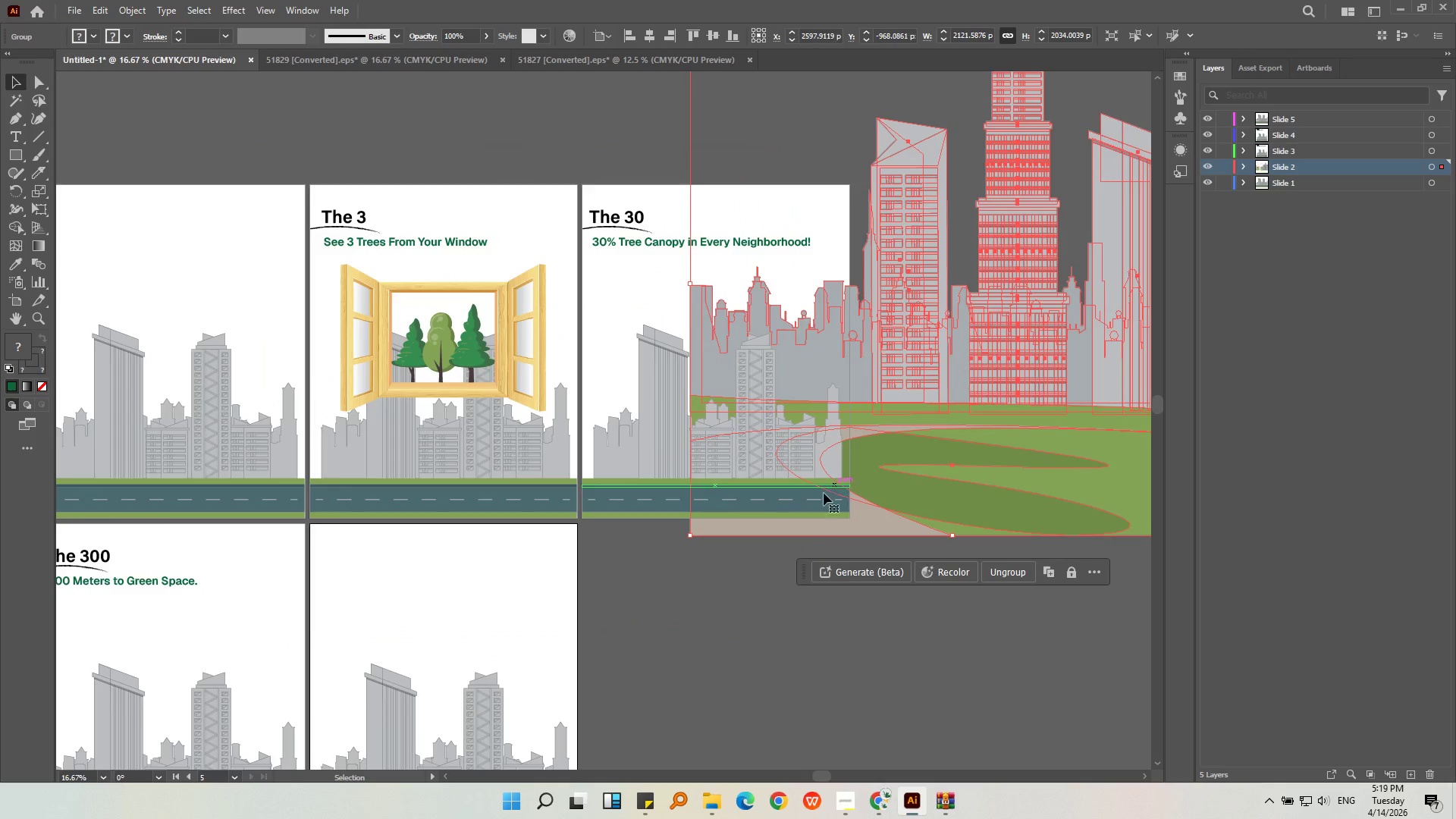 
key(Alt+AltLeft)
 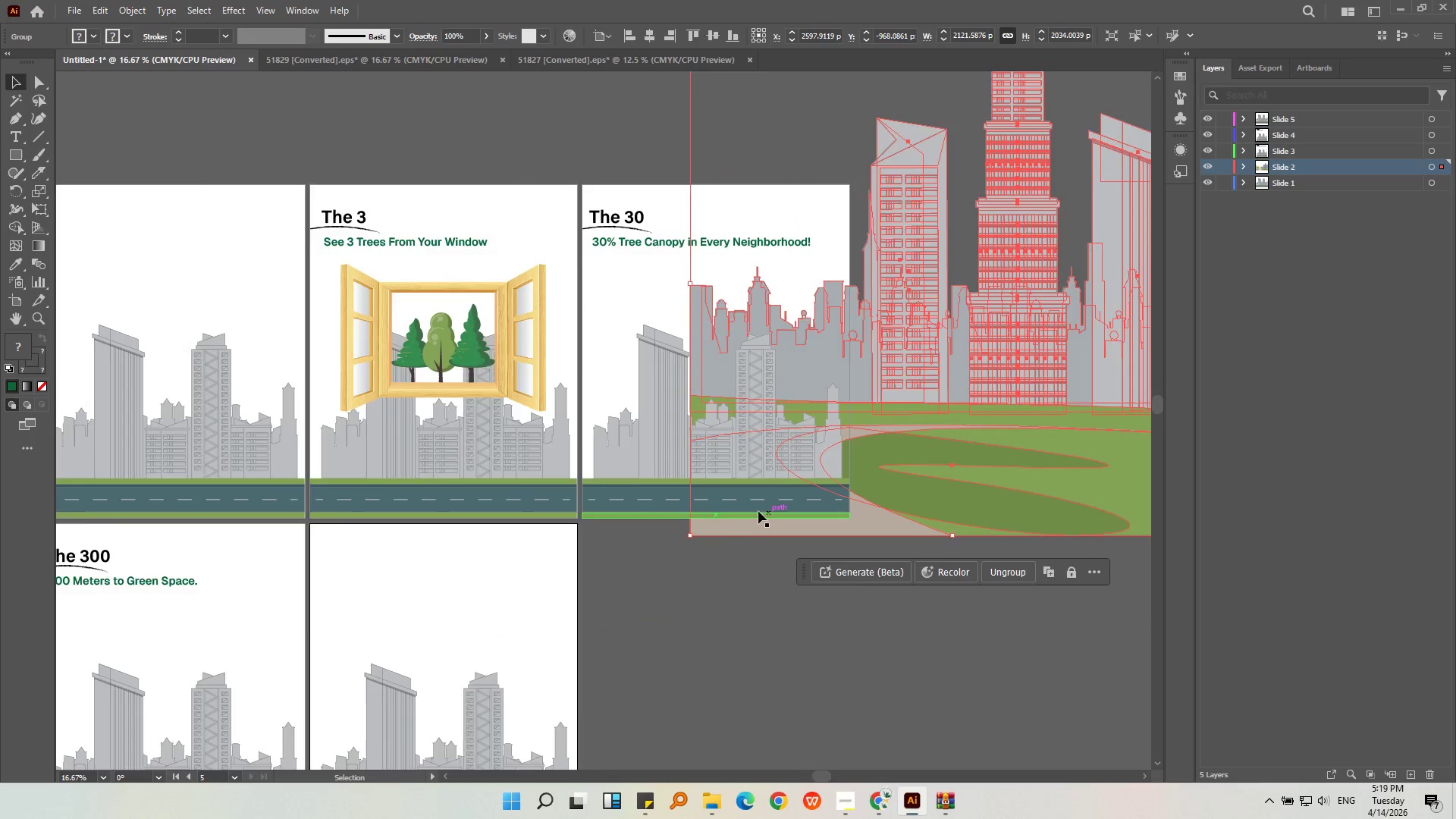 
scroll: coordinate [755, 510], scroll_direction: up, amount: 1.0
 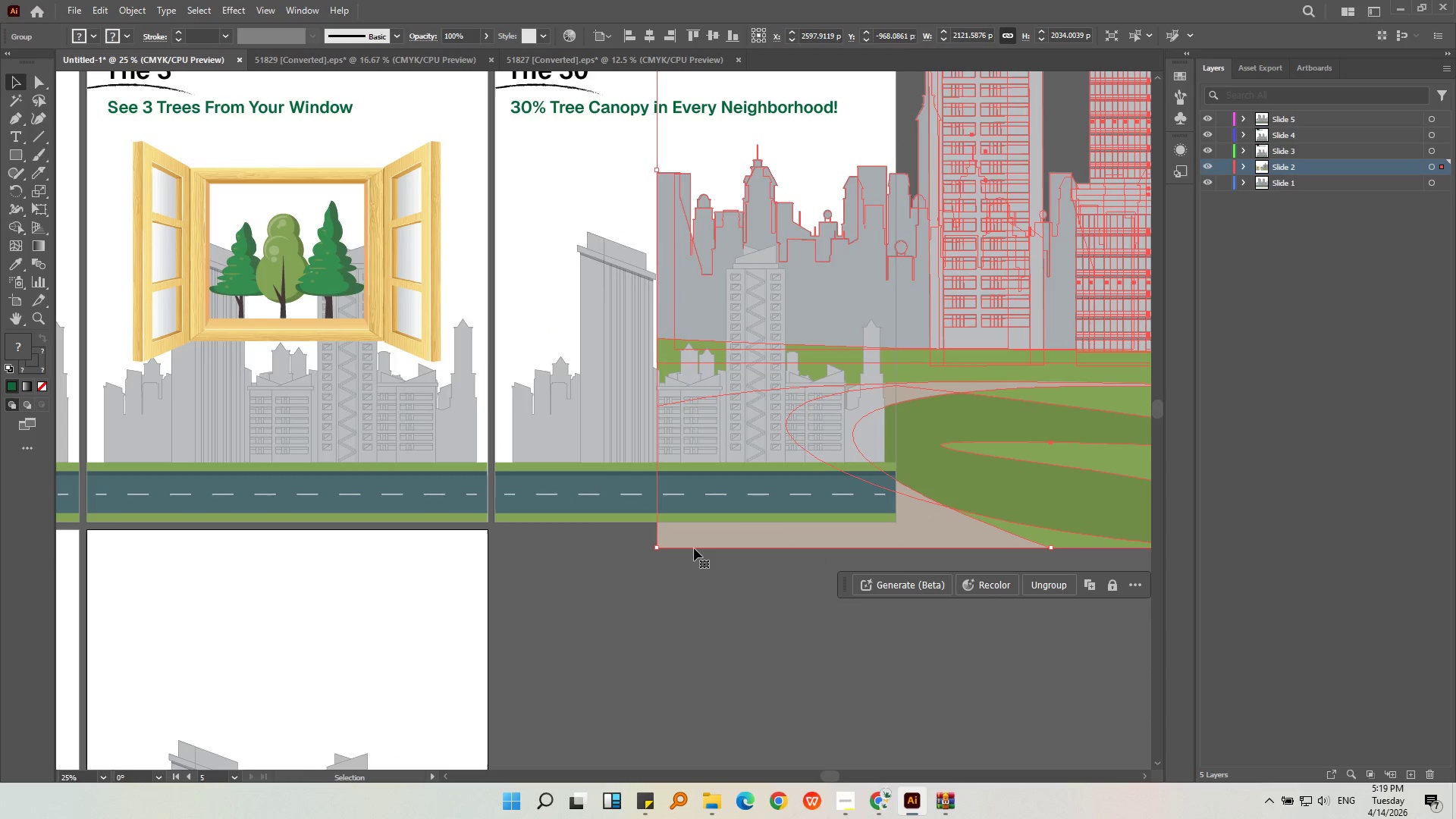 
left_click_drag(start_coordinate=[694, 546], to_coordinate=[531, 522])
 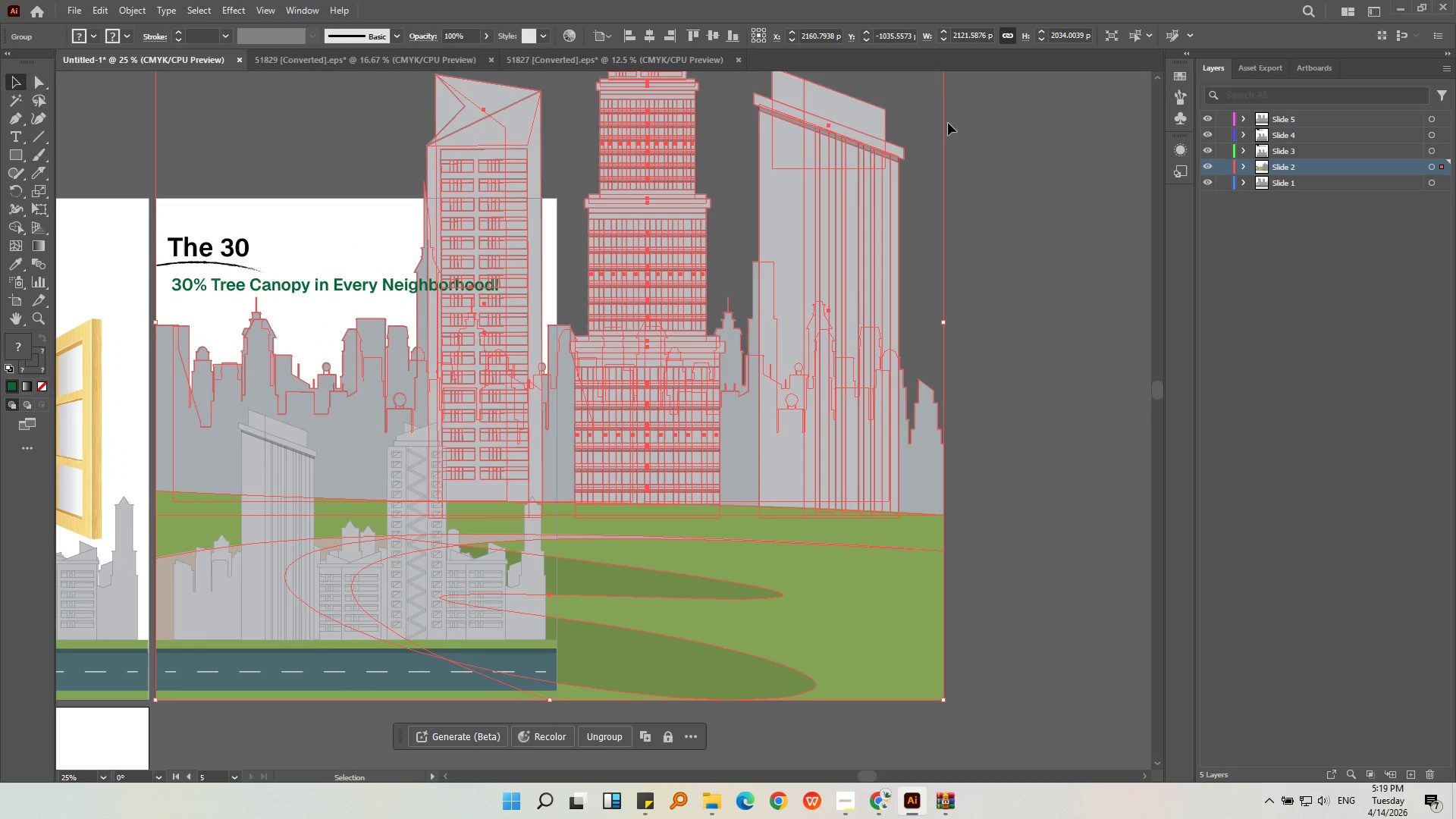 
hold_key(key=AltLeft, duration=0.41)
scroll: coordinate [899, 242], scroll_direction: down, amount: 1.0
 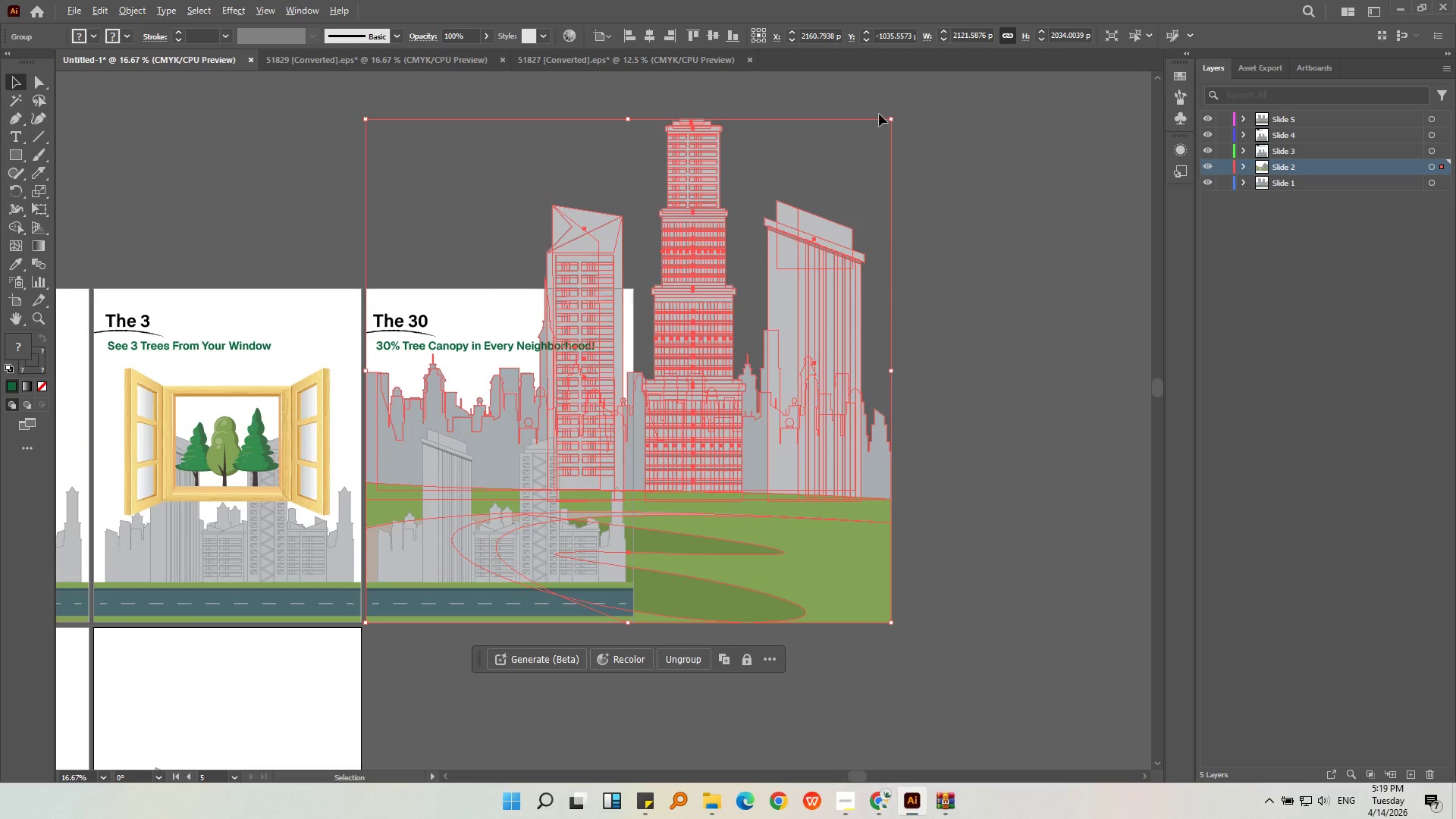 
hold_key(key=ShiftLeft, duration=2.38)
left_click_drag(start_coordinate=[893, 118], to_coordinate=[632, 275])
 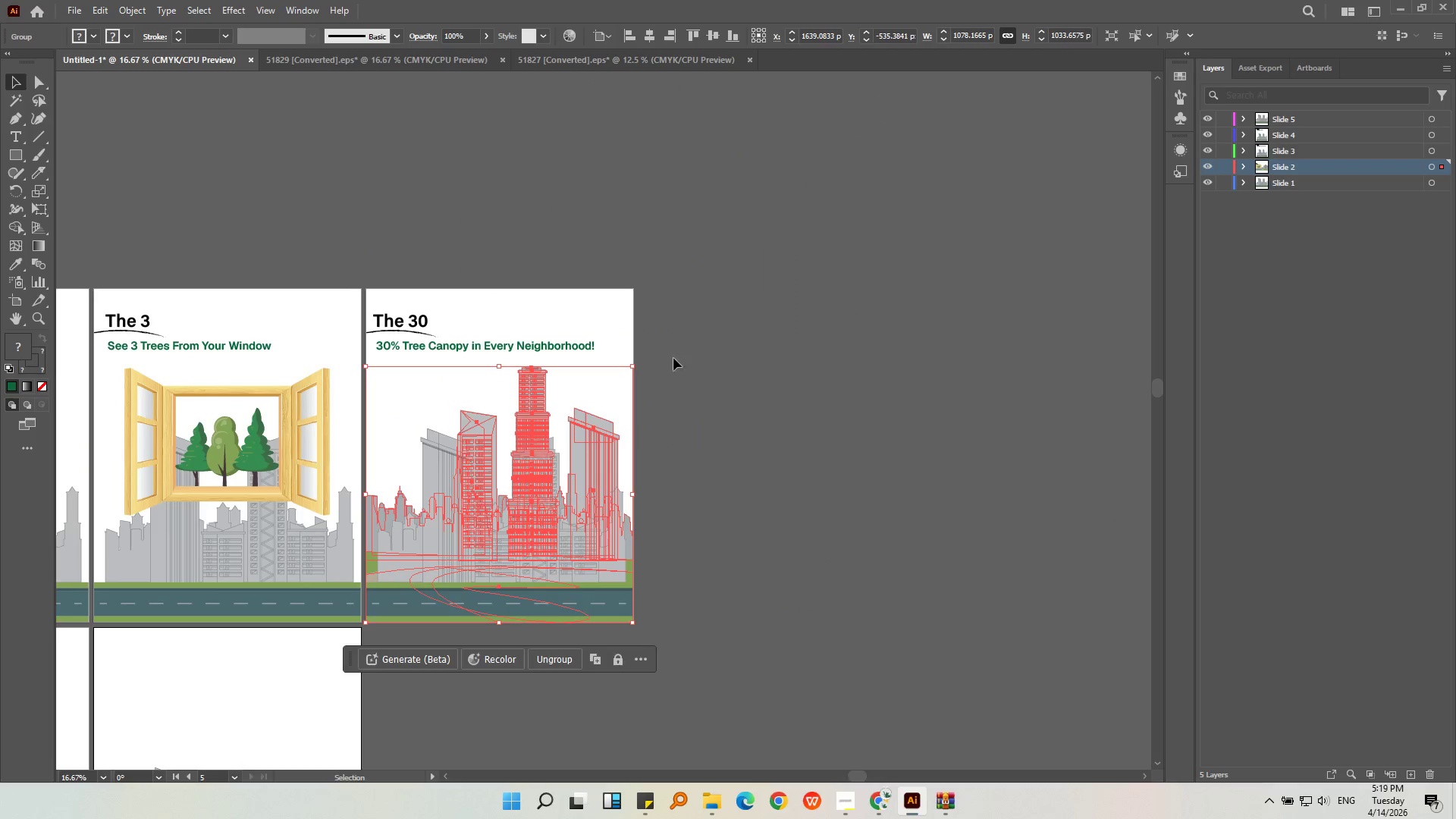 
key(Alt+AltLeft)
 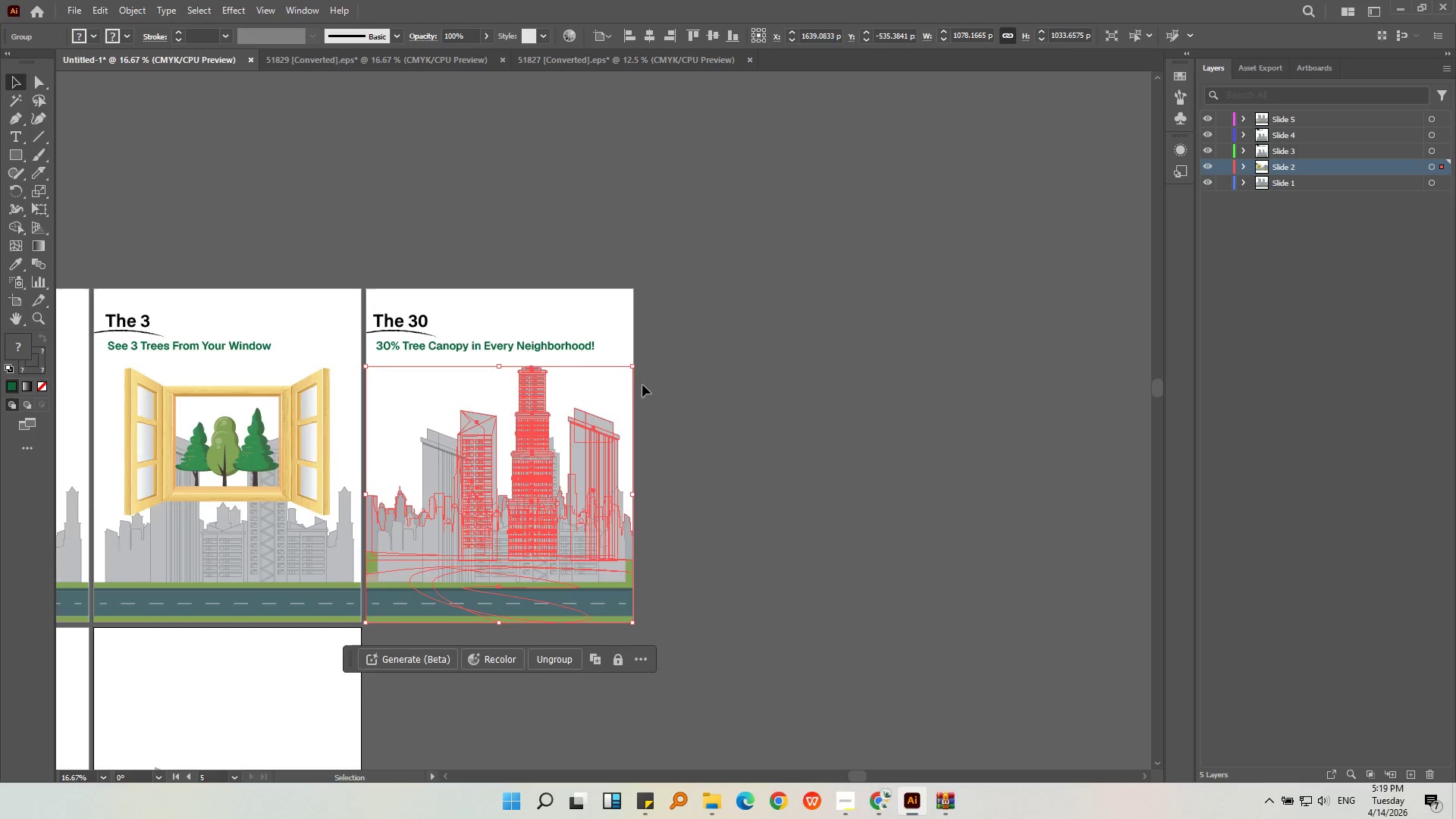 
scroll: coordinate [639, 381], scroll_direction: up, amount: 1.0
 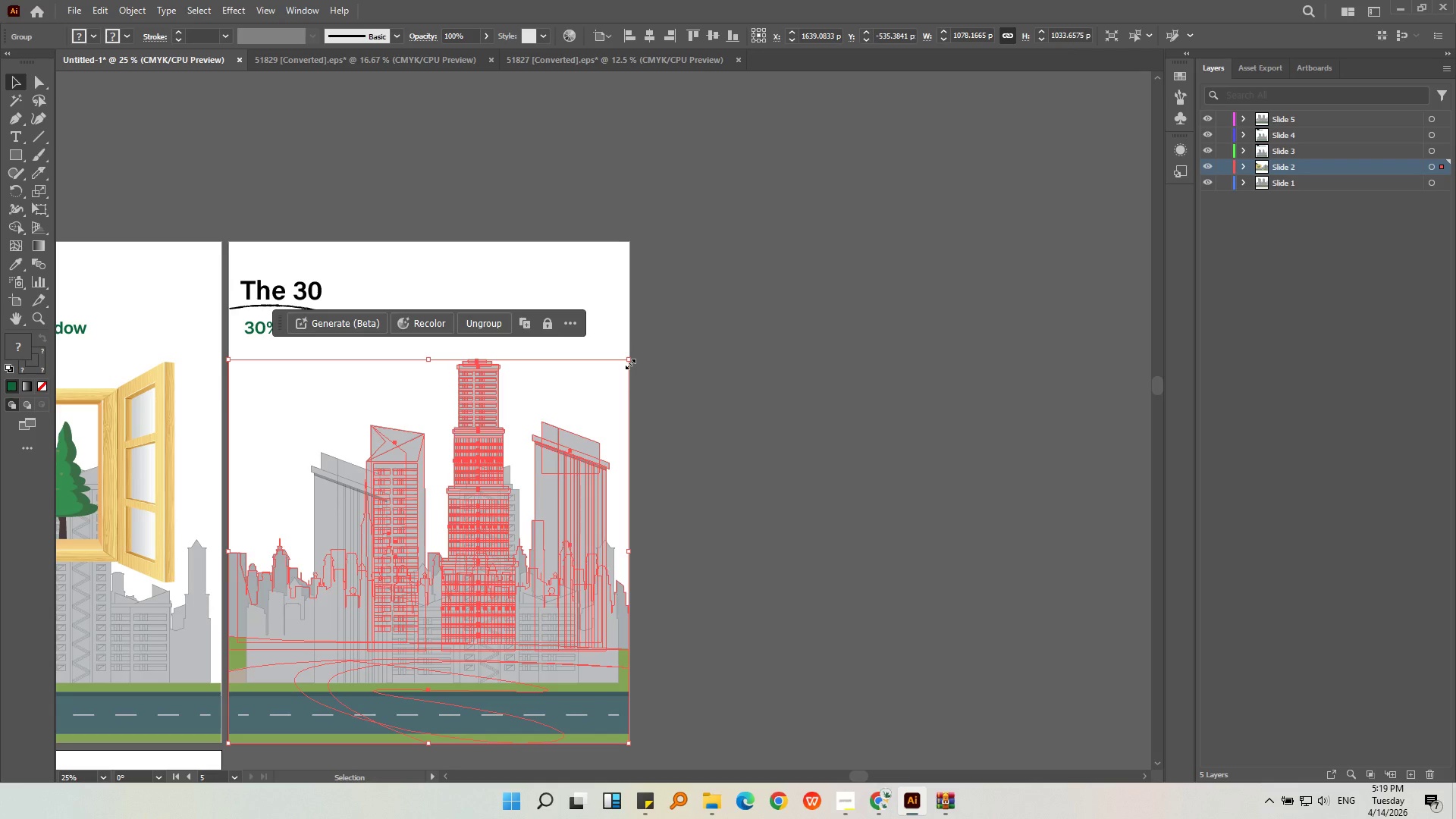 
hold_key(key=AltLeft, duration=0.39)
scroll: coordinate [917, 281], scroll_direction: down, amount: 2.0
 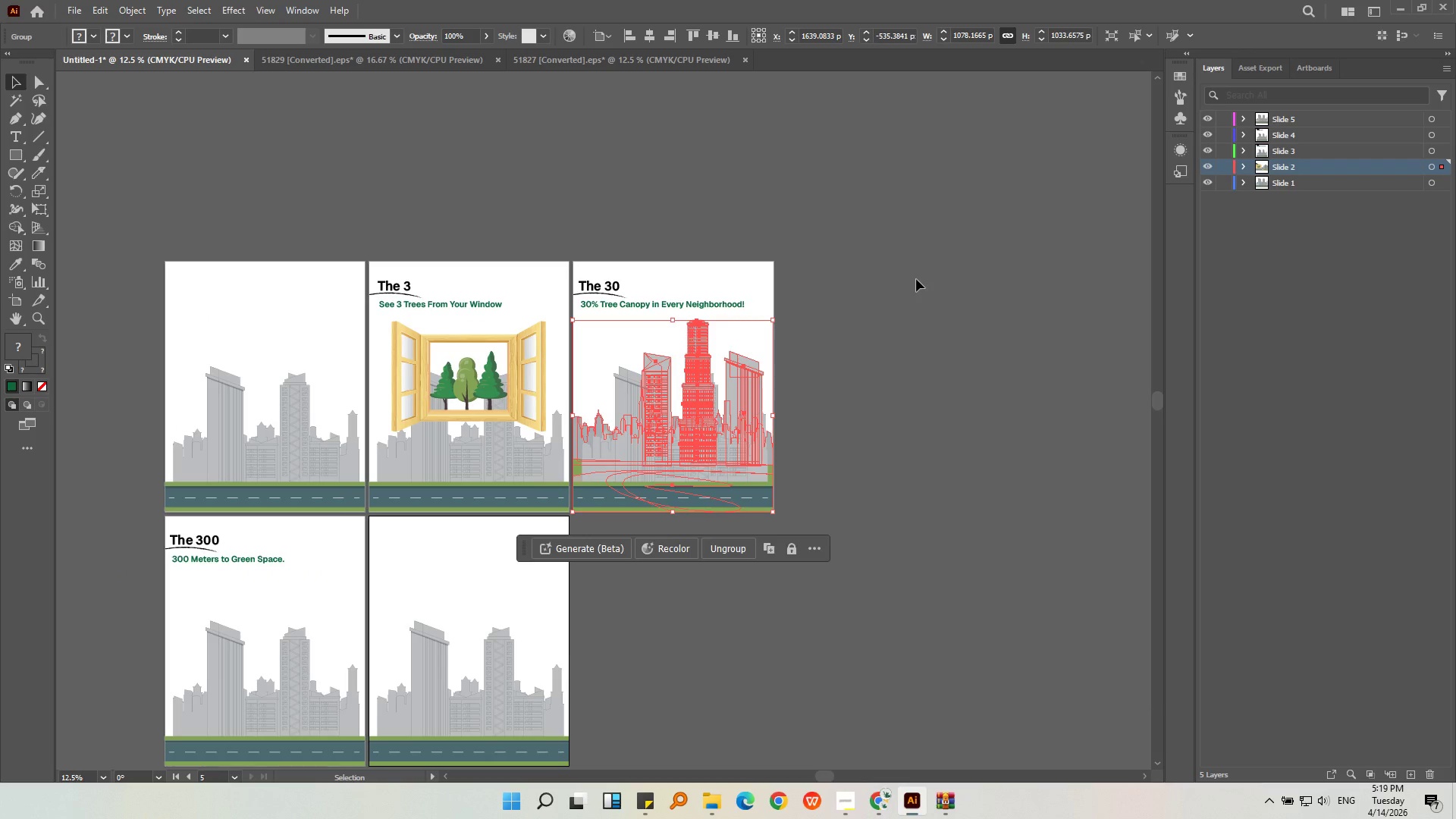 
left_click([480, 400])
 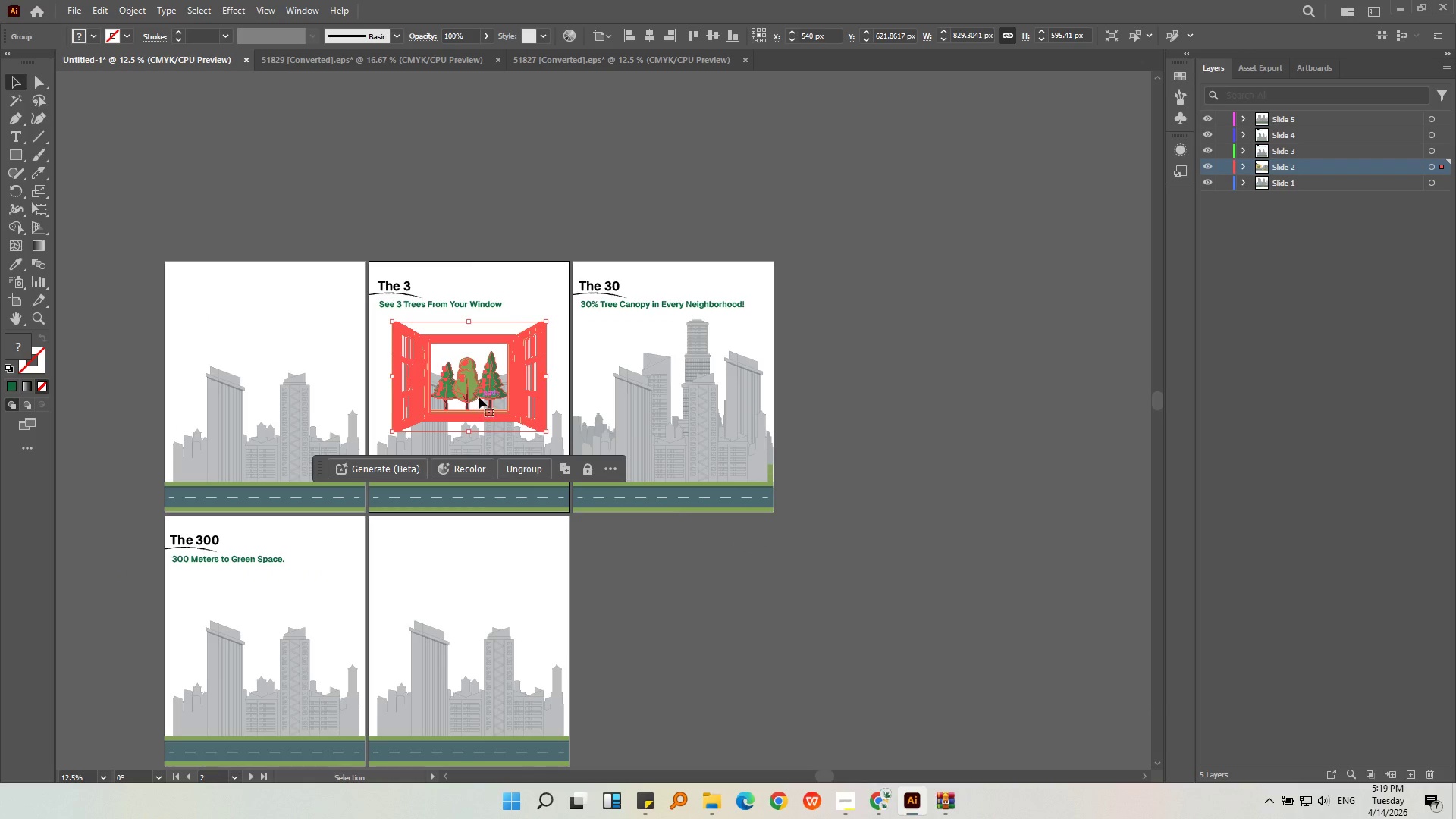 
left_click_drag(start_coordinate=[479, 396], to_coordinate=[491, 181])
 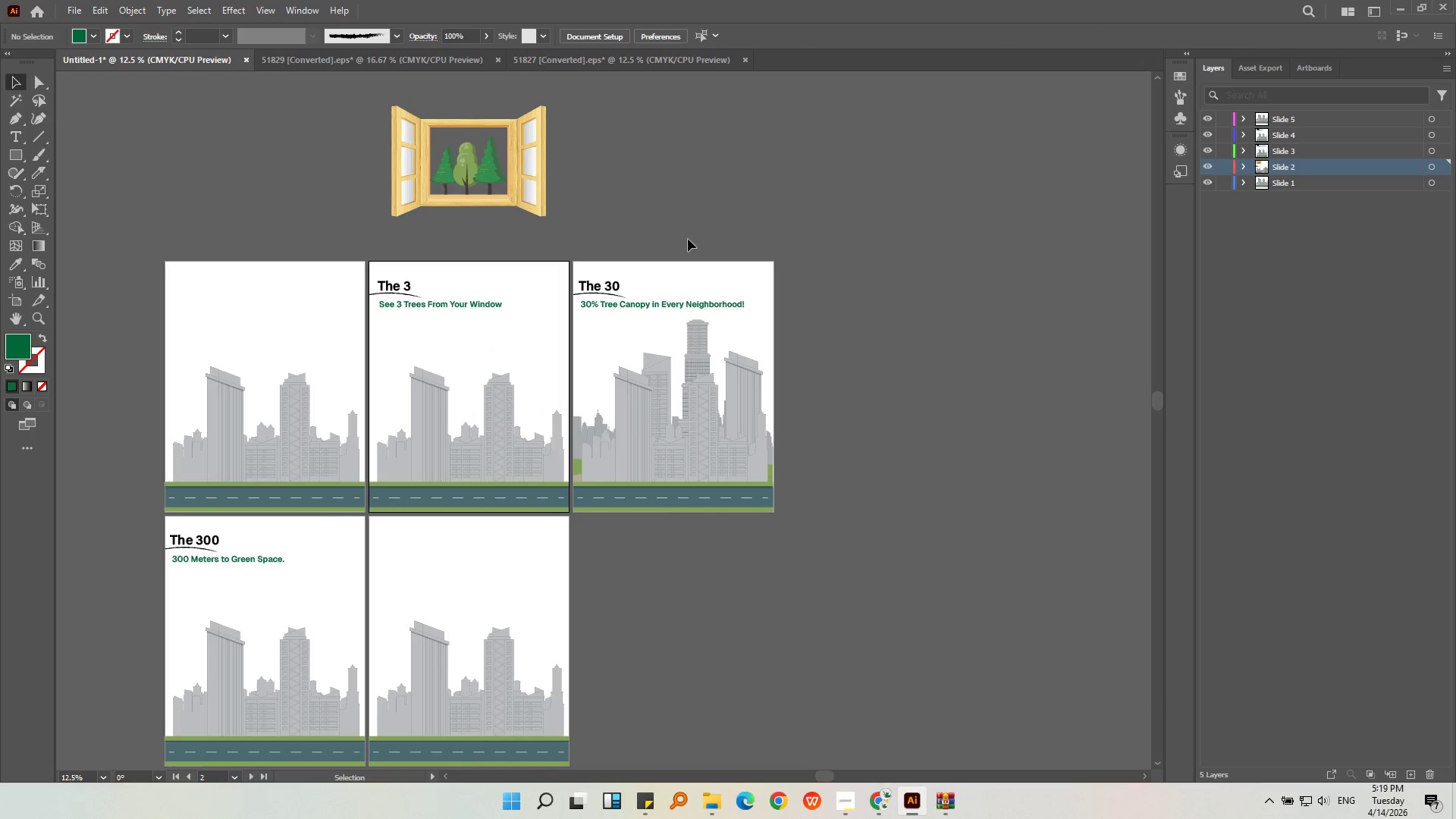 
hold_key(key=ShiftLeft, duration=0.38)
 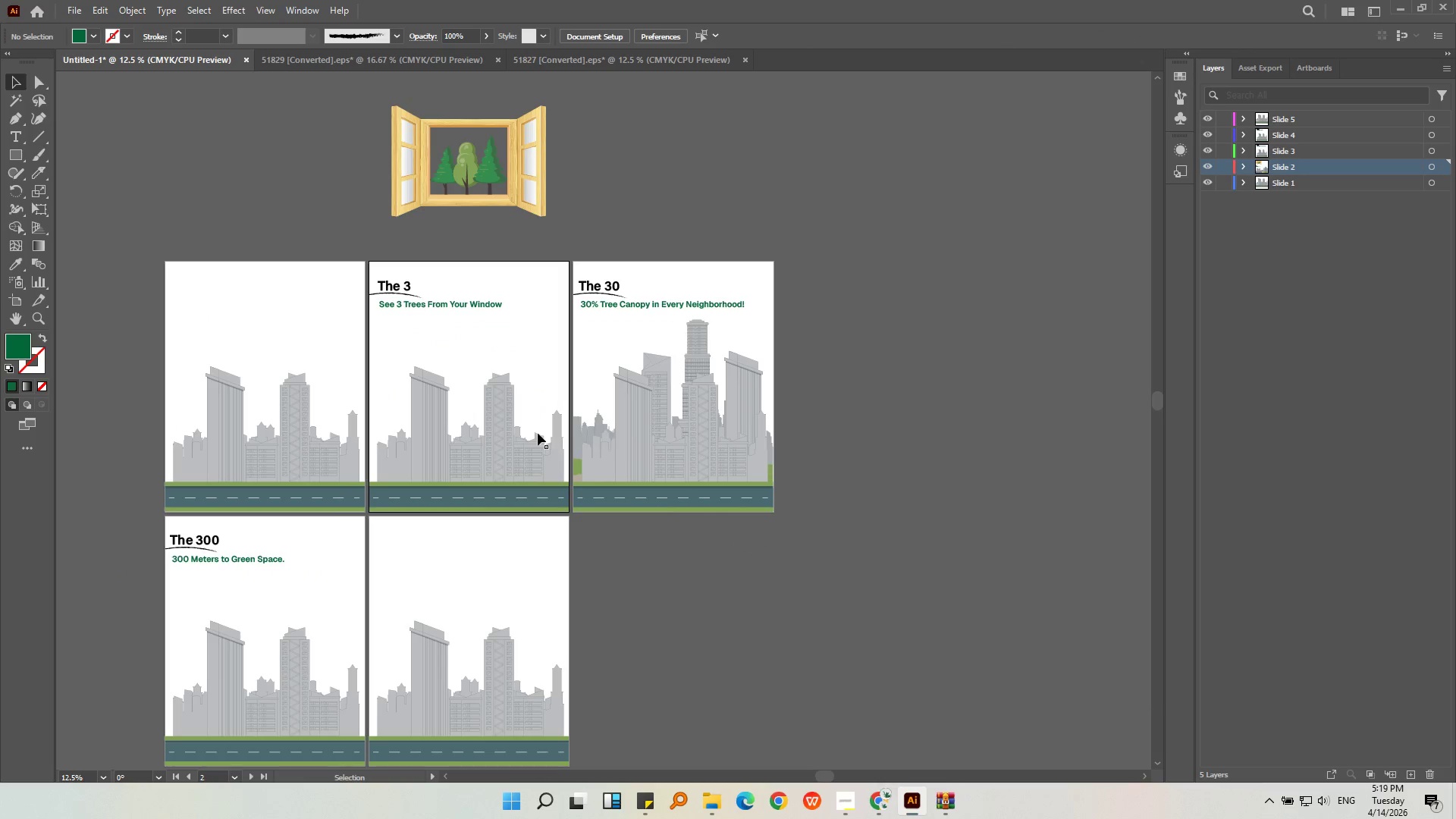 
double_click([529, 456])
 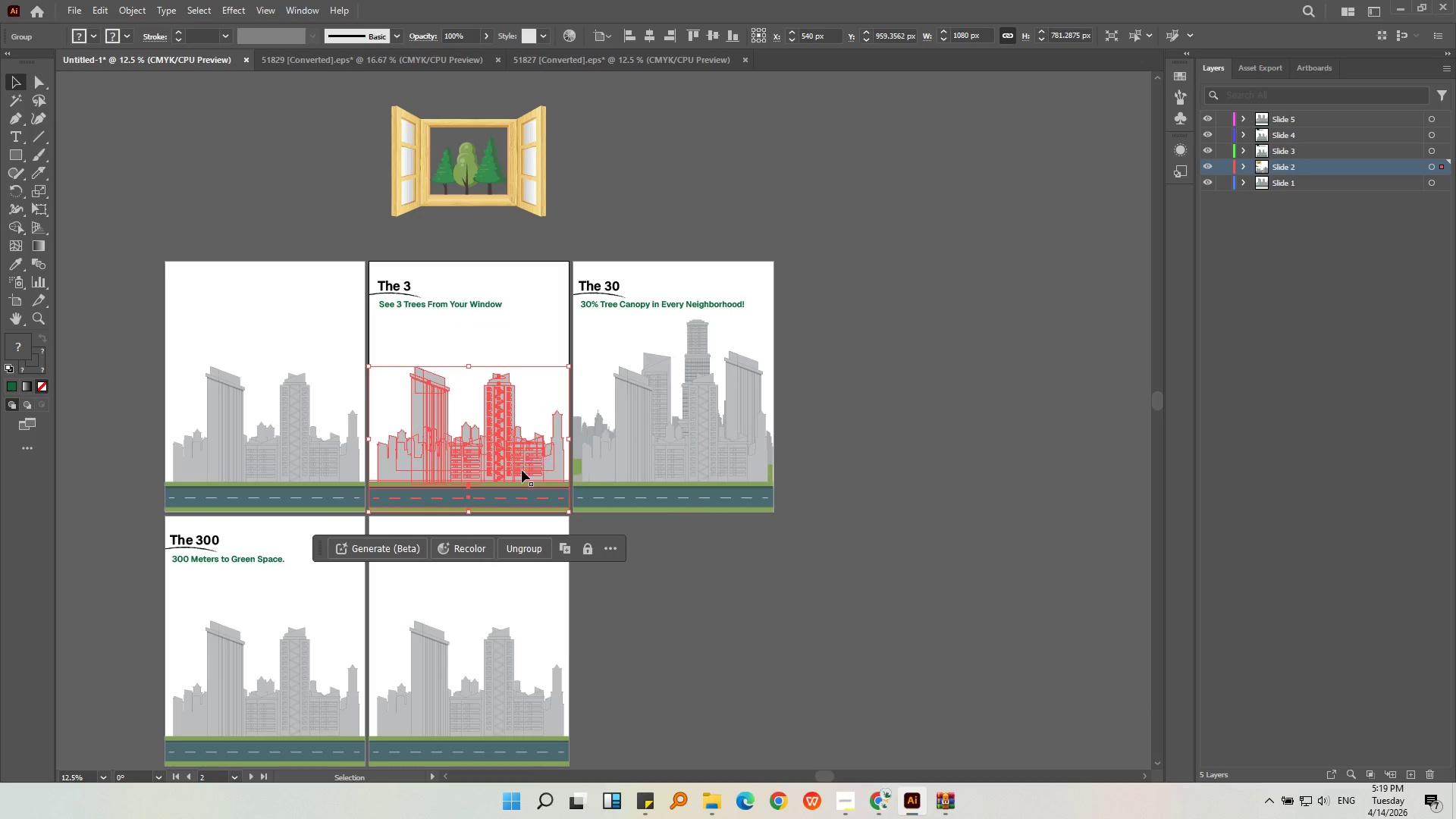 
left_click_drag(start_coordinate=[502, 472], to_coordinate=[1021, 523])
 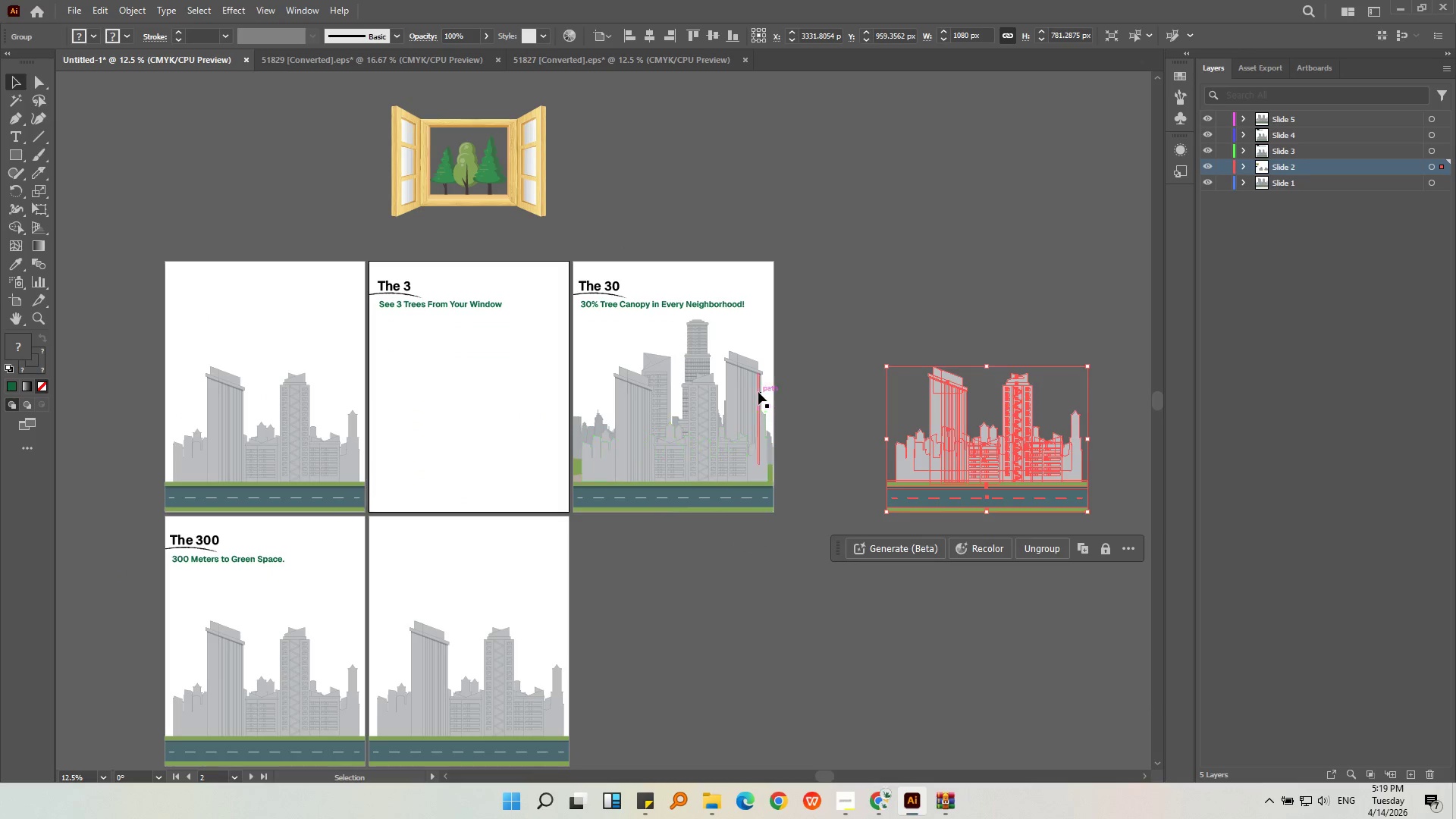 
hold_key(key=ShiftLeft, duration=0.34)
 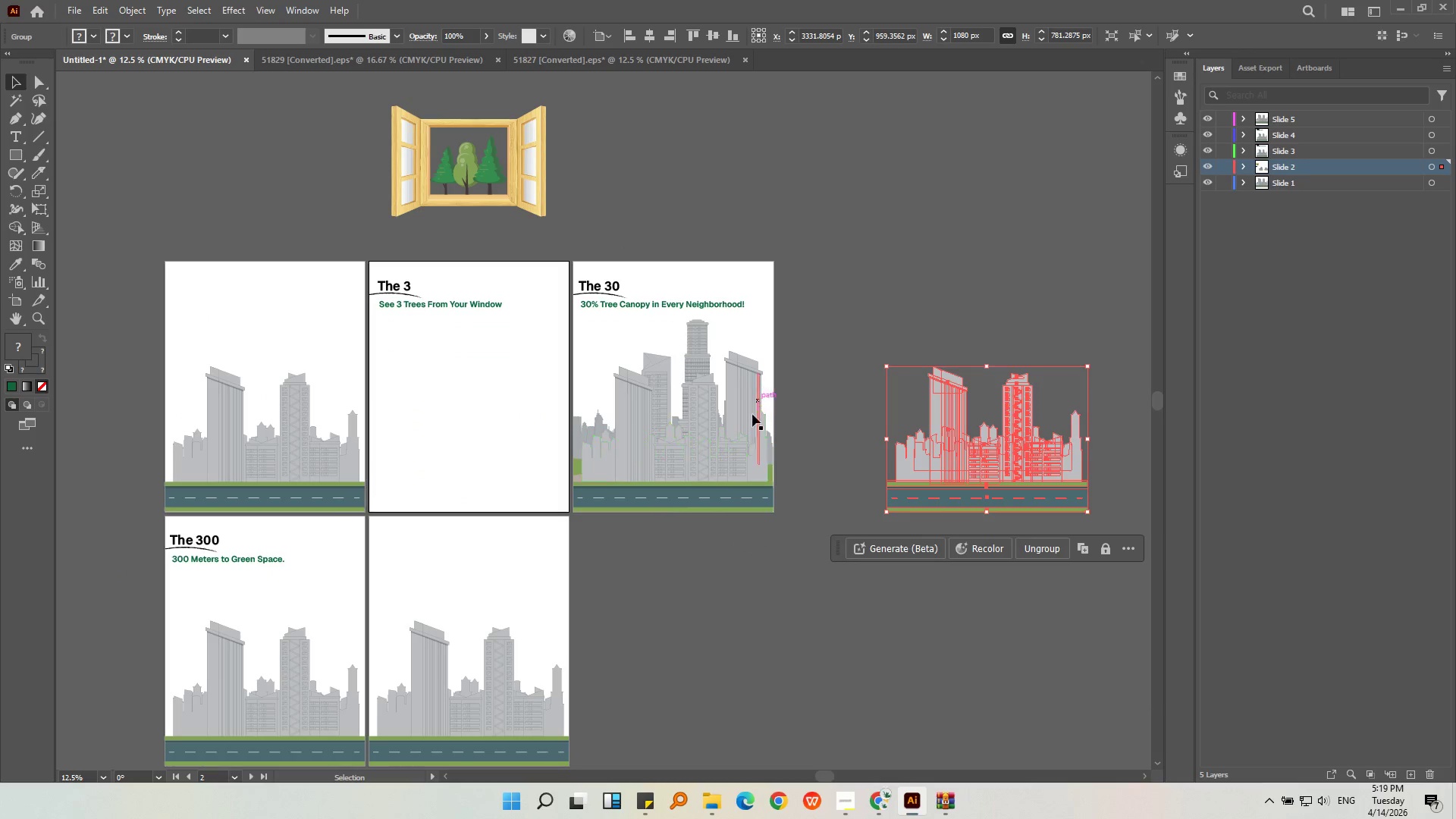 
left_click([742, 422])
 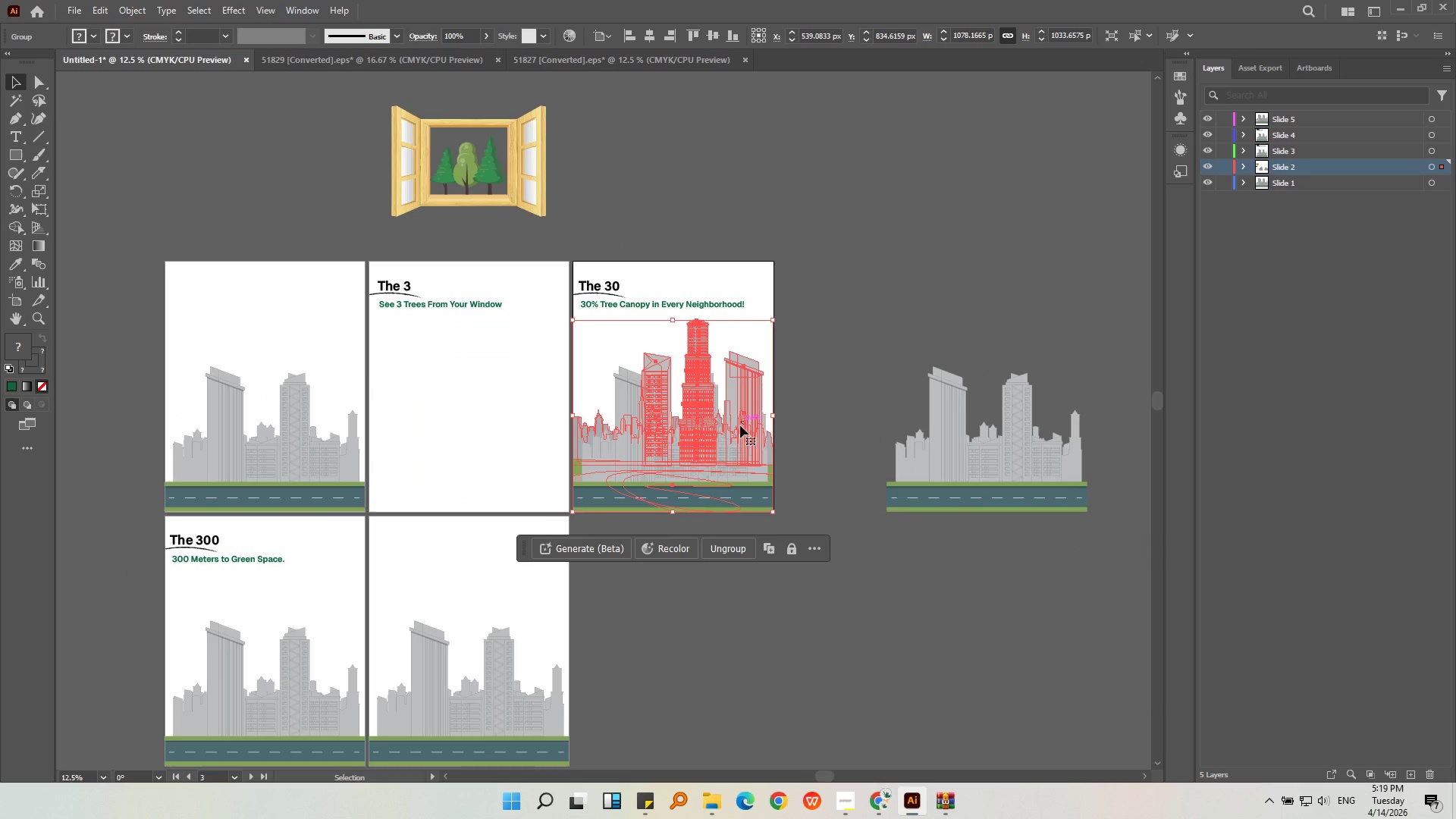 
left_click_drag(start_coordinate=[738, 443], to_coordinate=[952, 488])
 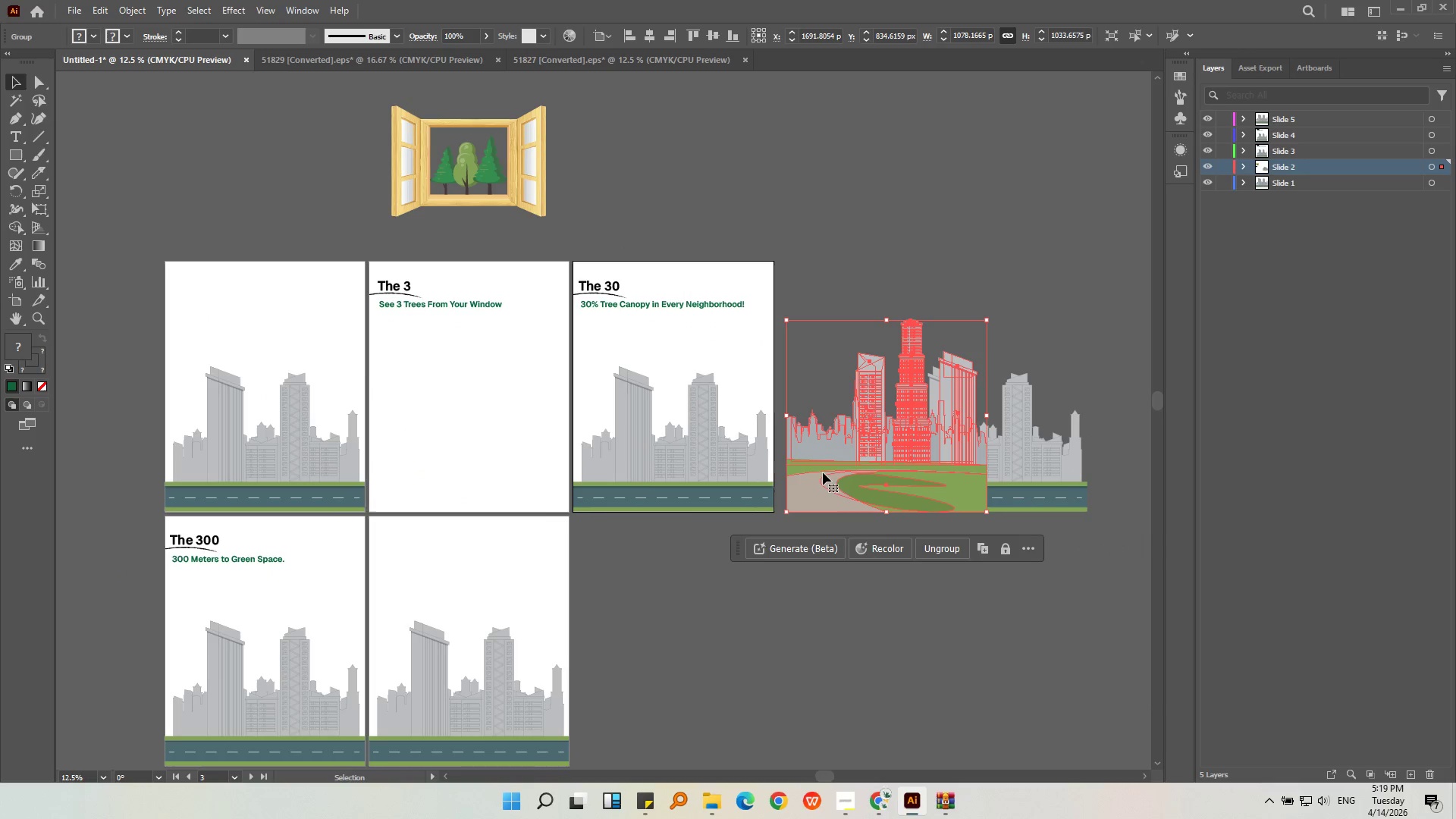 
hold_key(key=ShiftLeft, duration=0.34)
 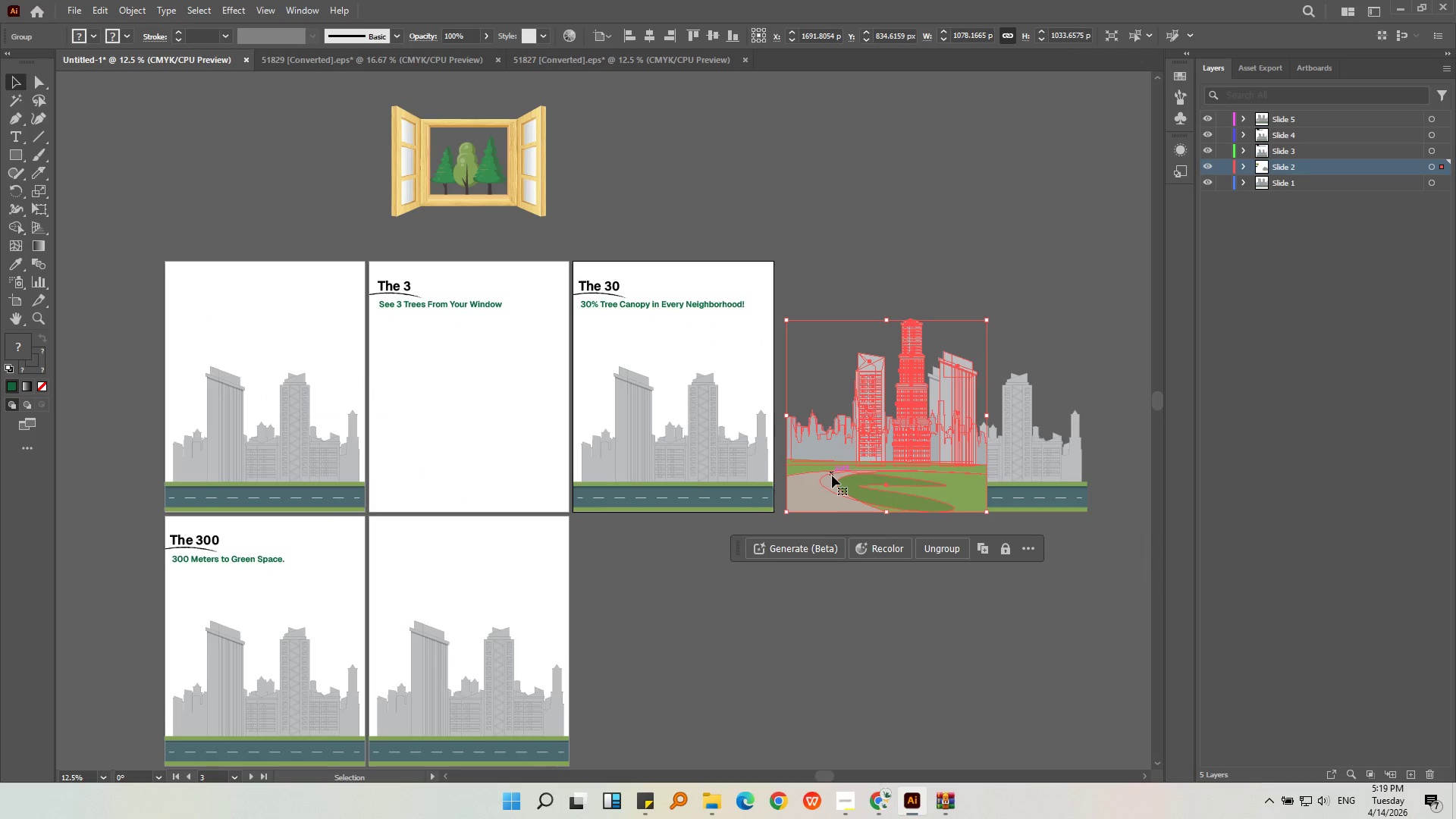 
left_click_drag(start_coordinate=[832, 475], to_coordinate=[416, 469])
 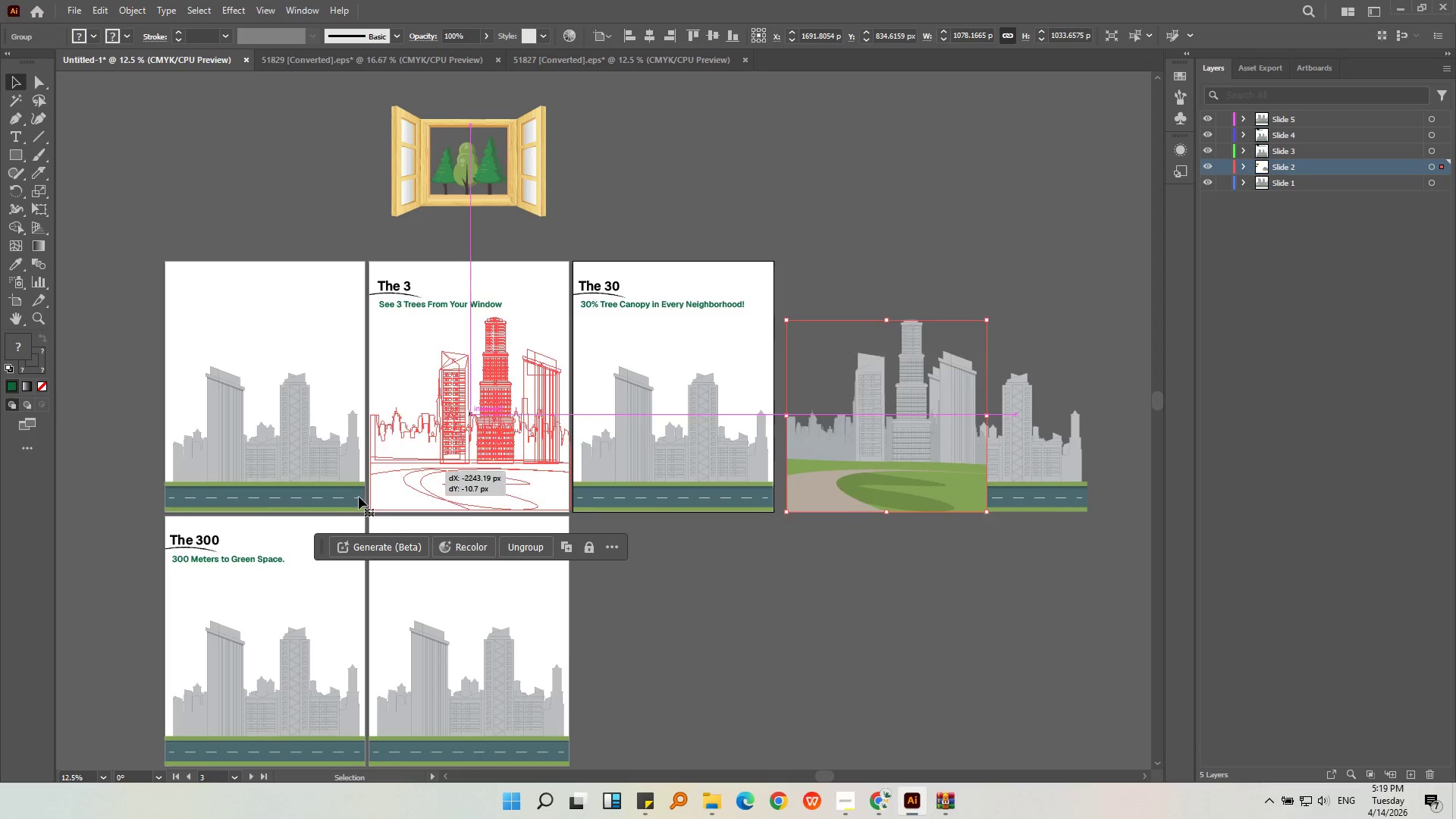 
hold_key(key=AltLeft, duration=0.48)
 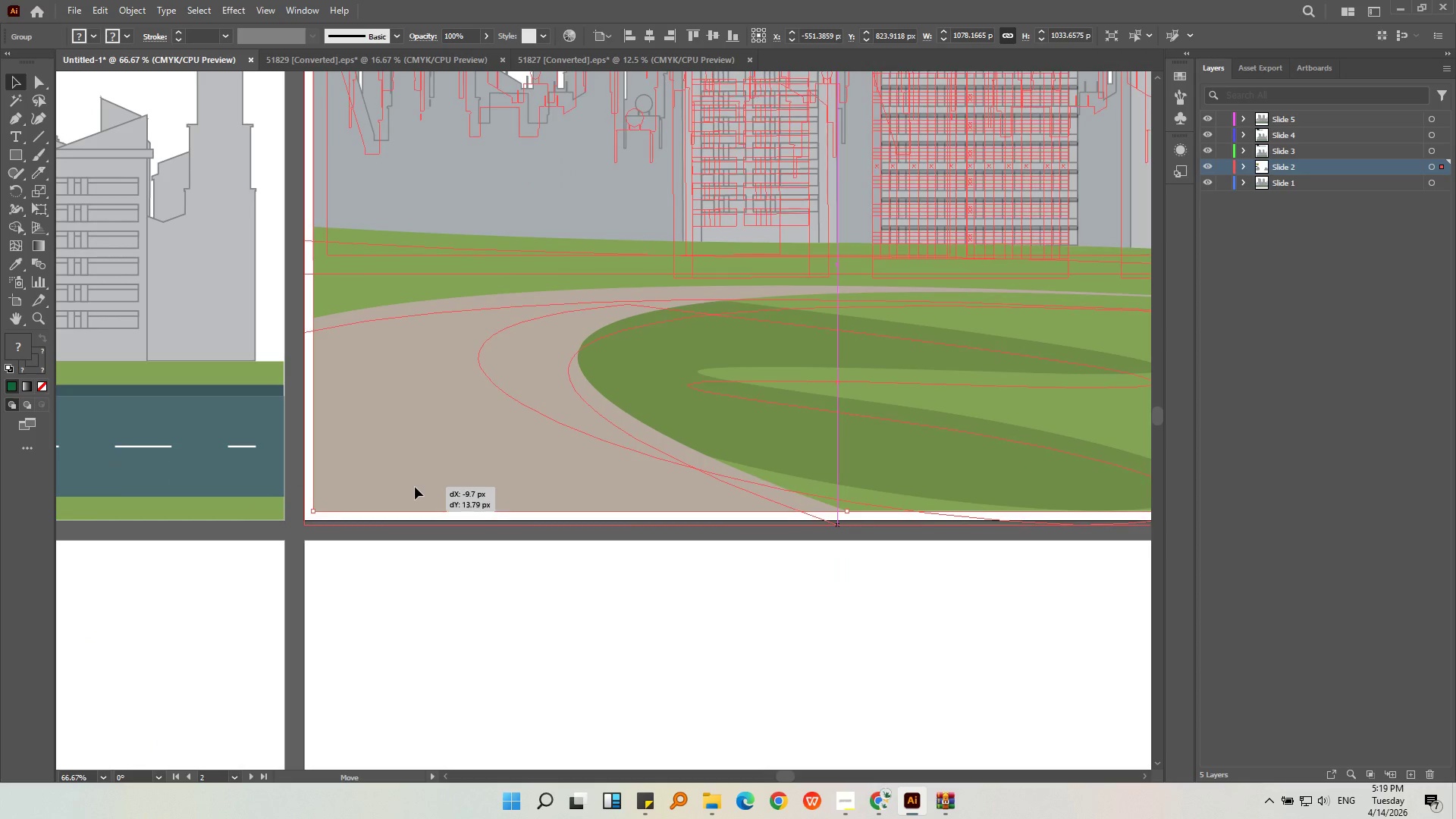 
left_click_drag(start_coordinate=[425, 473], to_coordinate=[418, 481])
 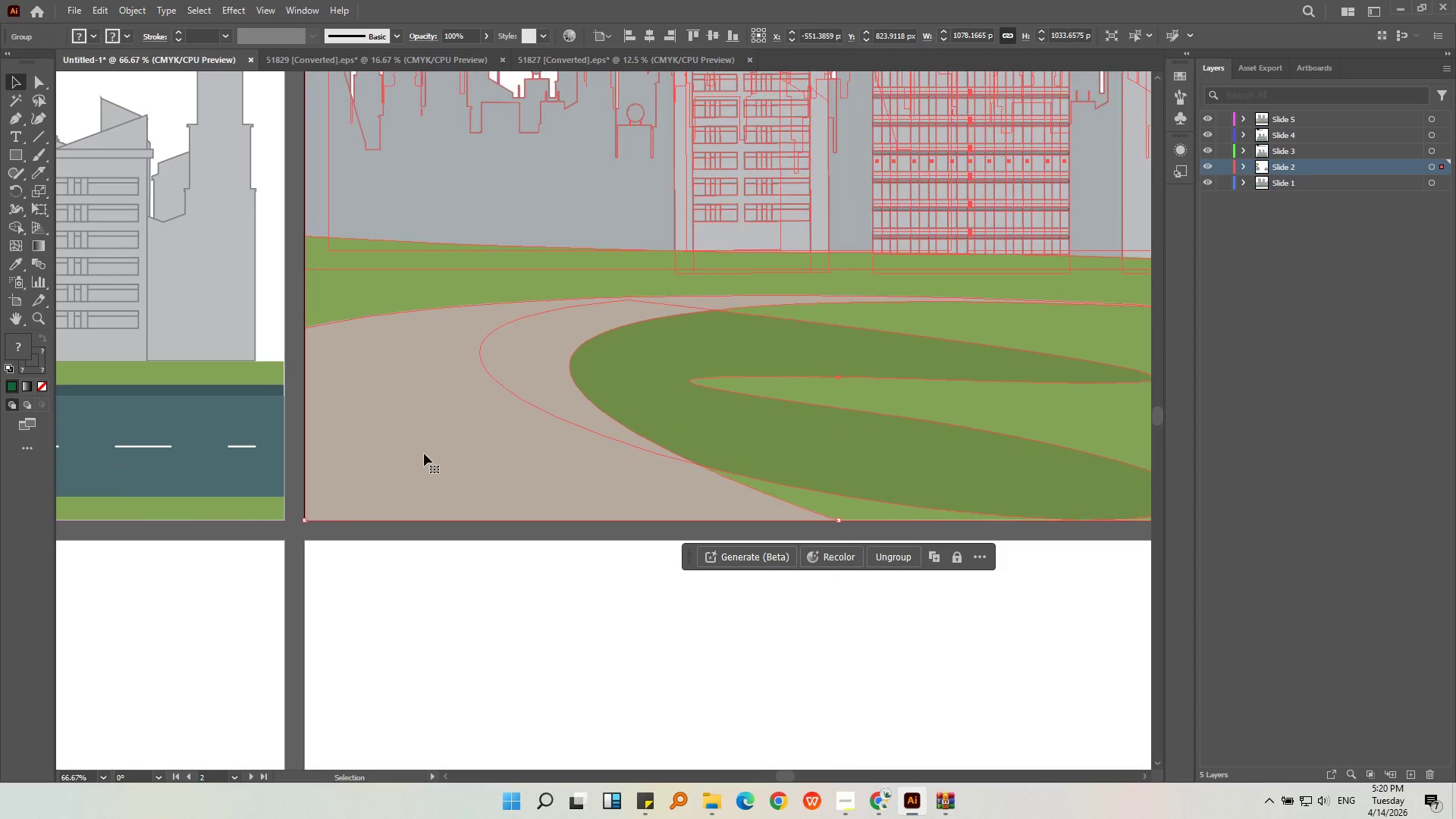 
scroll: coordinate [398, 500], scroll_direction: up, amount: 5.0
 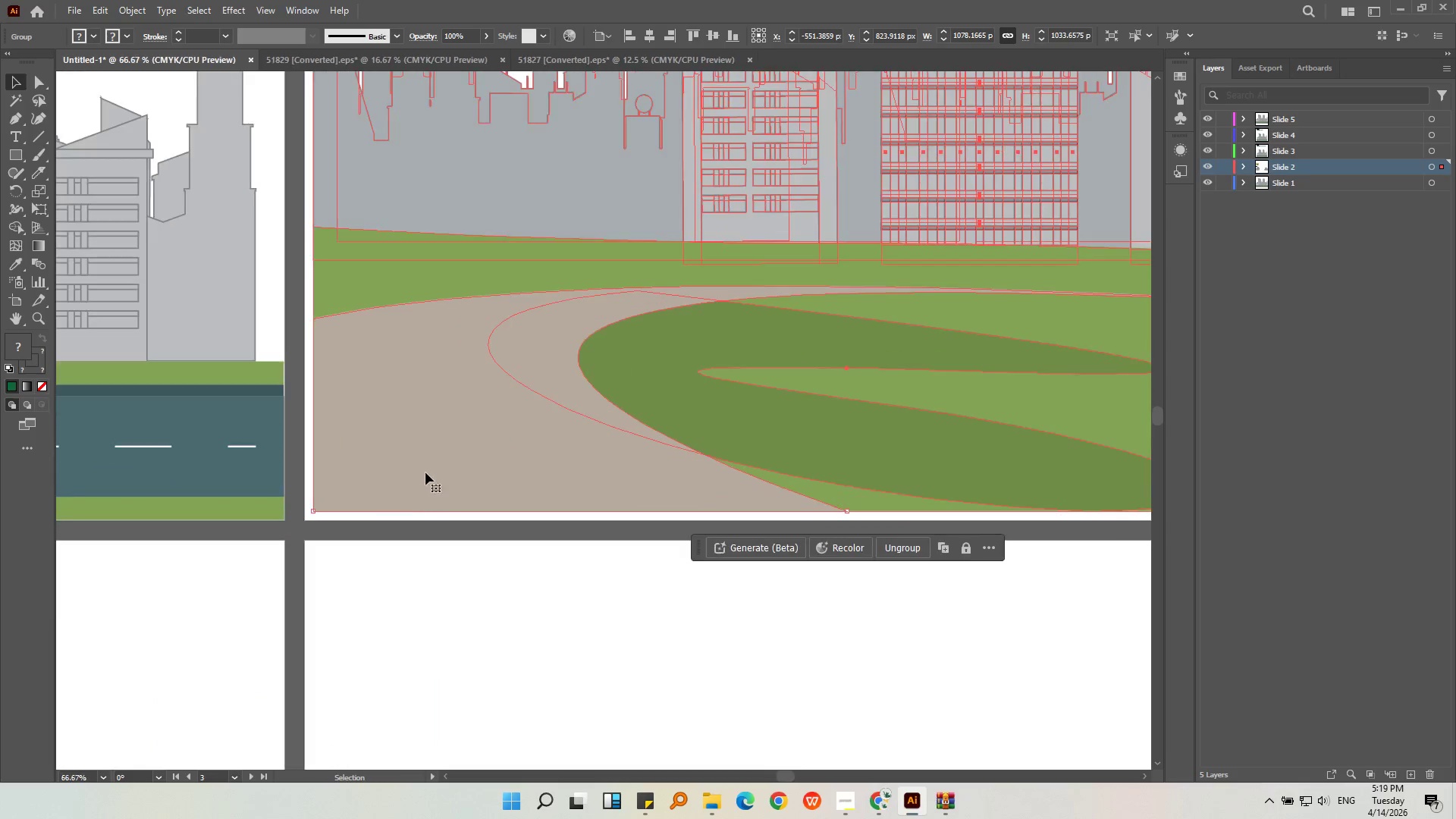 
hold_key(key=AltLeft, duration=0.45)
 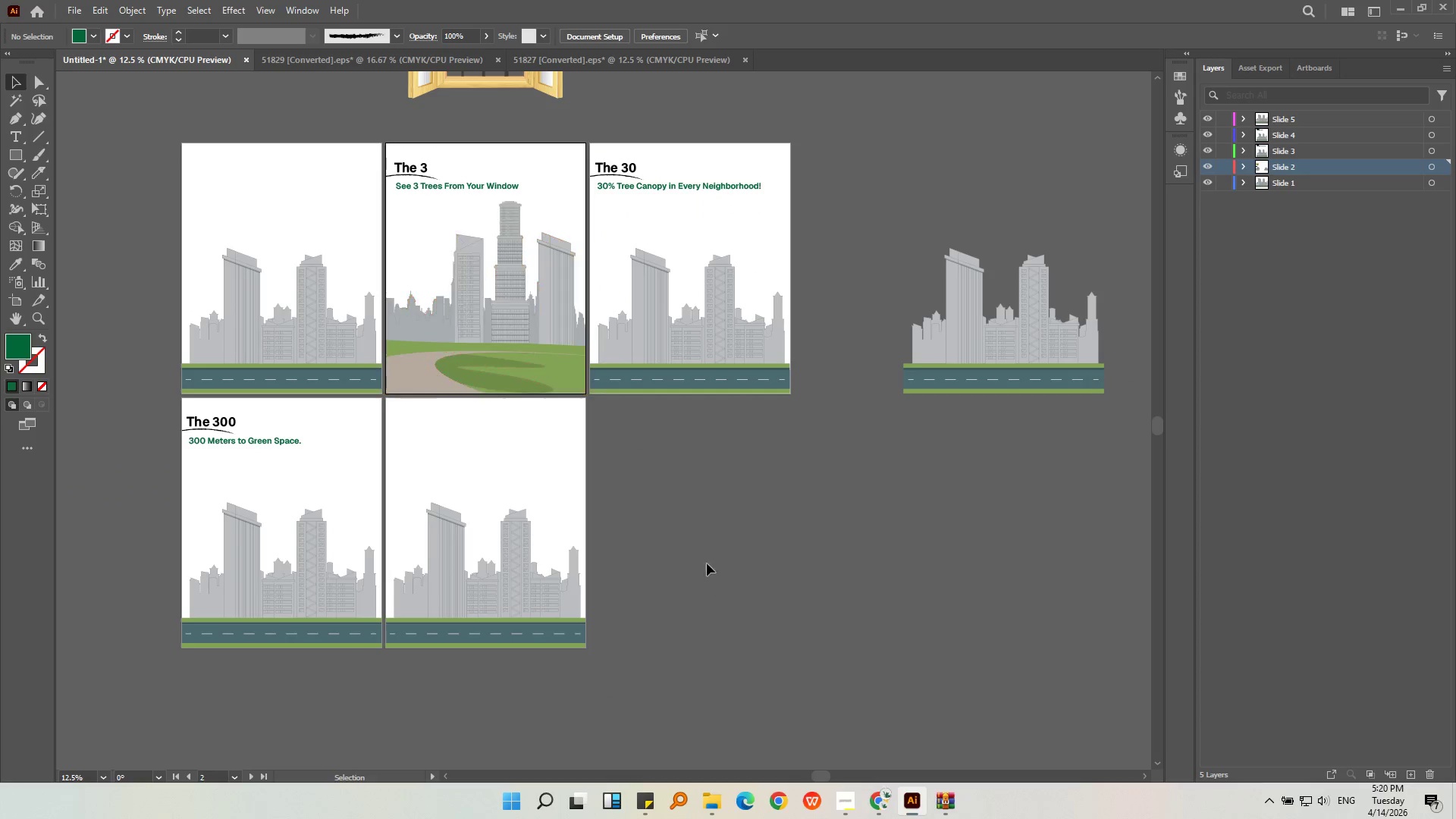 
left_click([724, 594])
 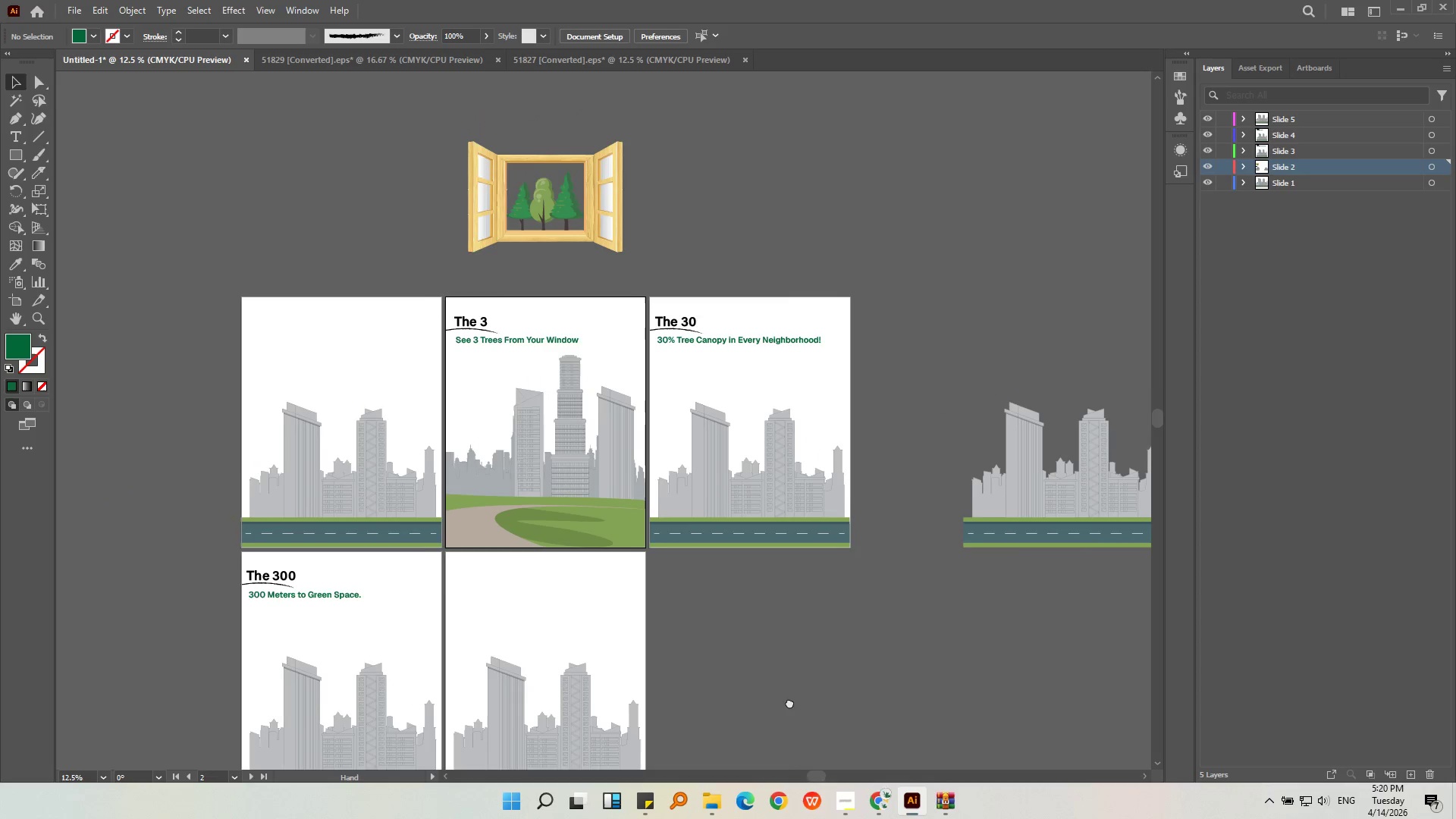 
scroll: coordinate [391, 353], scroll_direction: down, amount: 5.0
 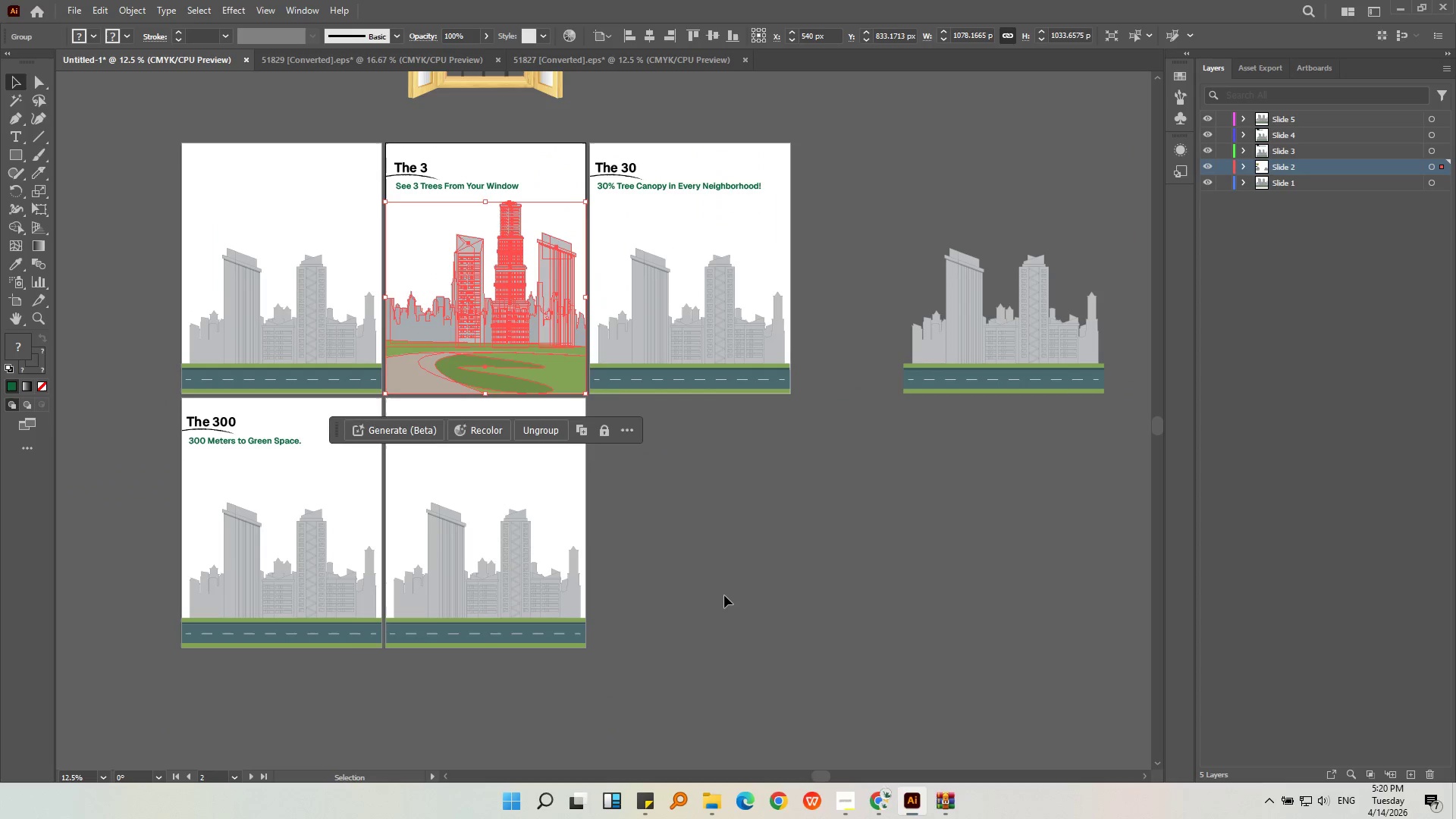 
left_click([590, 213])
 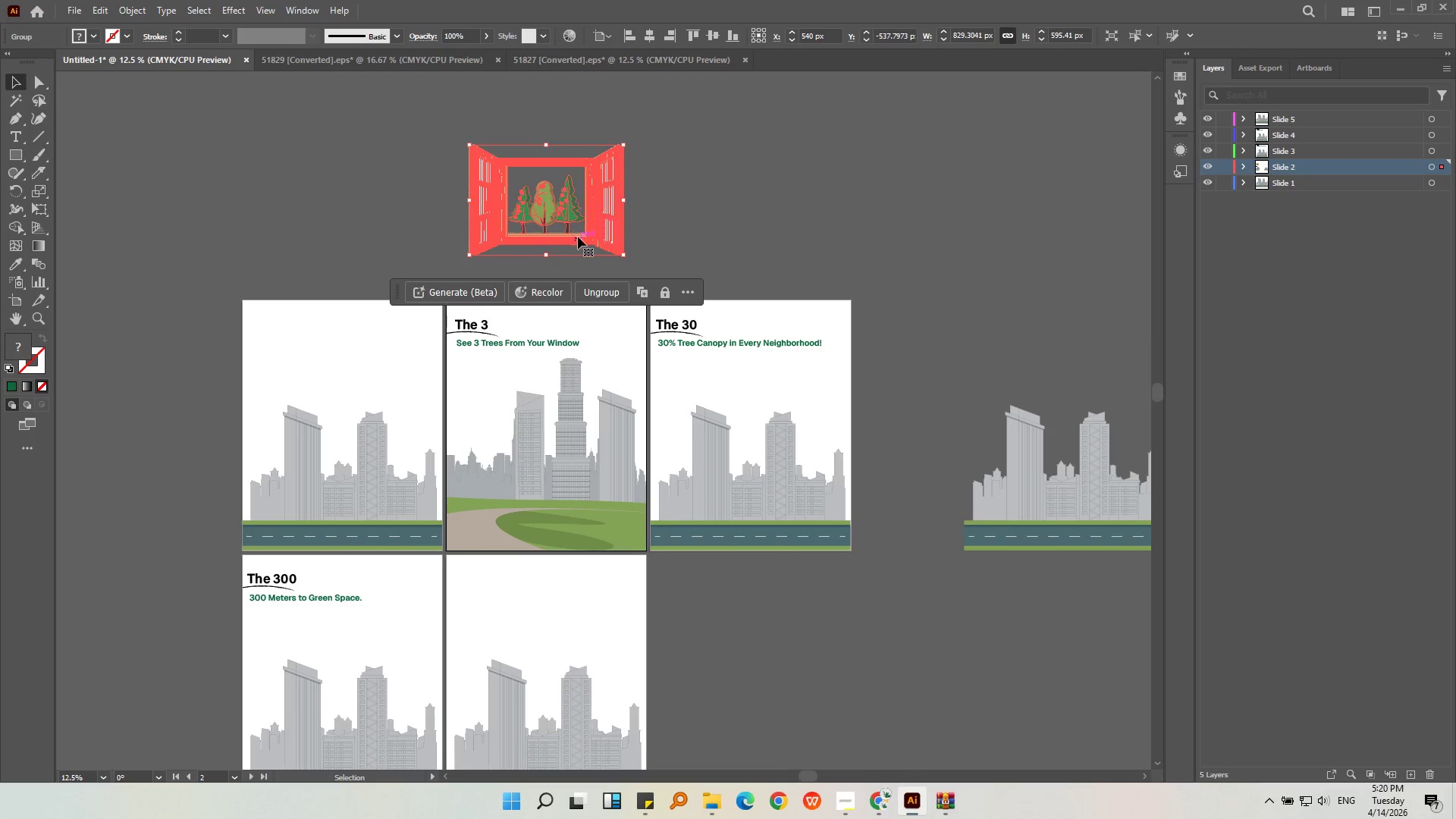 
left_click_drag(start_coordinate=[572, 221], to_coordinate=[573, 476])
 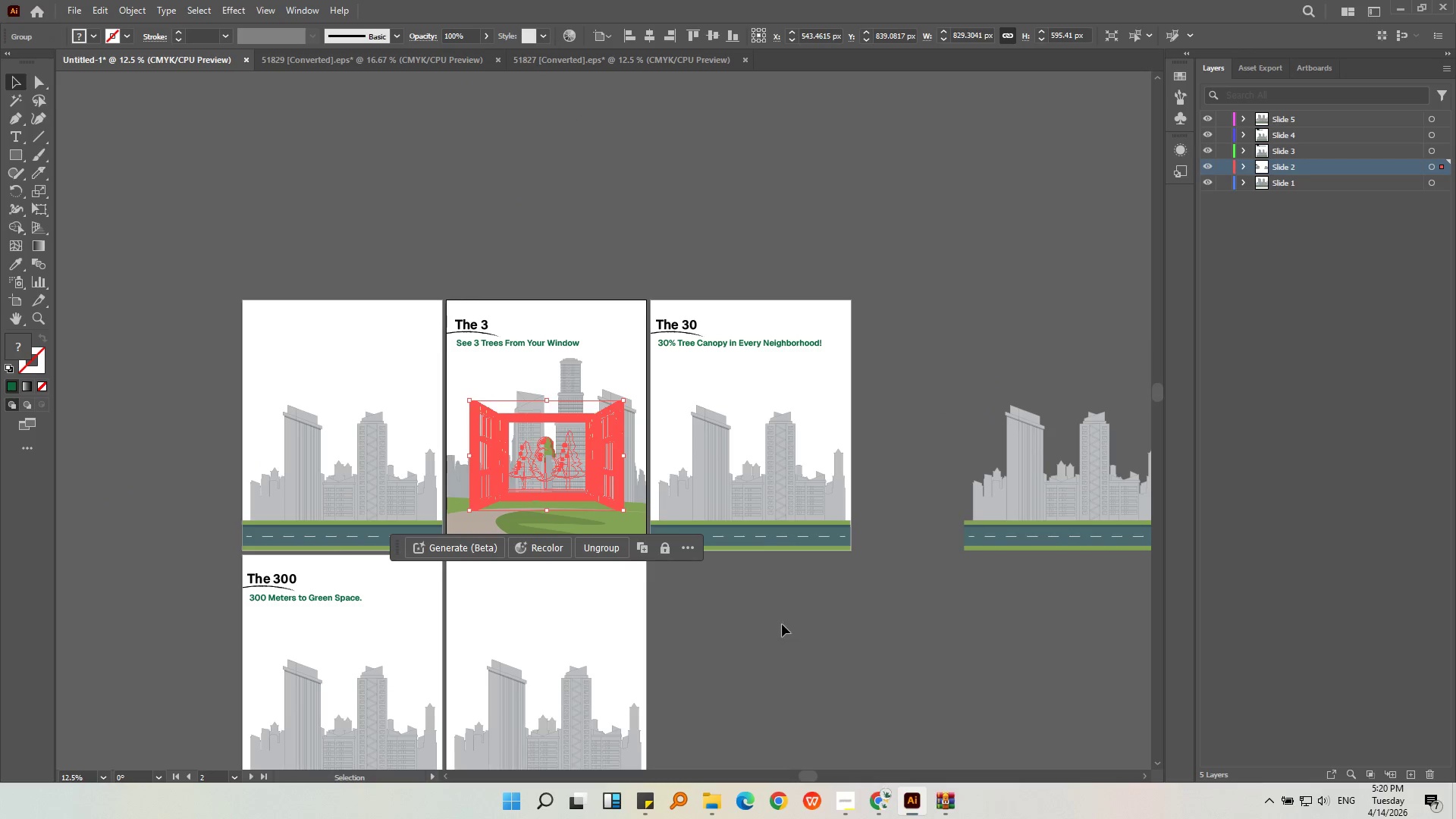 
right_click([554, 472])
 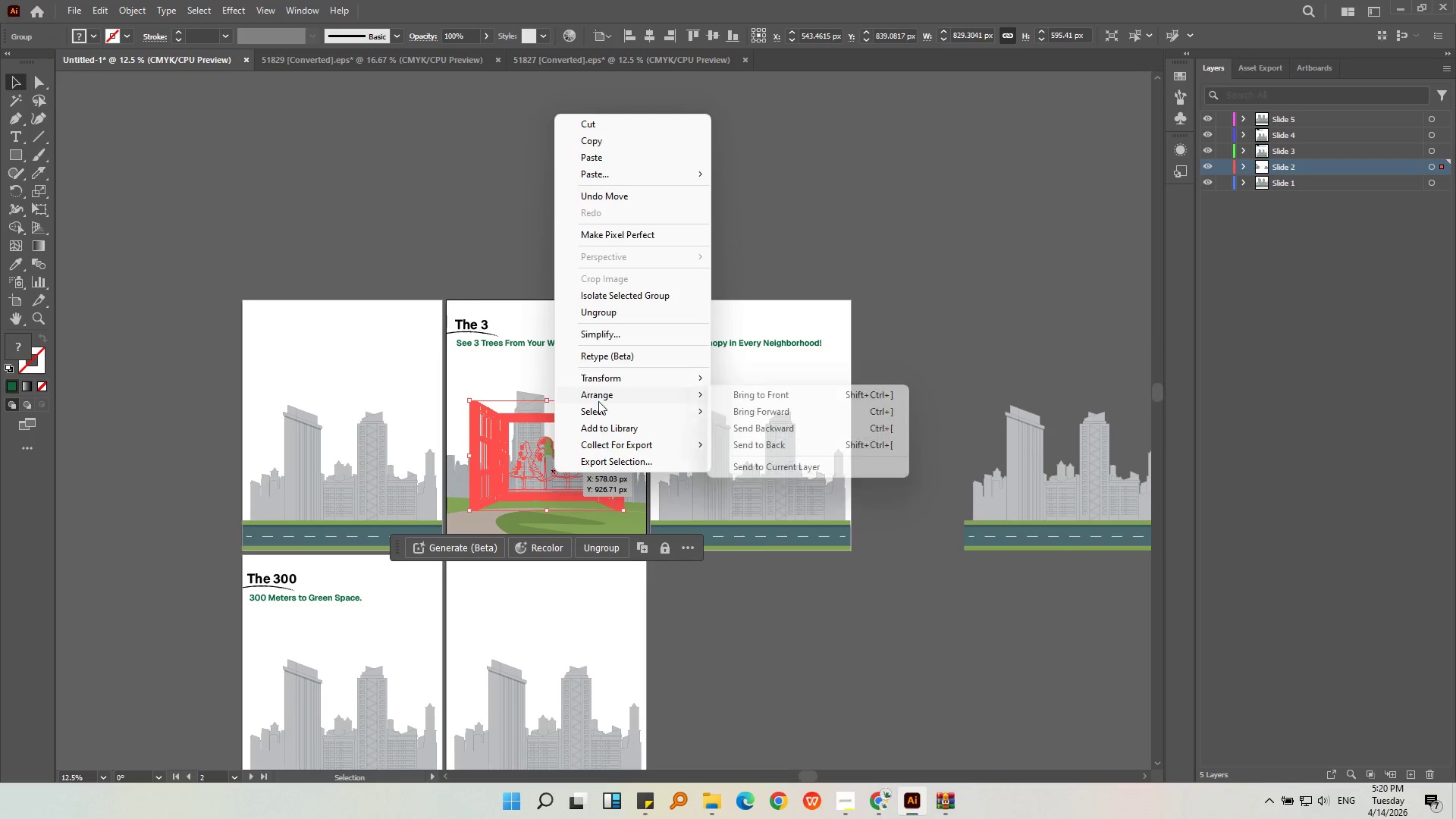 
double_click([770, 395])
 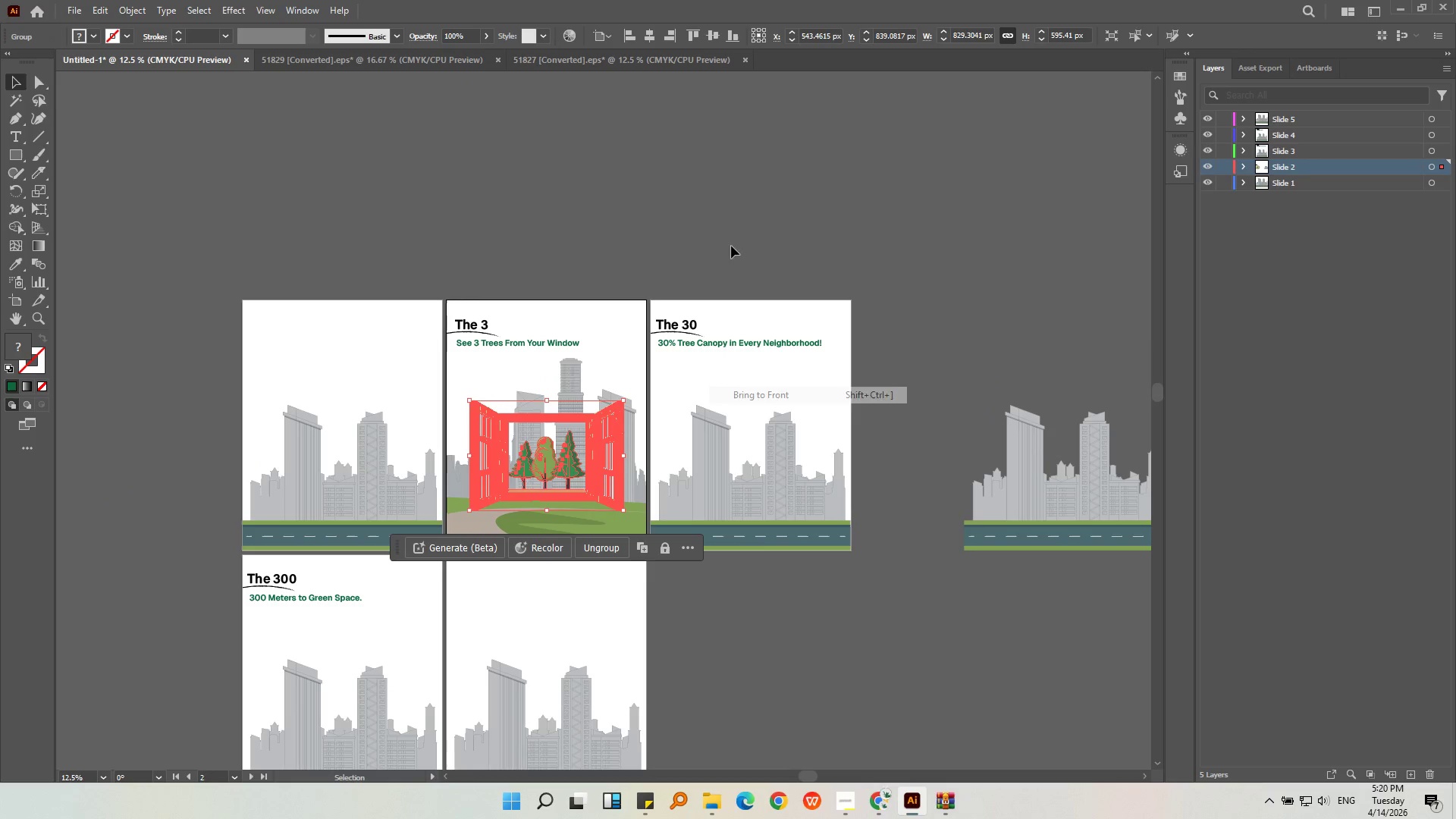 
triple_click([733, 187])
 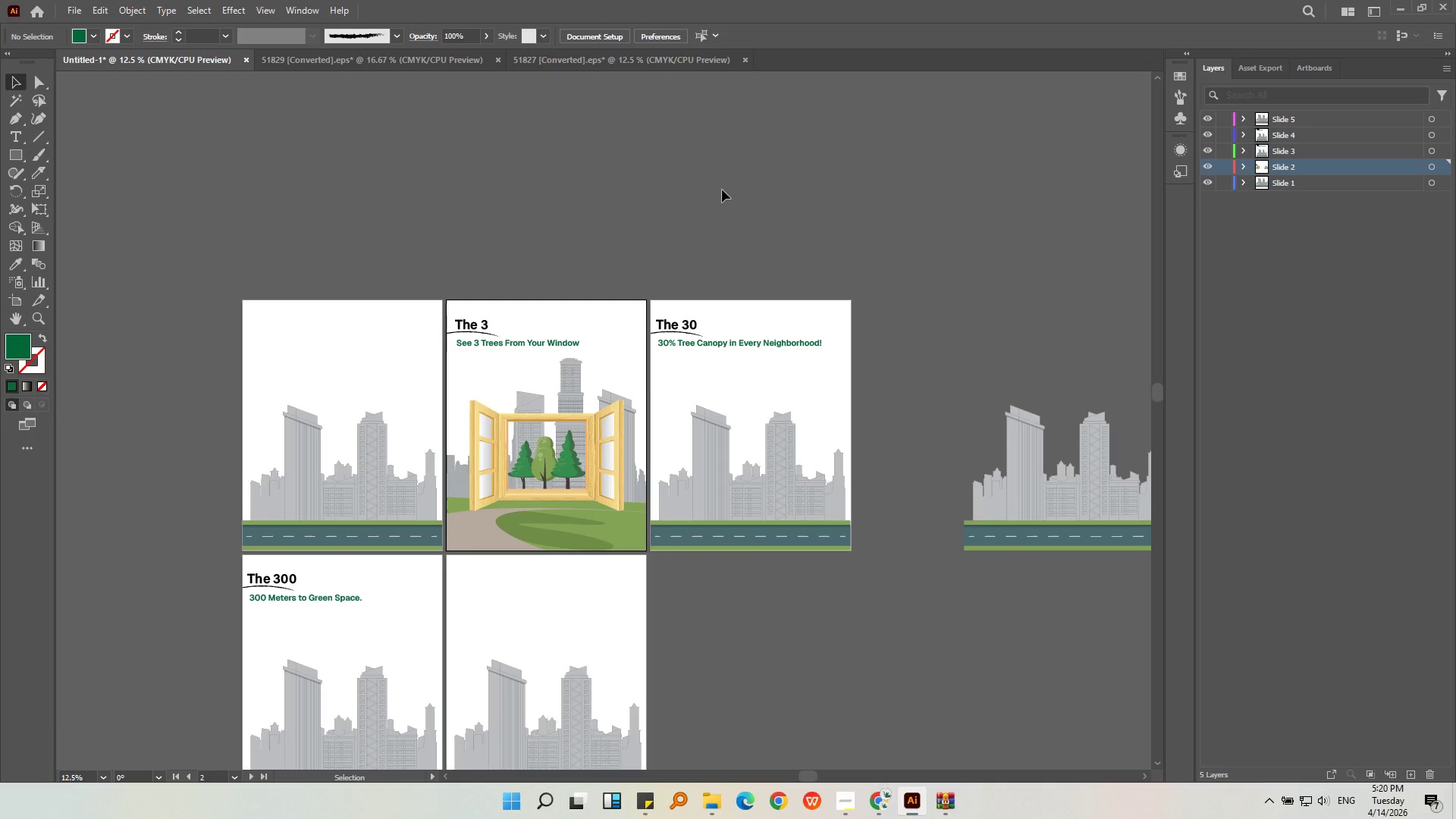 
hold_key(key=AltLeft, duration=0.31)
 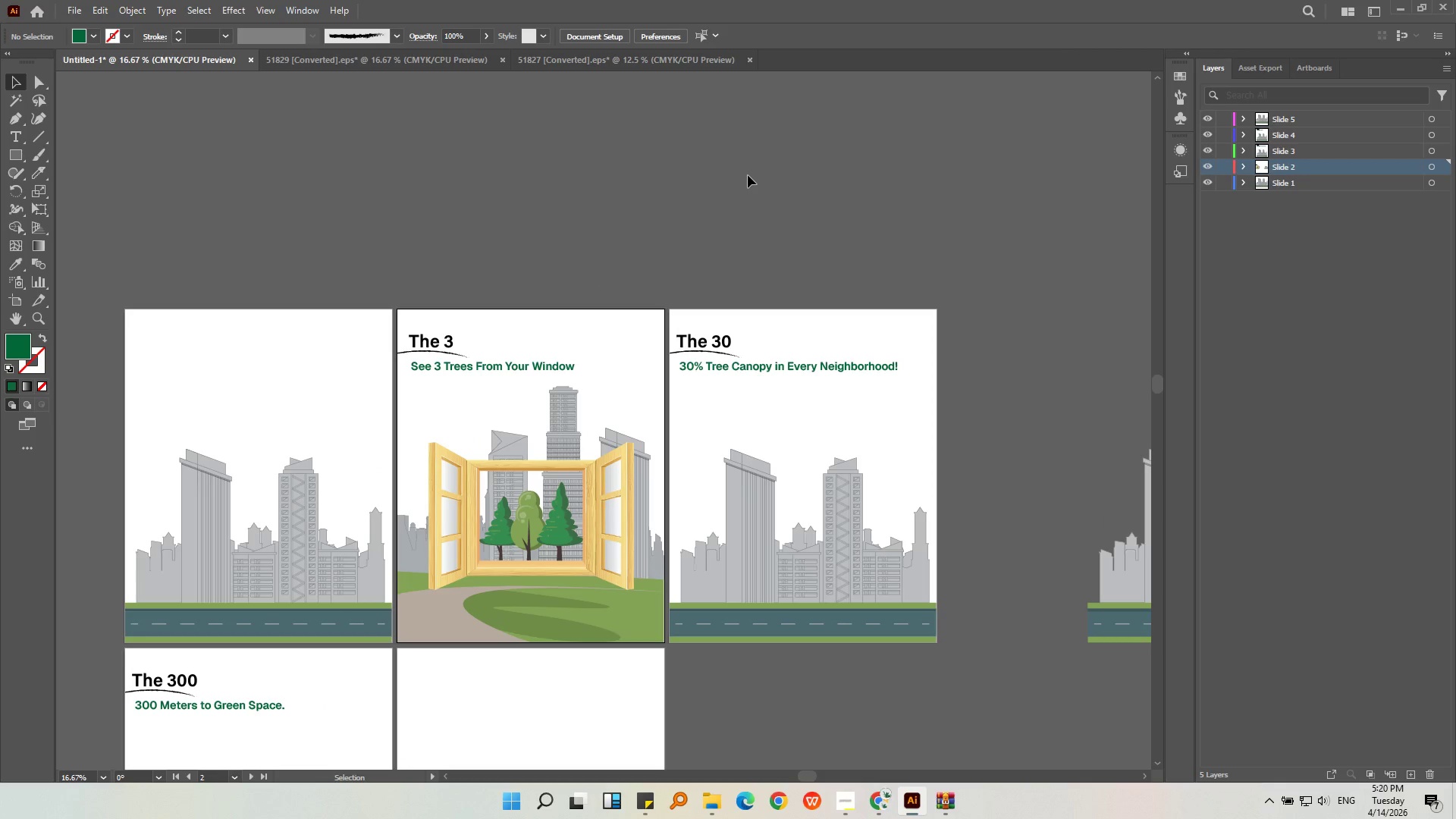 
left_click([748, 175])
 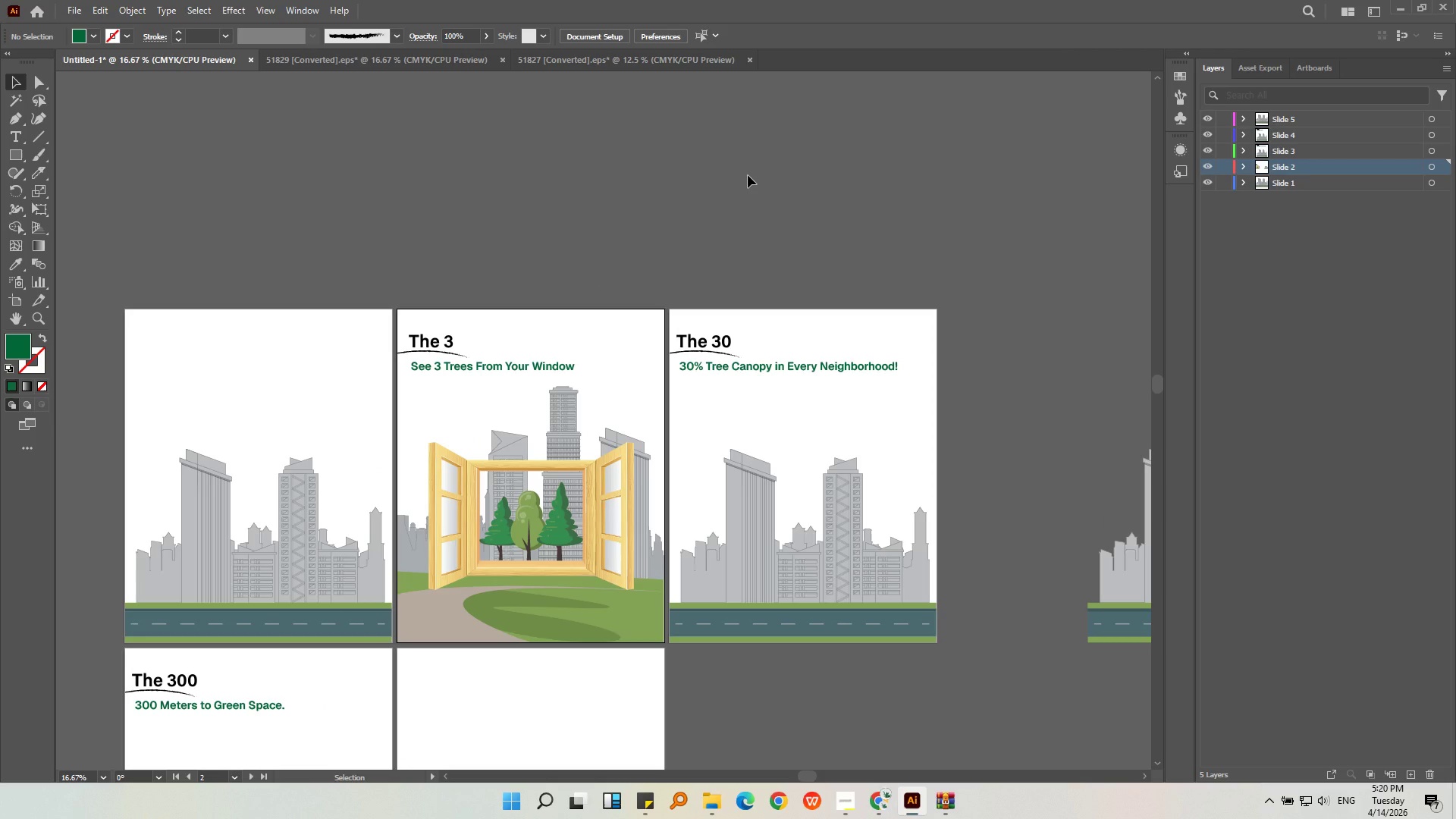 
scroll: coordinate [593, 275], scroll_direction: up, amount: 1.0
 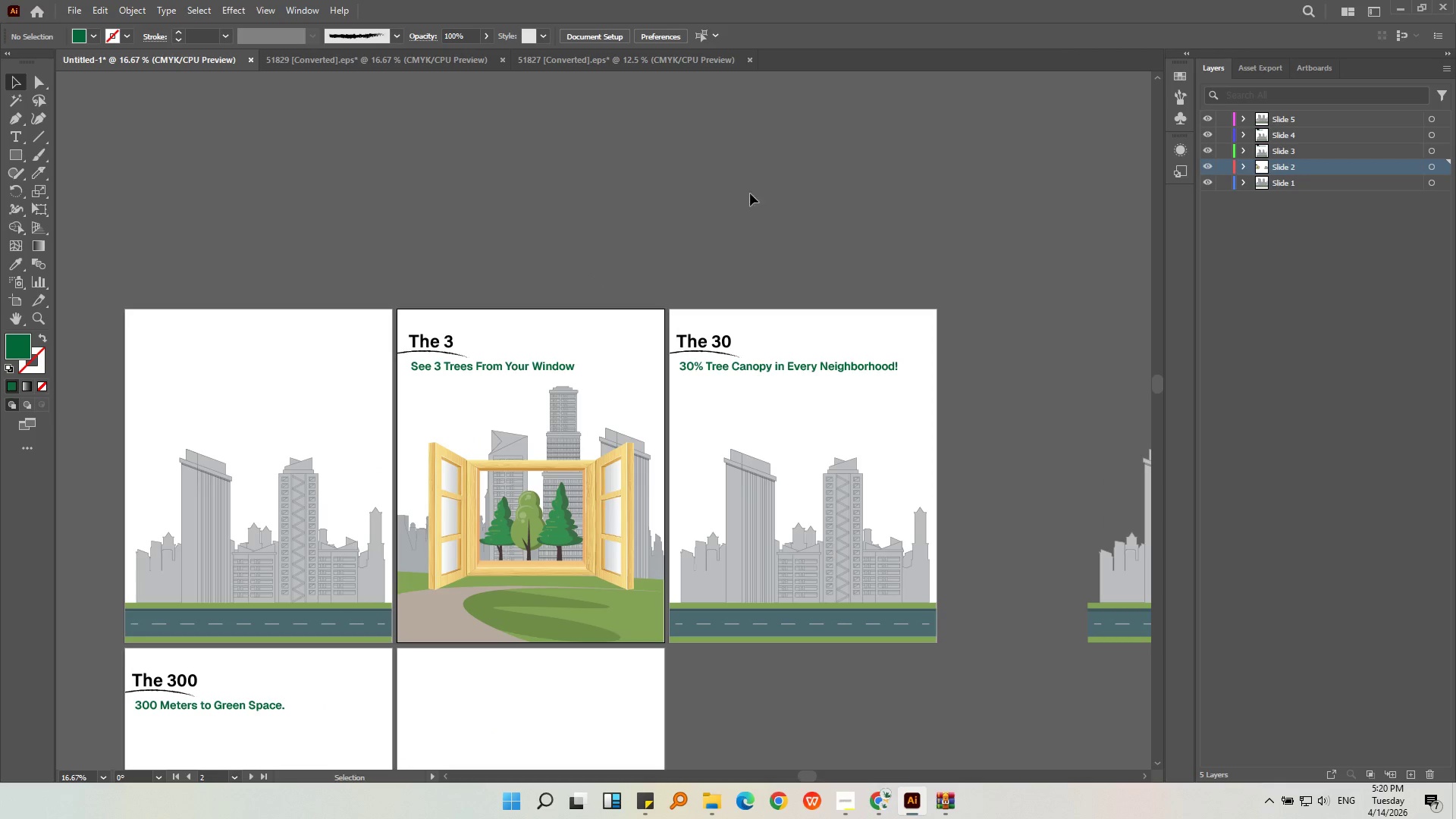 
wait(5.06)
 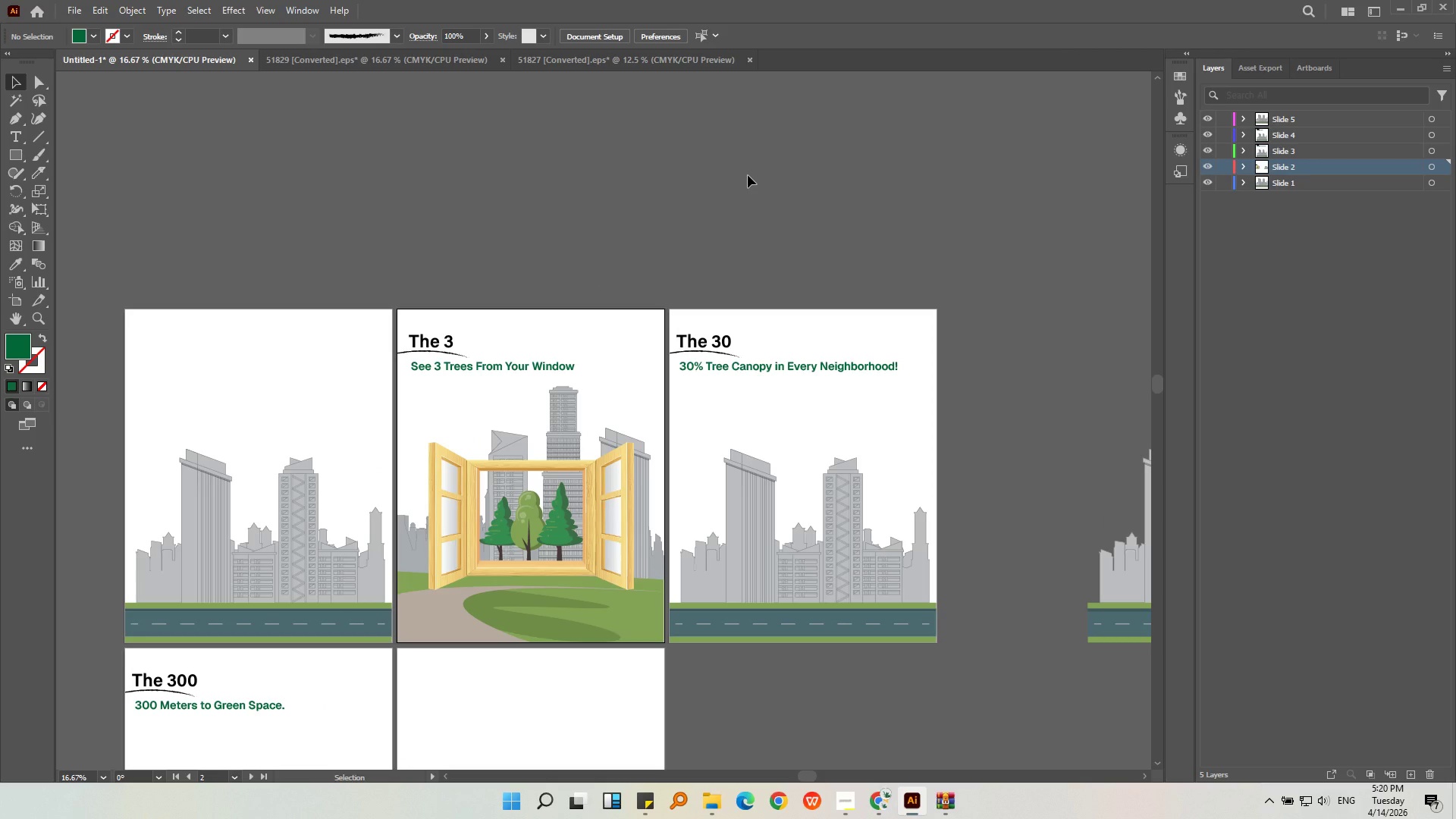 
left_click([599, 482])
 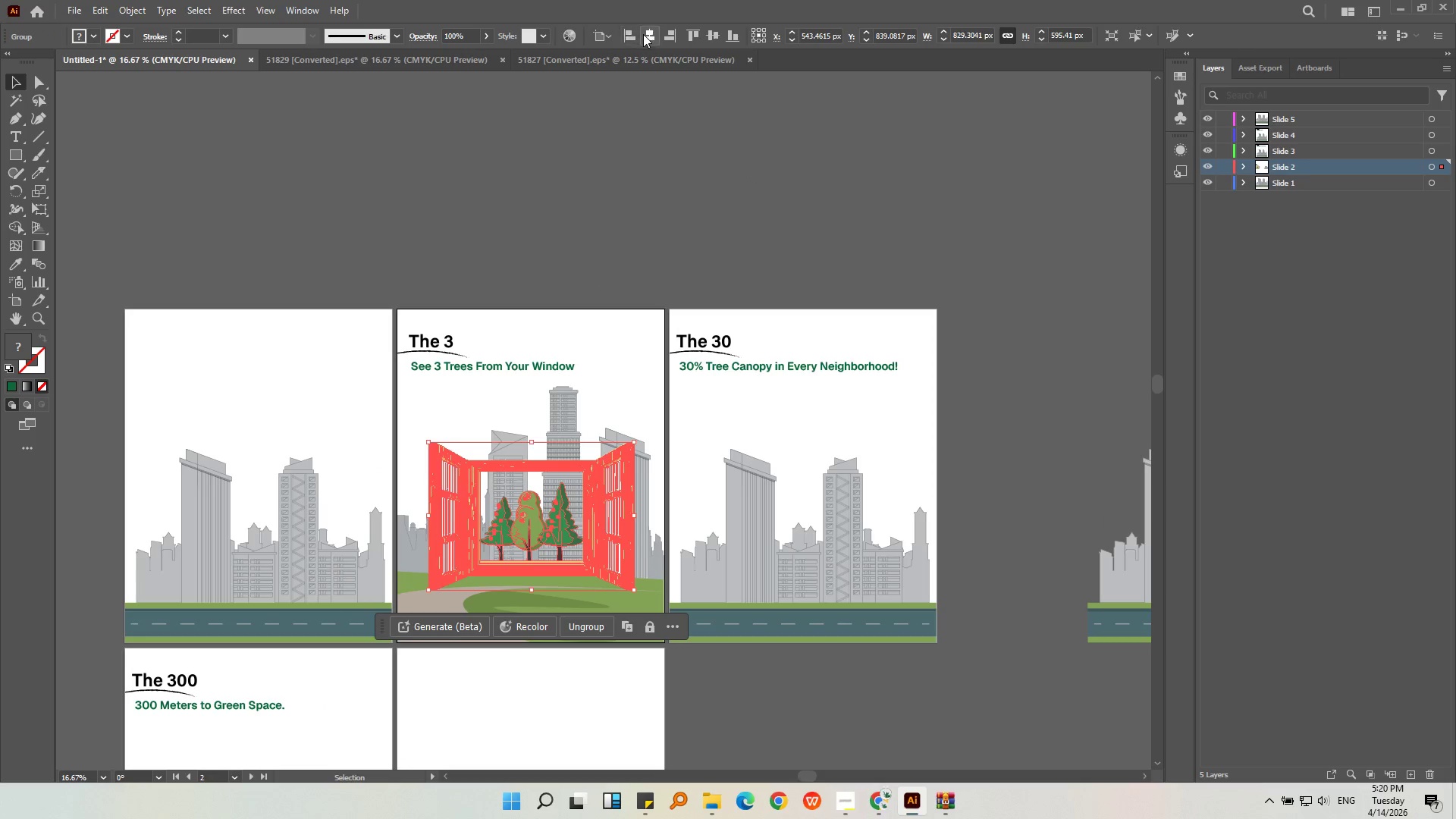 
double_click([675, 111])
 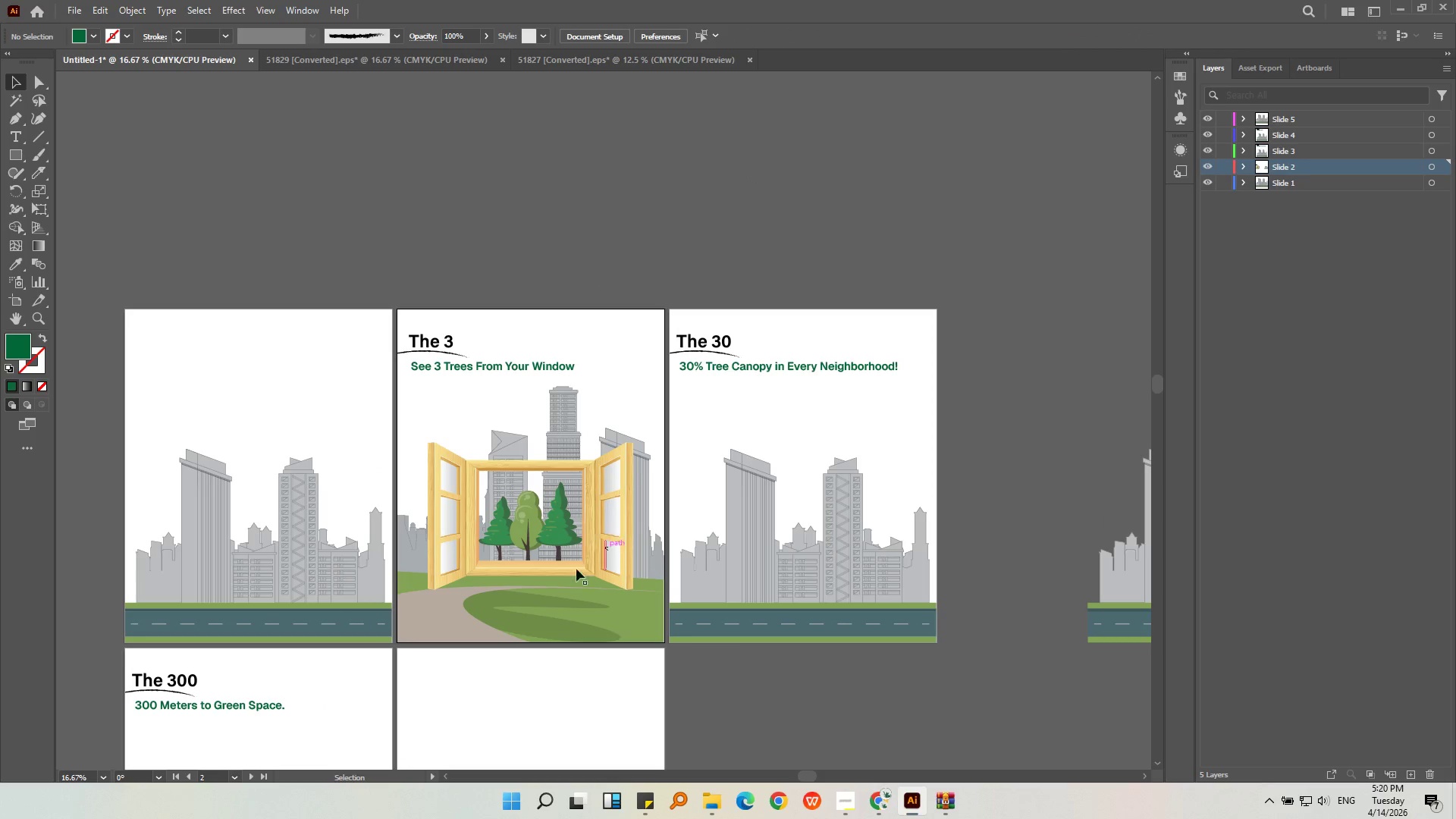 
left_click([557, 569])
 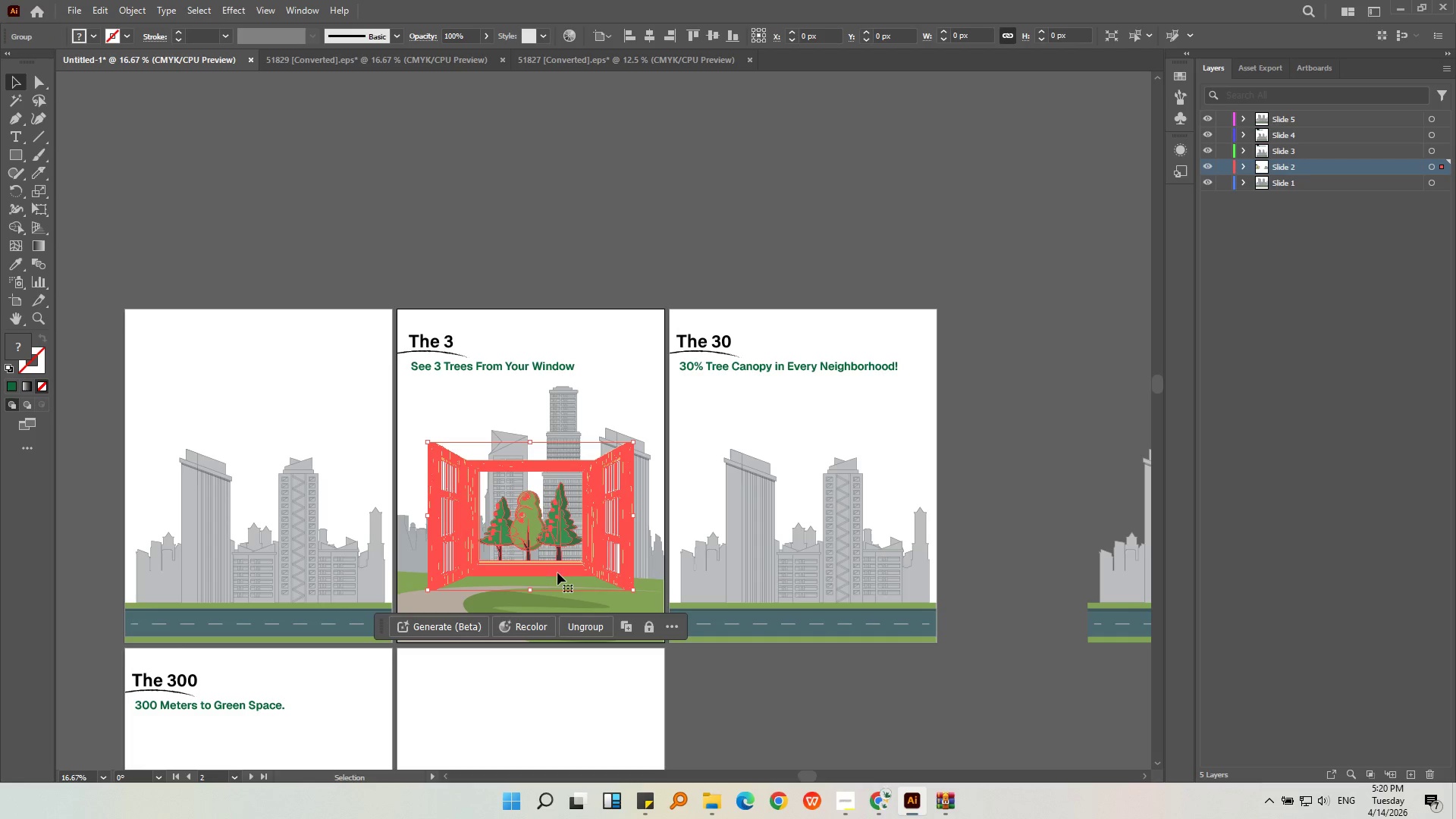 
left_click_drag(start_coordinate=[557, 570], to_coordinate=[557, 559])
 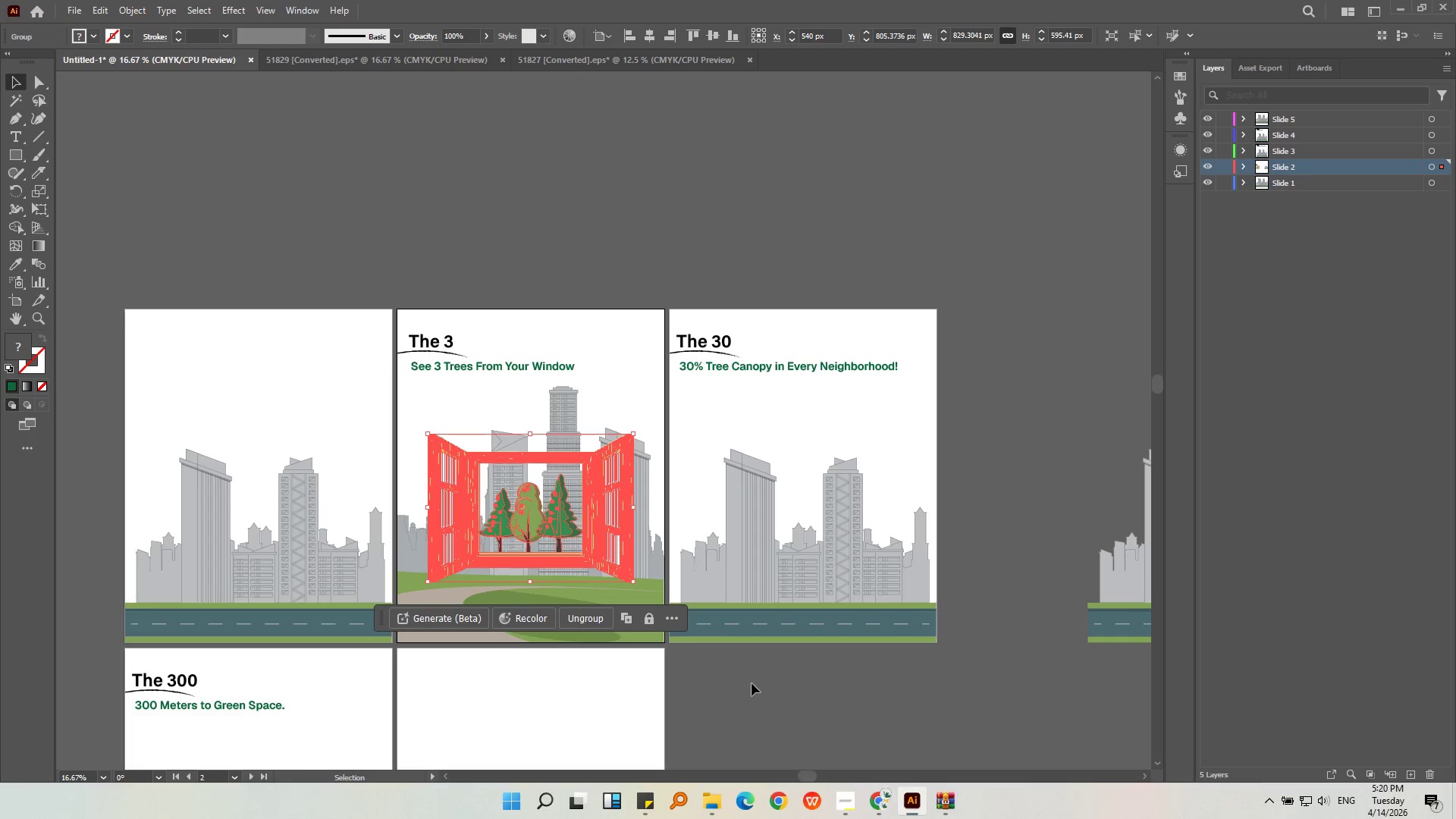 
hold_key(key=ShiftLeft, duration=0.53)
 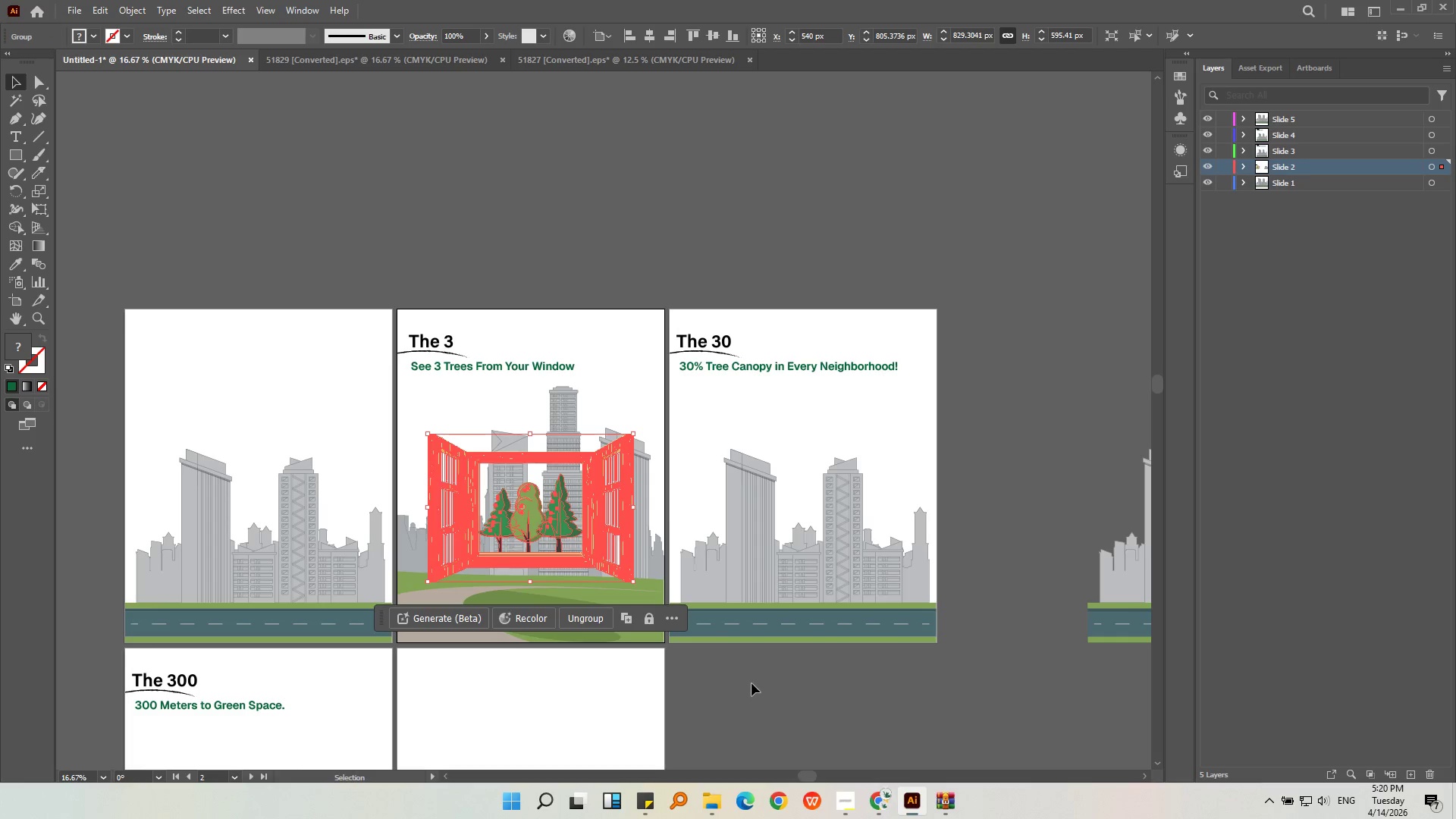 
left_click([776, 724])
 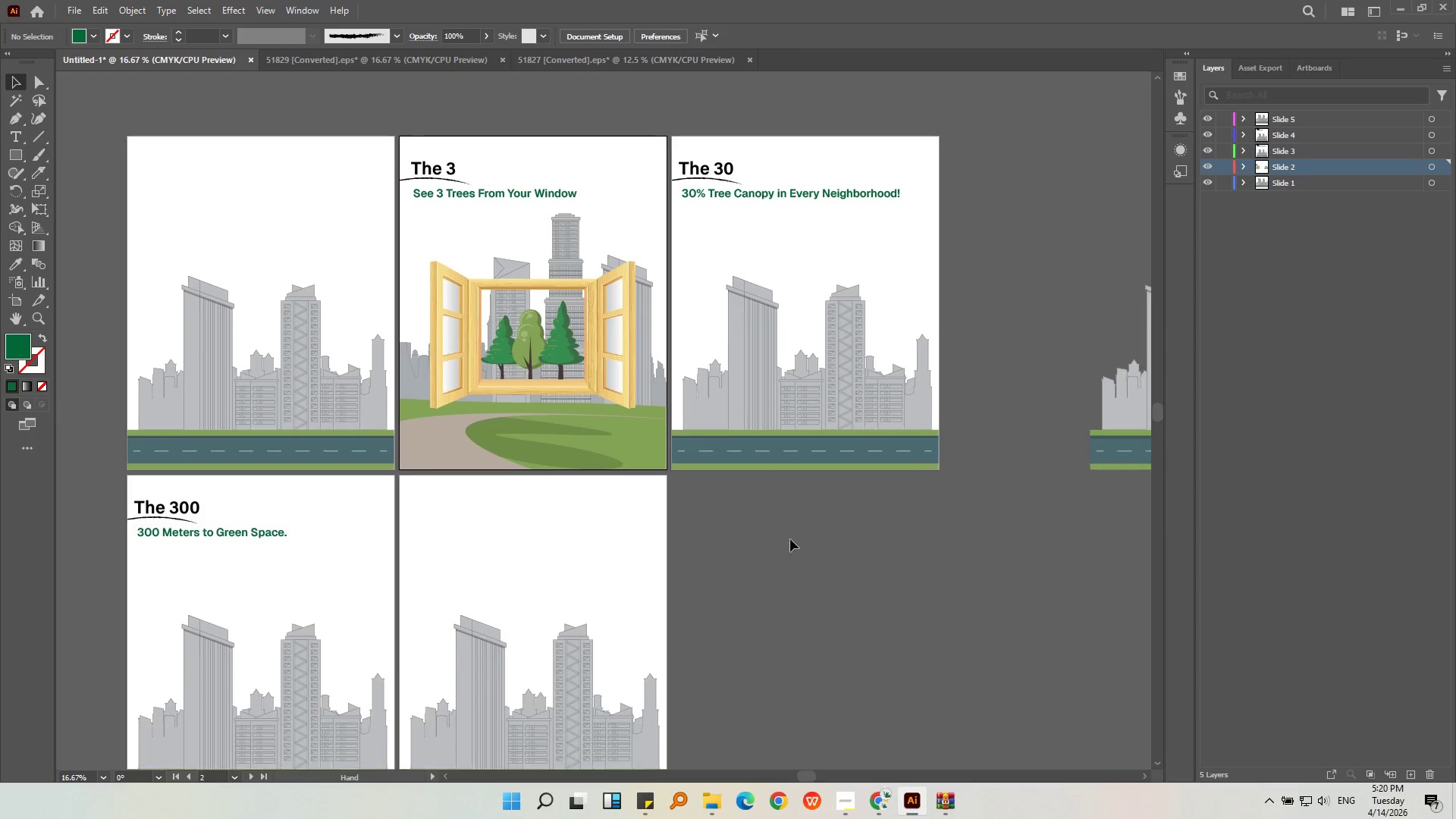 
left_click([847, 608])
 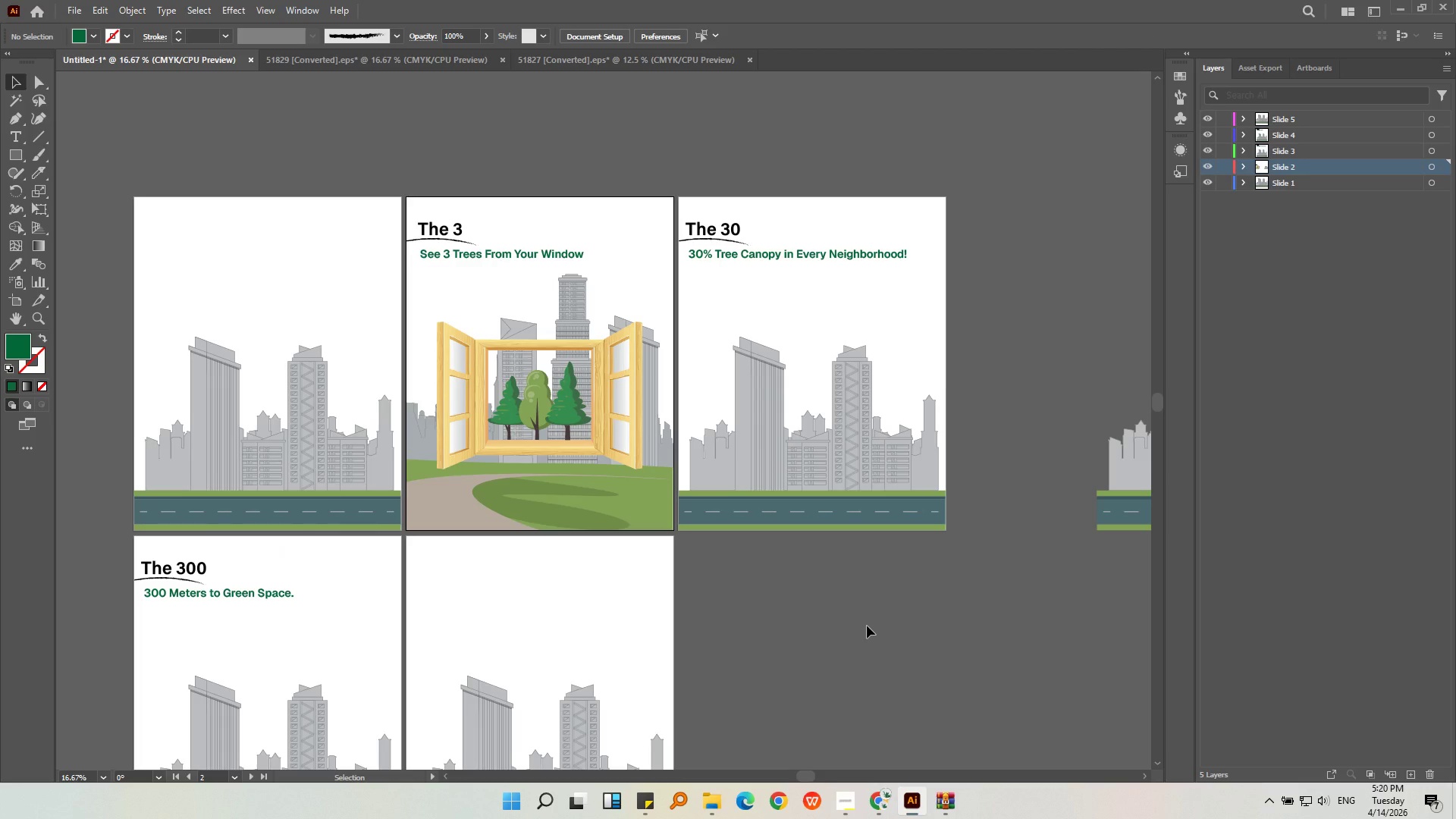 
wait(7.69)
 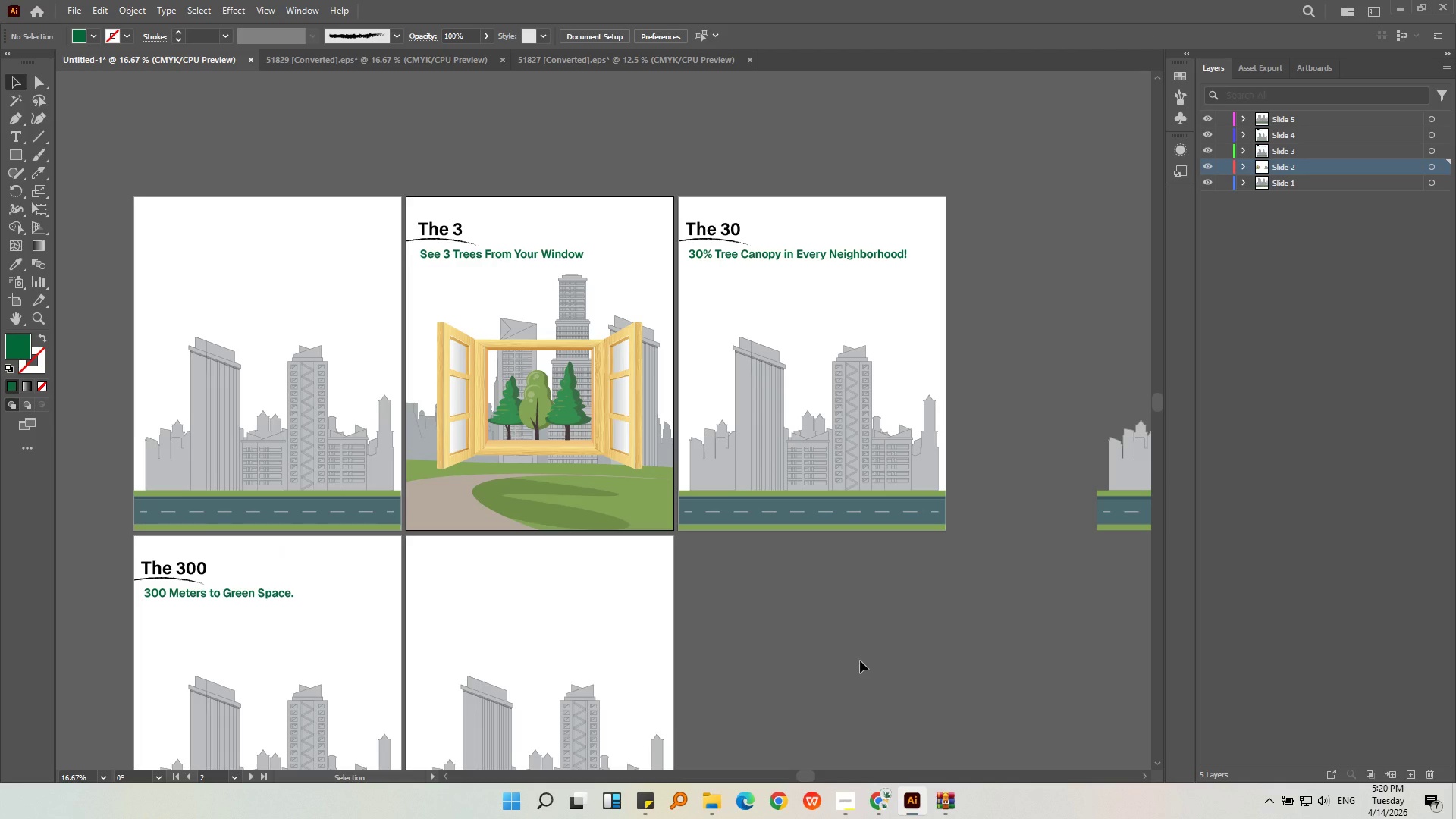 
left_click([912, 680])
 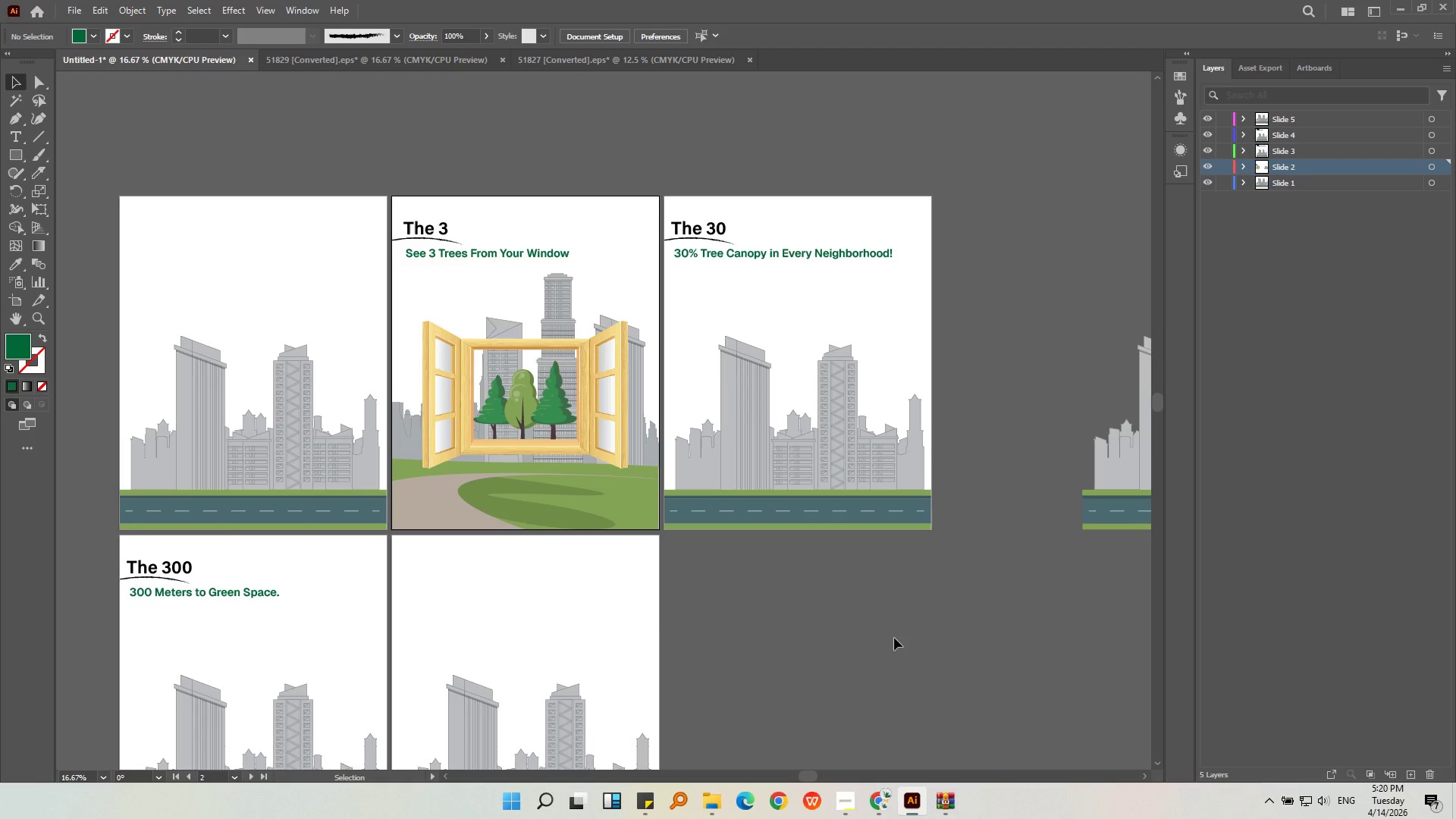 
wait(7.33)
 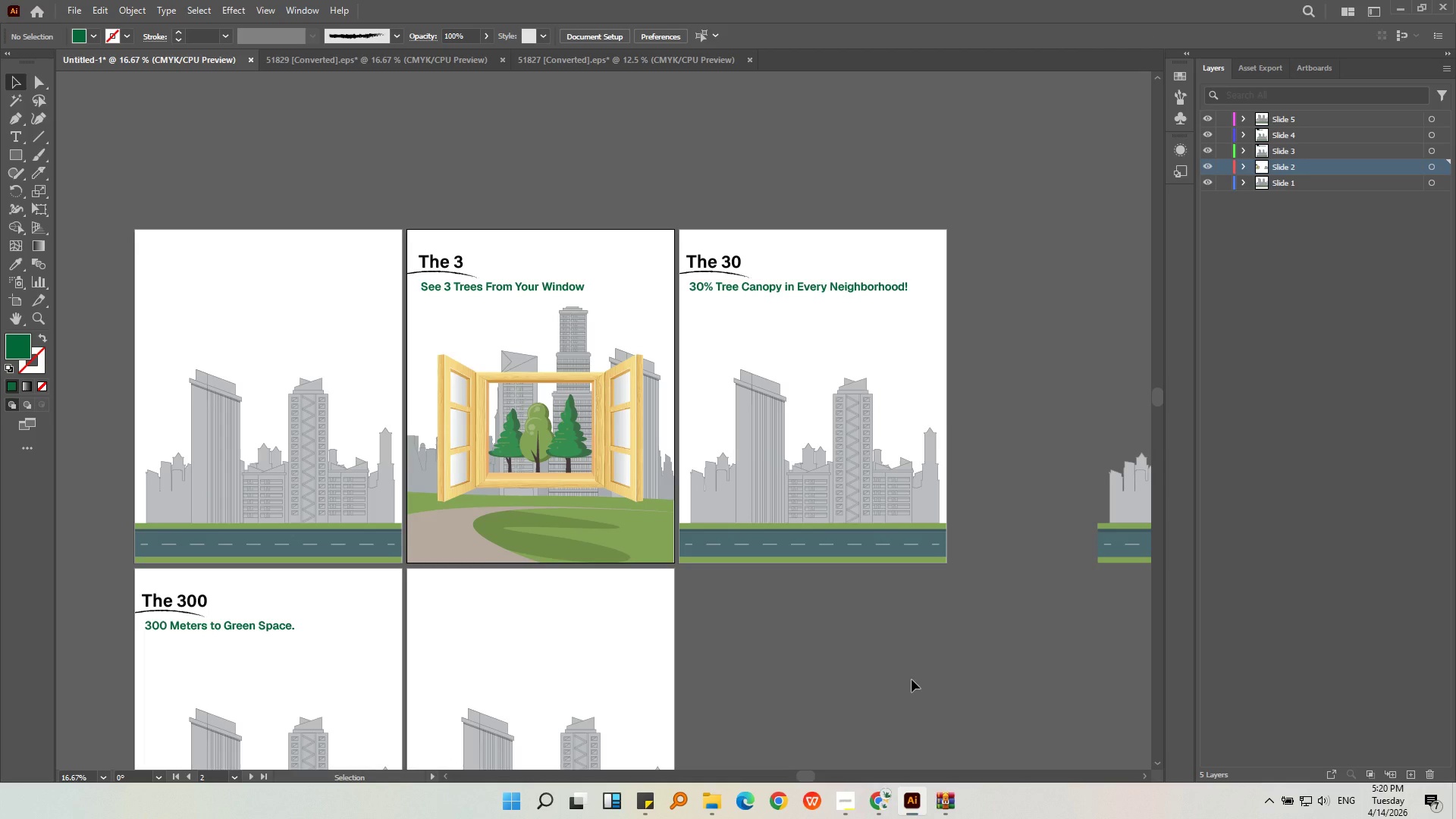 
left_click([621, 427])
 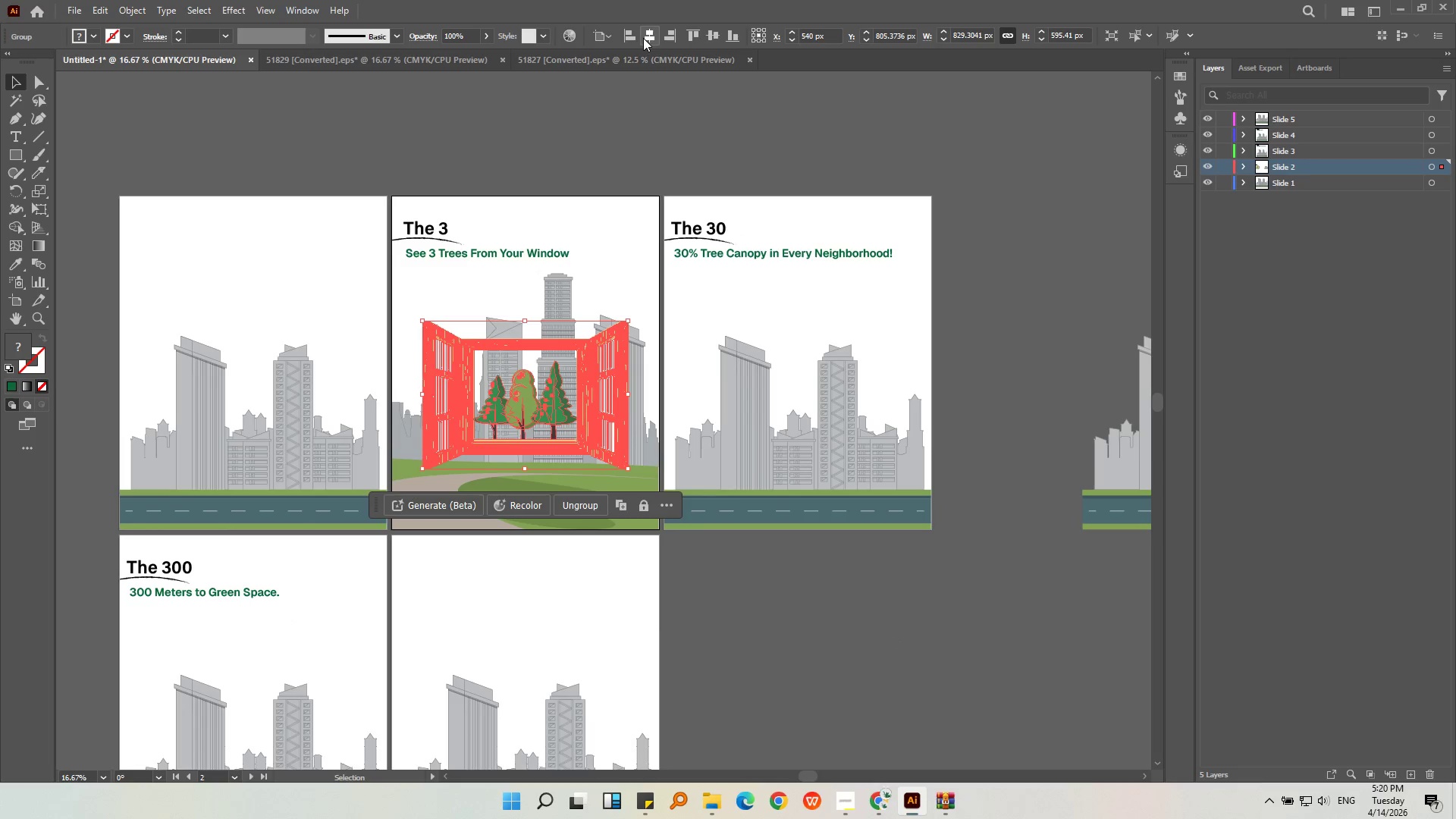 
double_click([665, 88])
 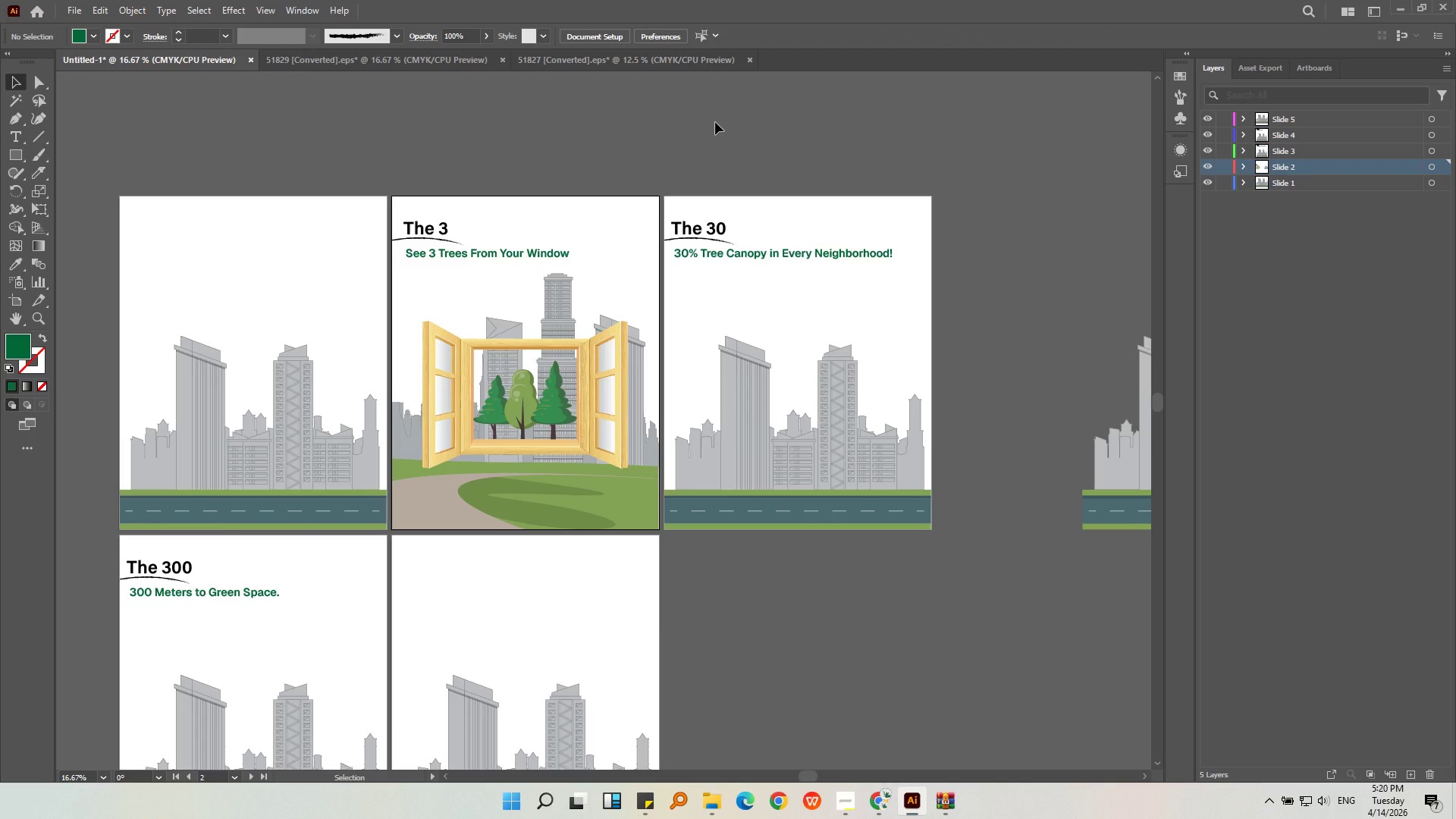 
left_click([600, 369])
 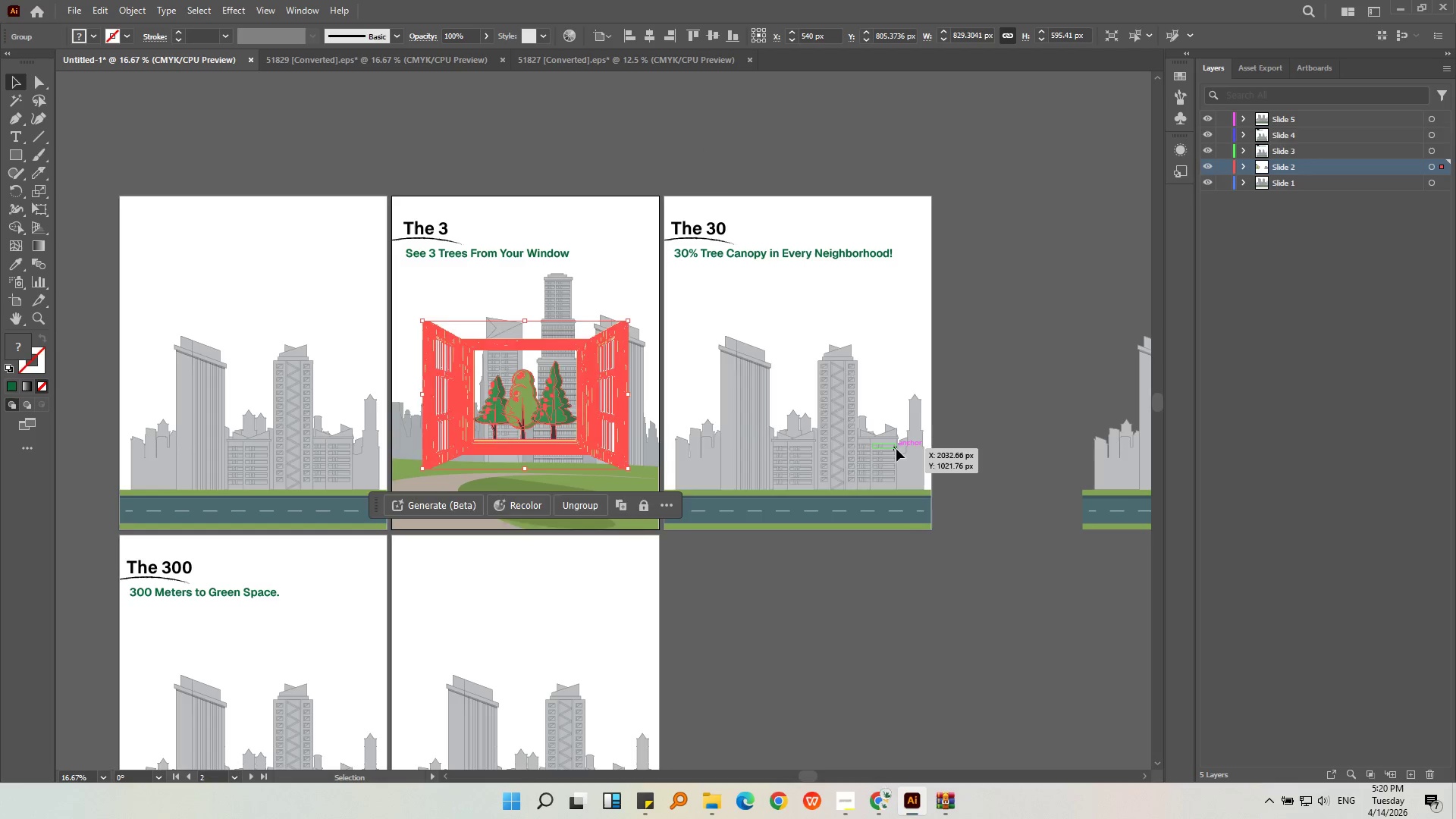 
double_click([977, 510])
 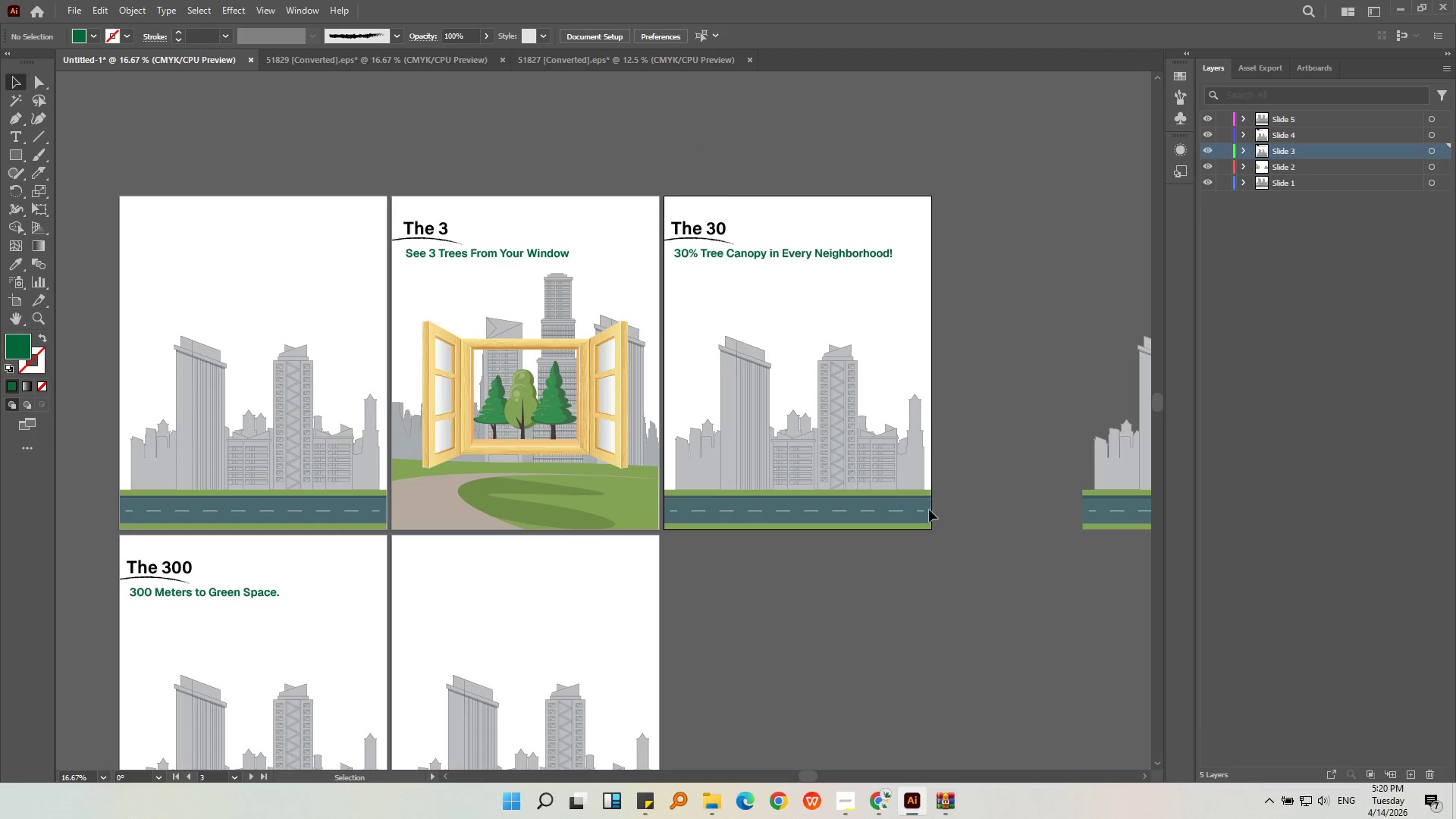 
triple_click([878, 503])
 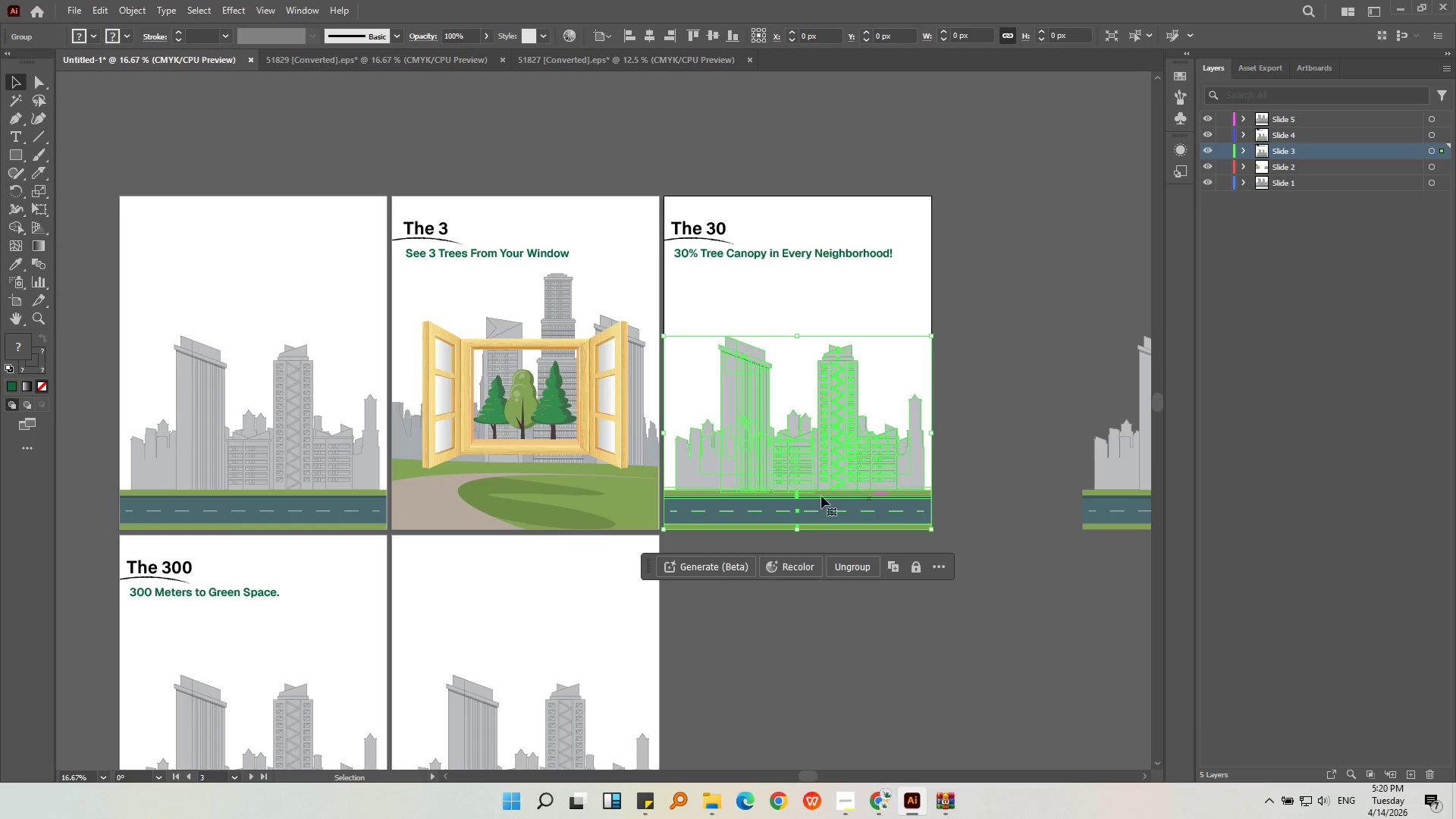 
left_click_drag(start_coordinate=[799, 493], to_coordinate=[1085, 249])
 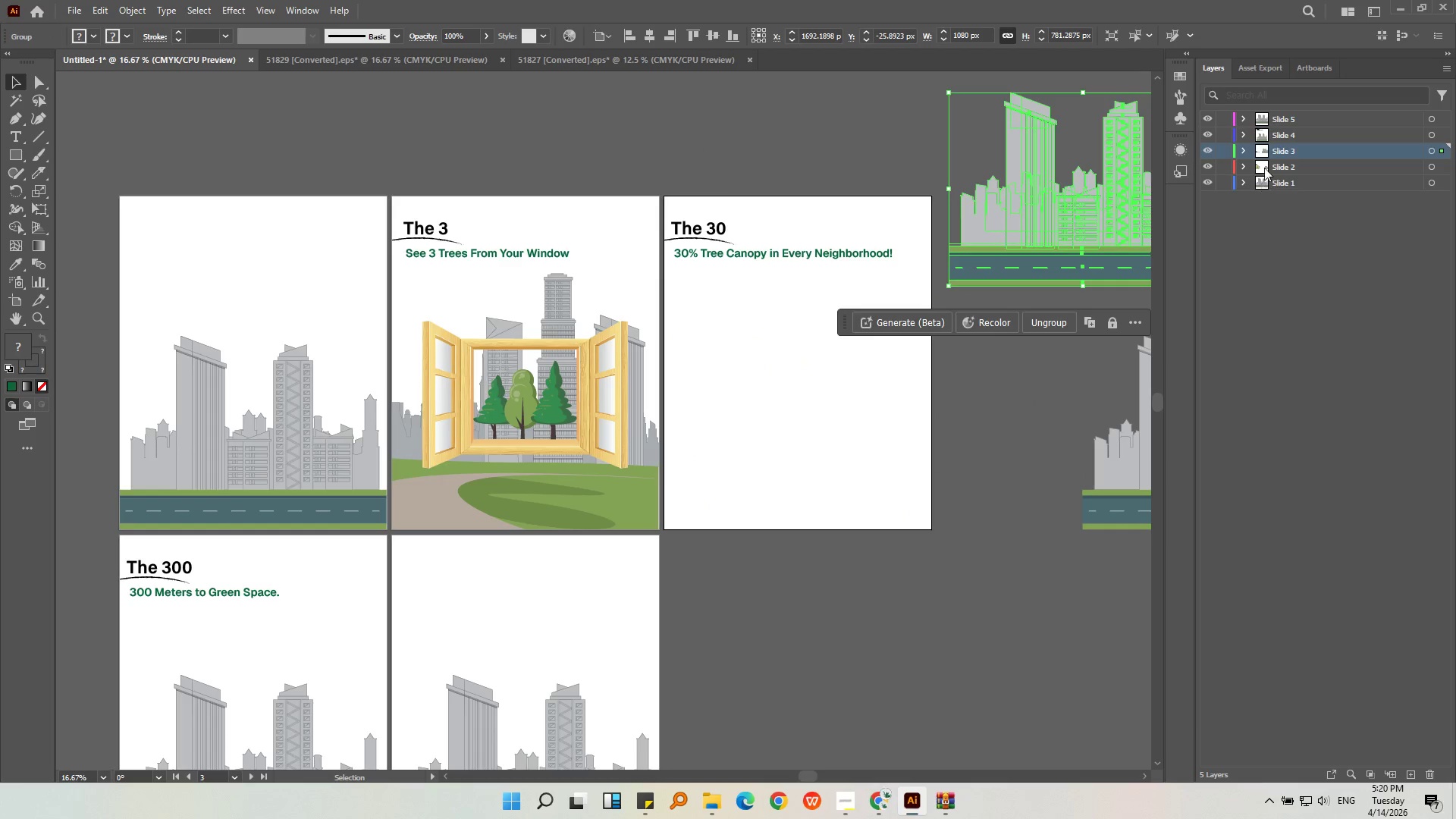 
left_click([1287, 150])
 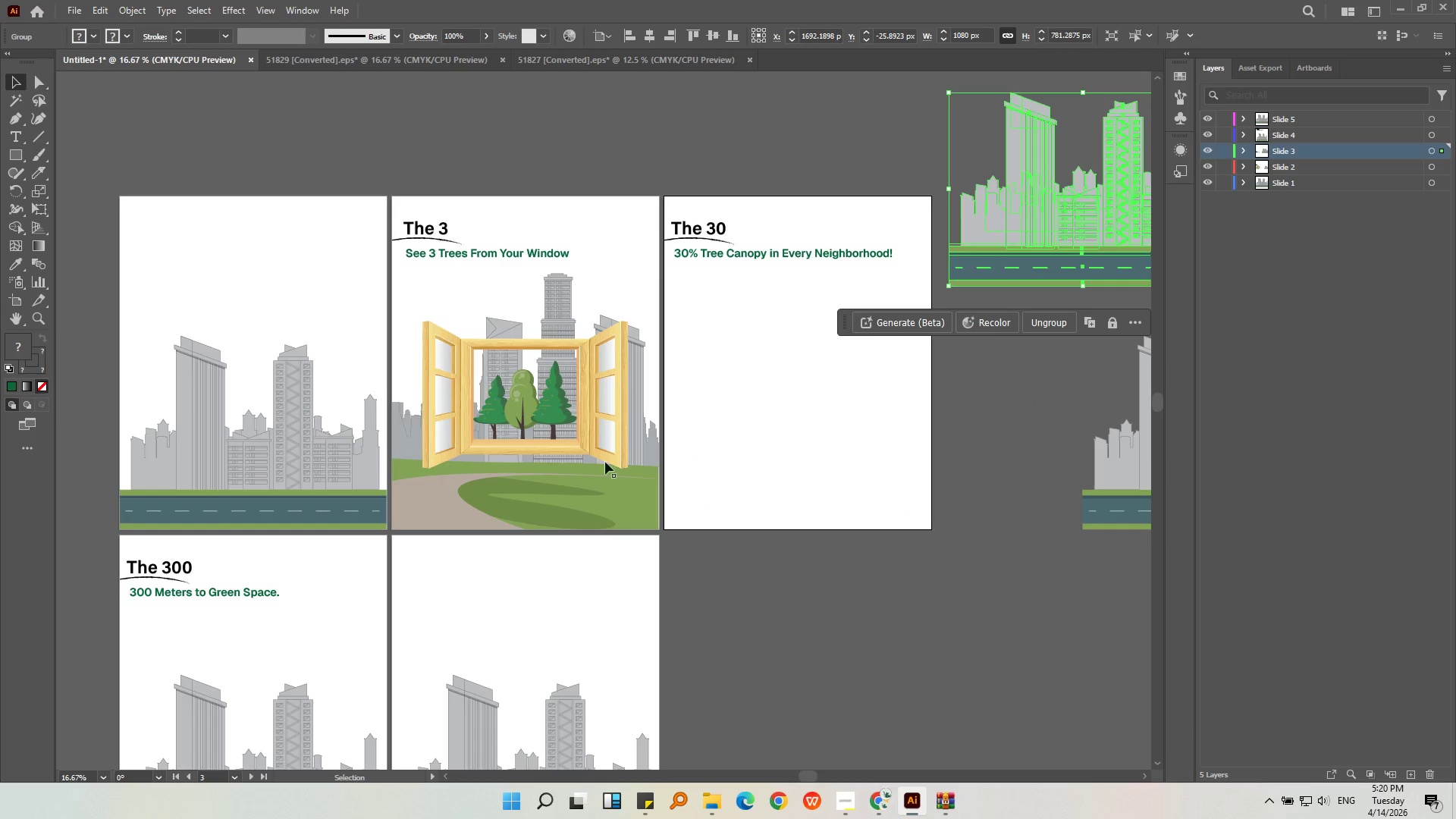 
left_click([592, 513])
 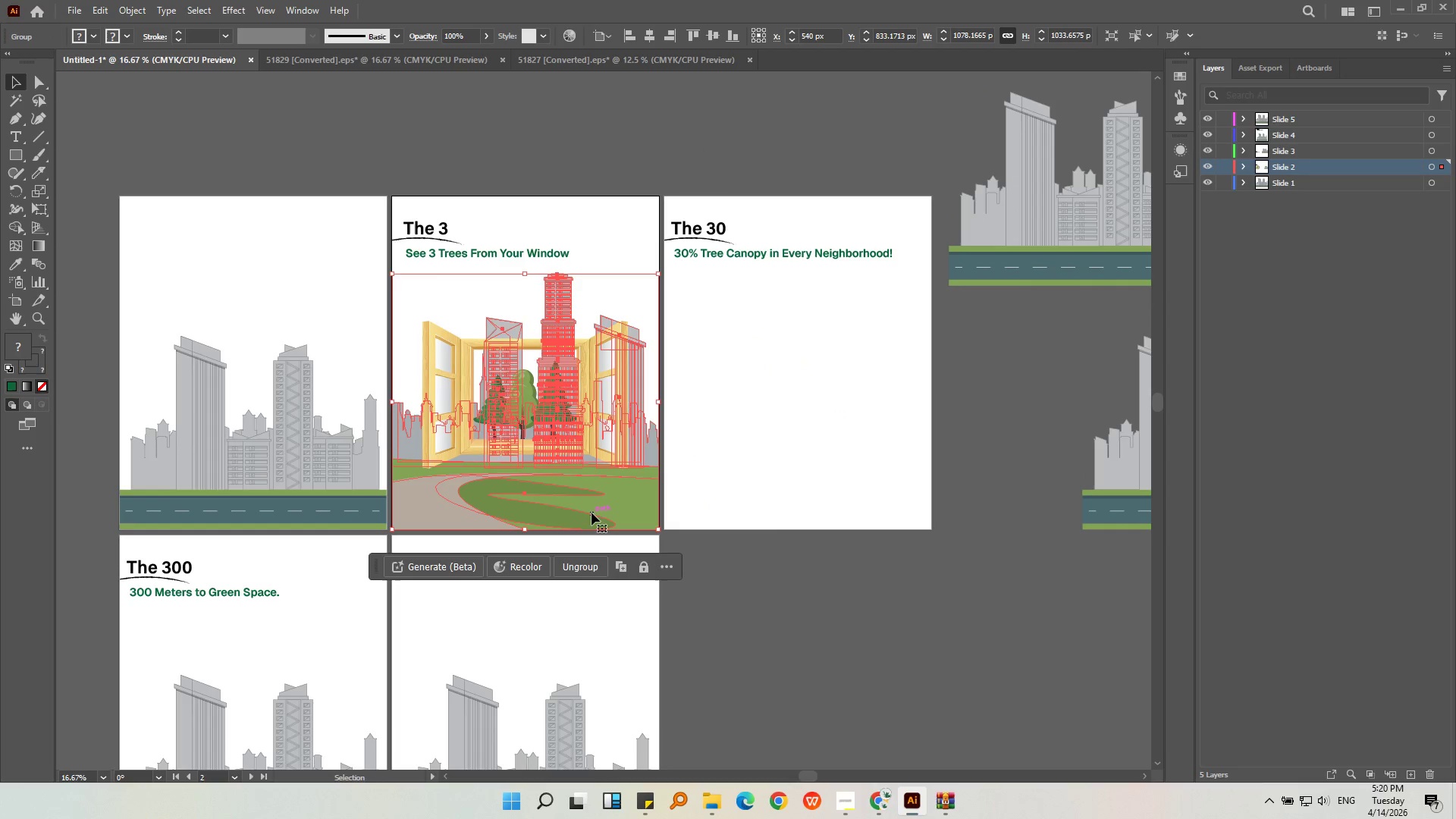 
key(Control+C)
 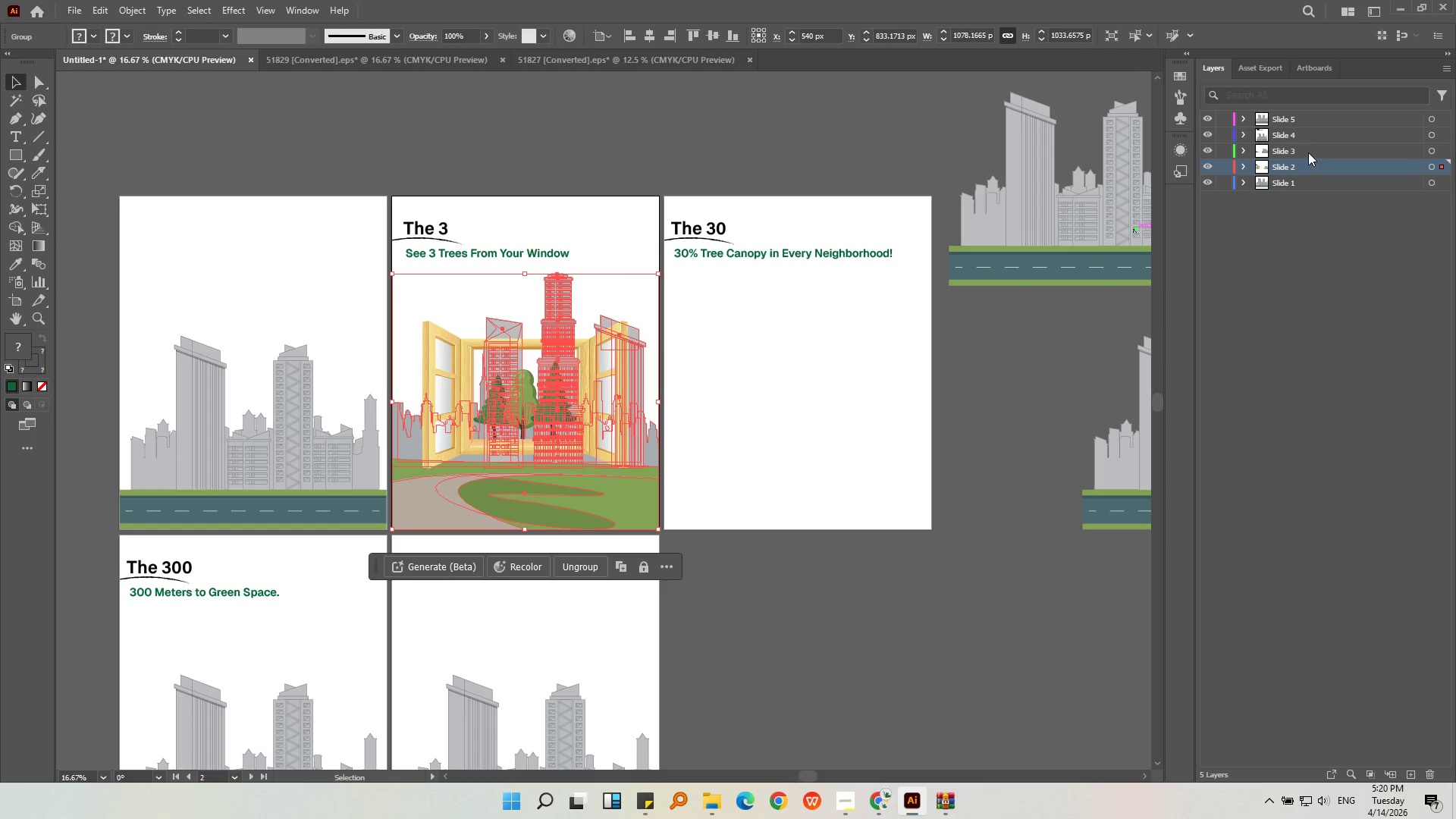 
double_click([843, 384])
 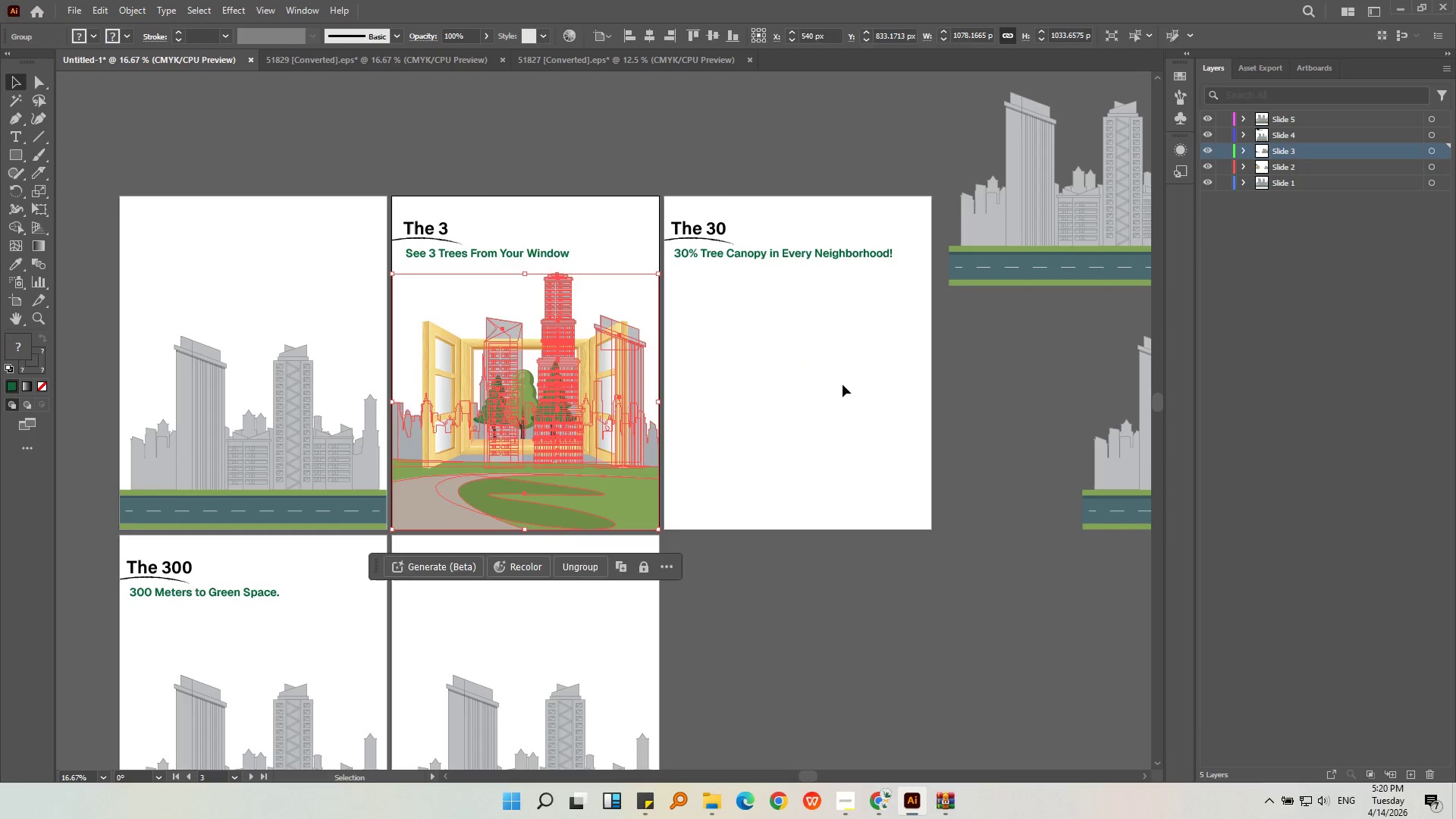 
key(Control+Shift+V)
 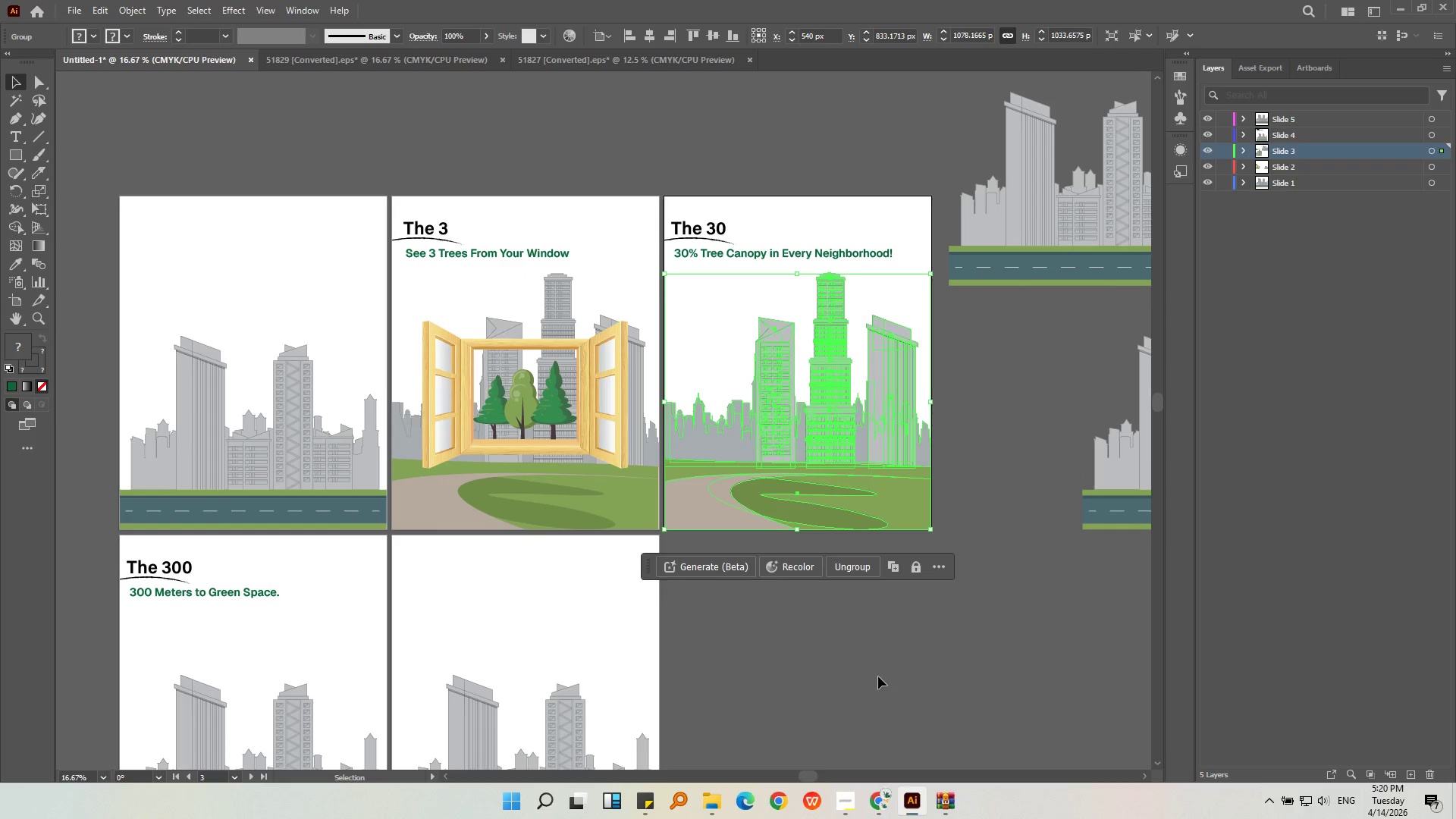 
left_click([878, 676])
 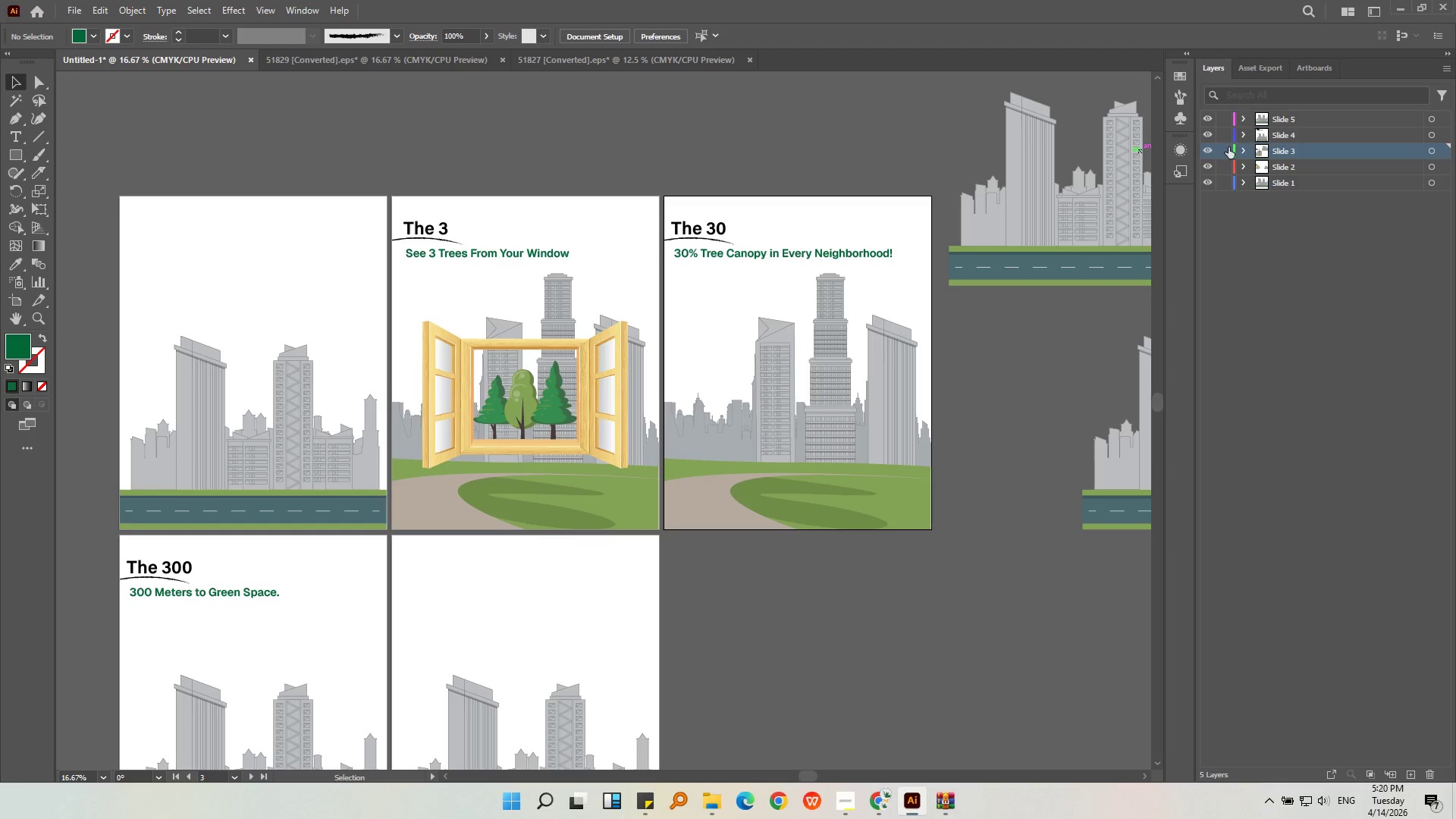 
left_click([1209, 150])
 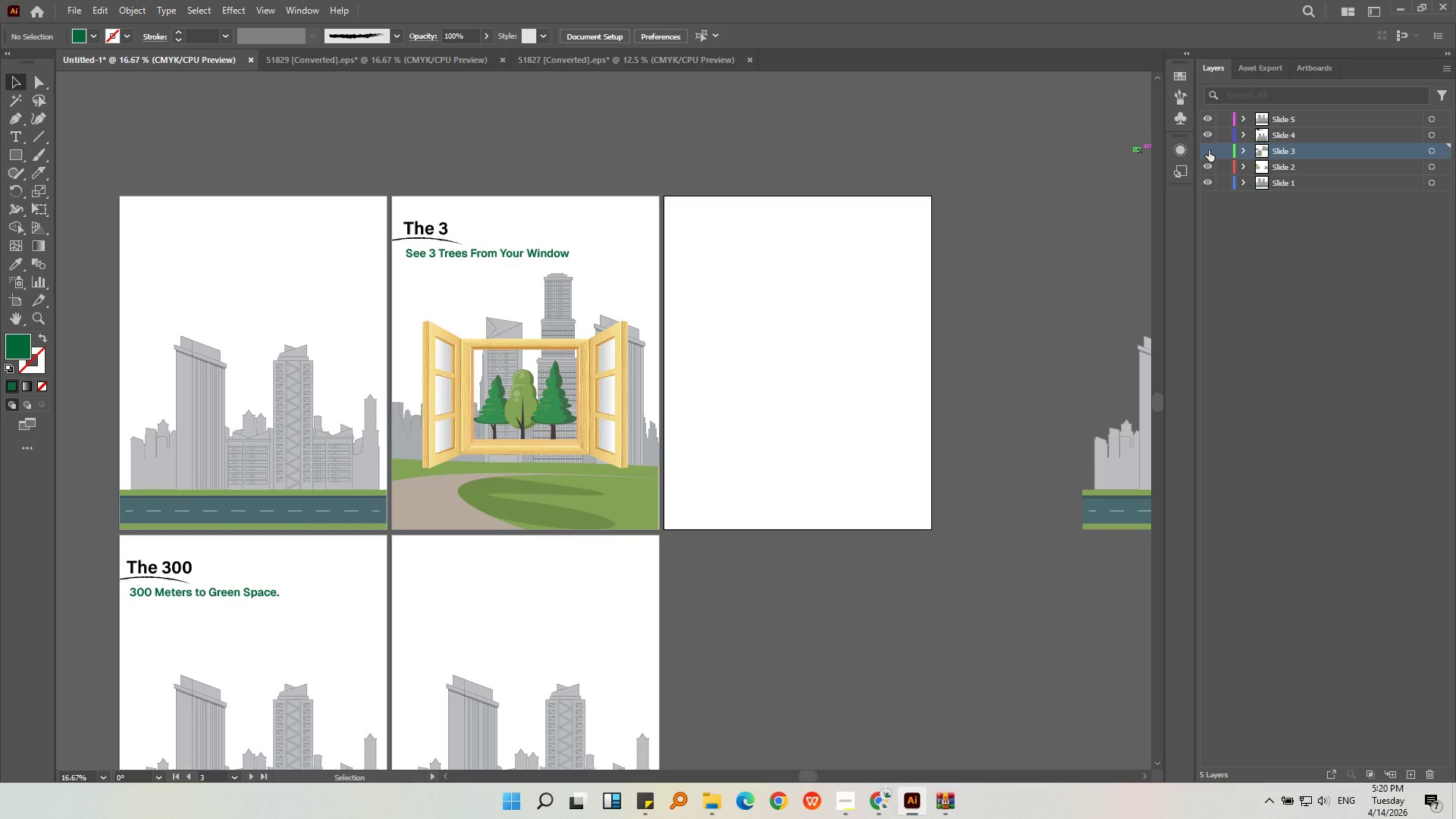 
left_click([1209, 150])
 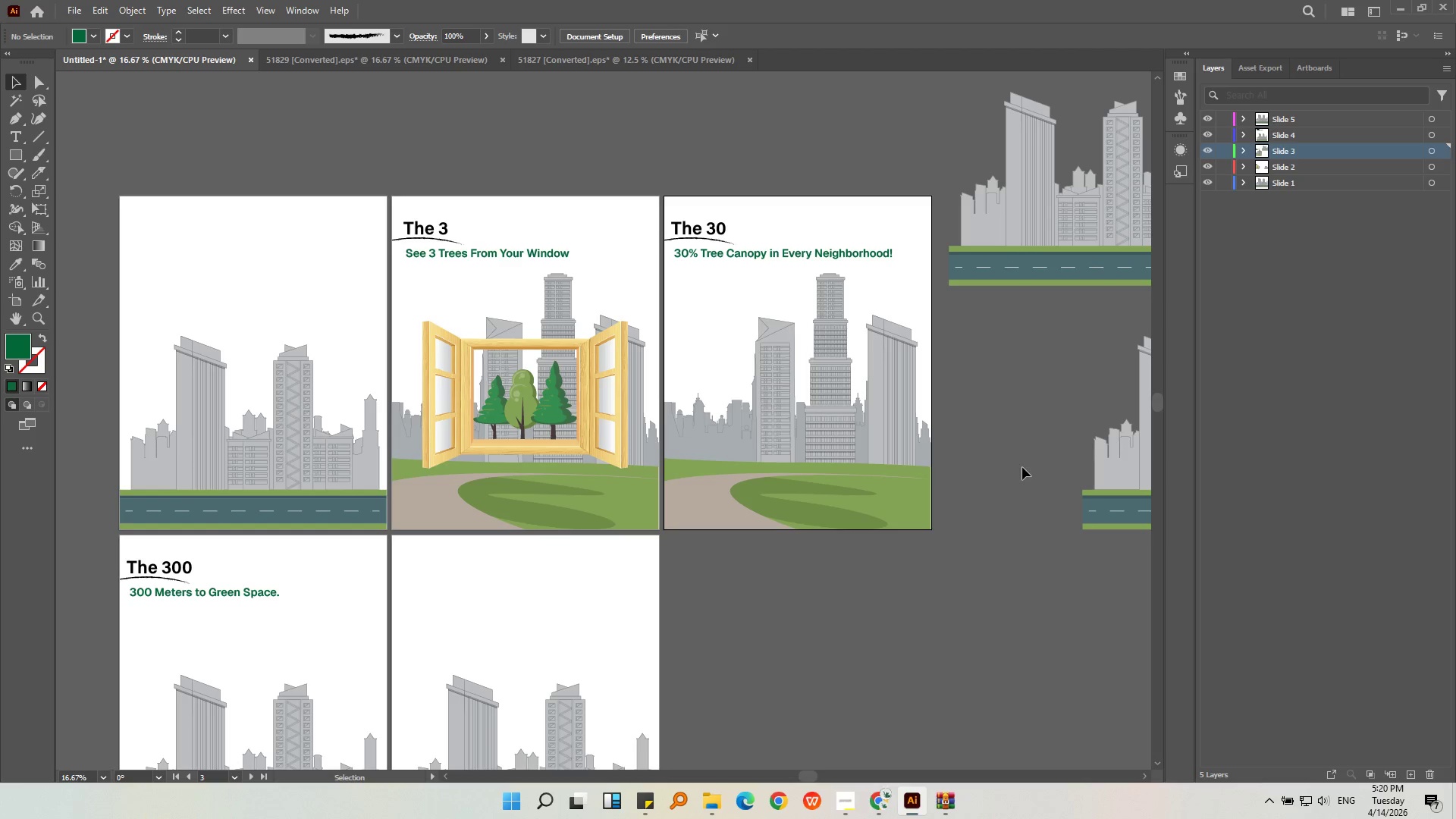 
double_click([1028, 243])
 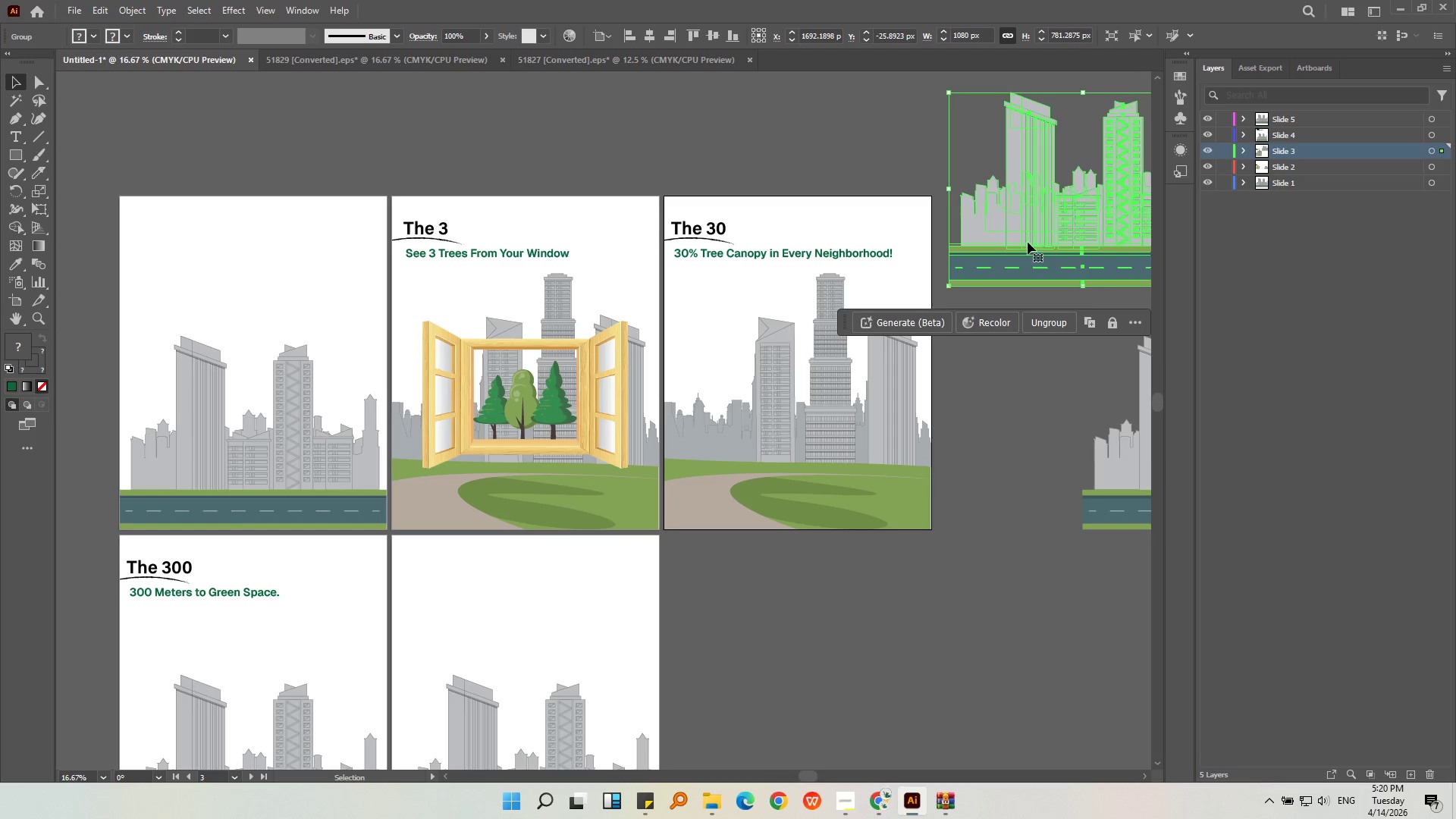 
key(Backspace)
 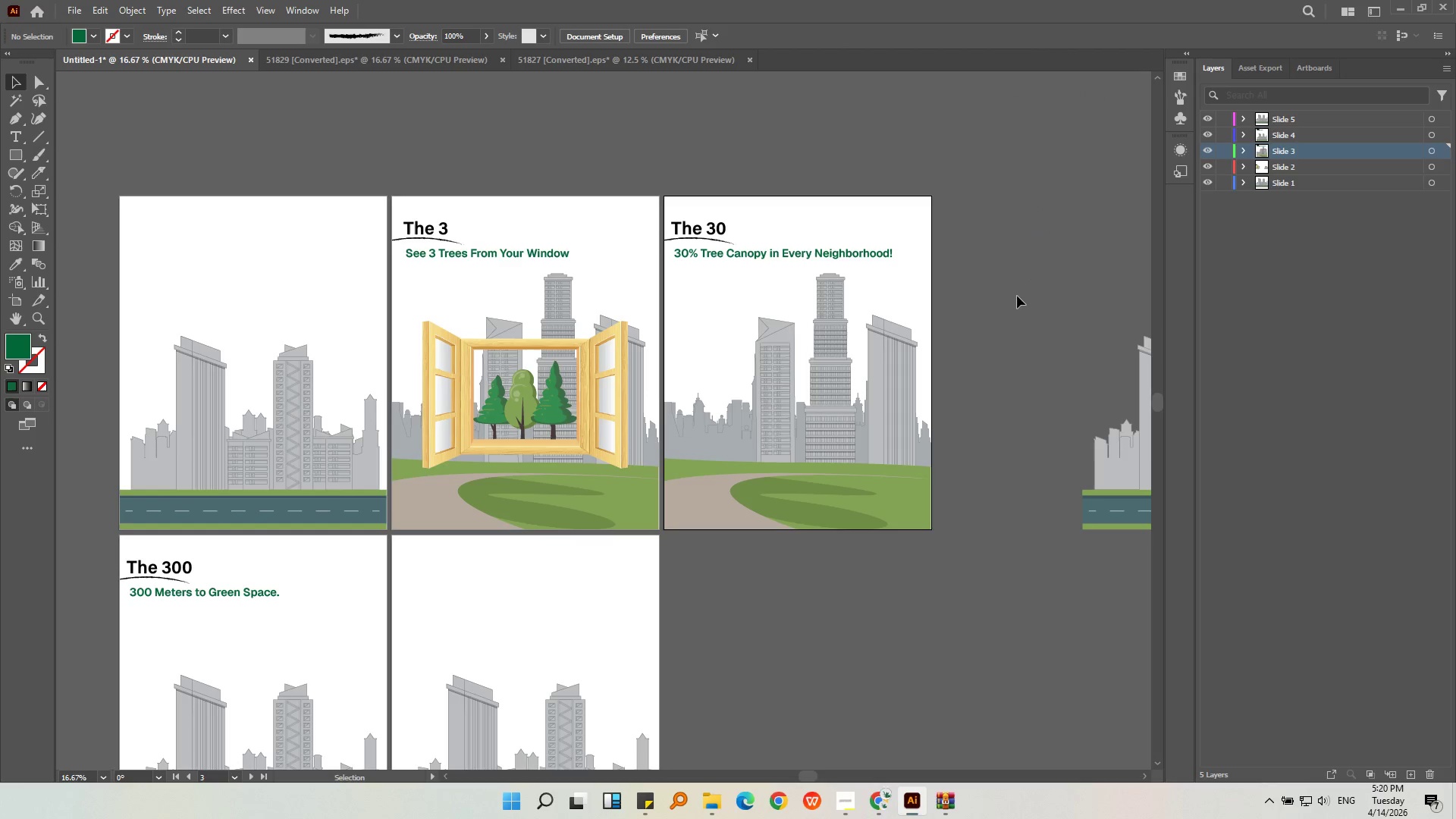 
left_click([1015, 297])
 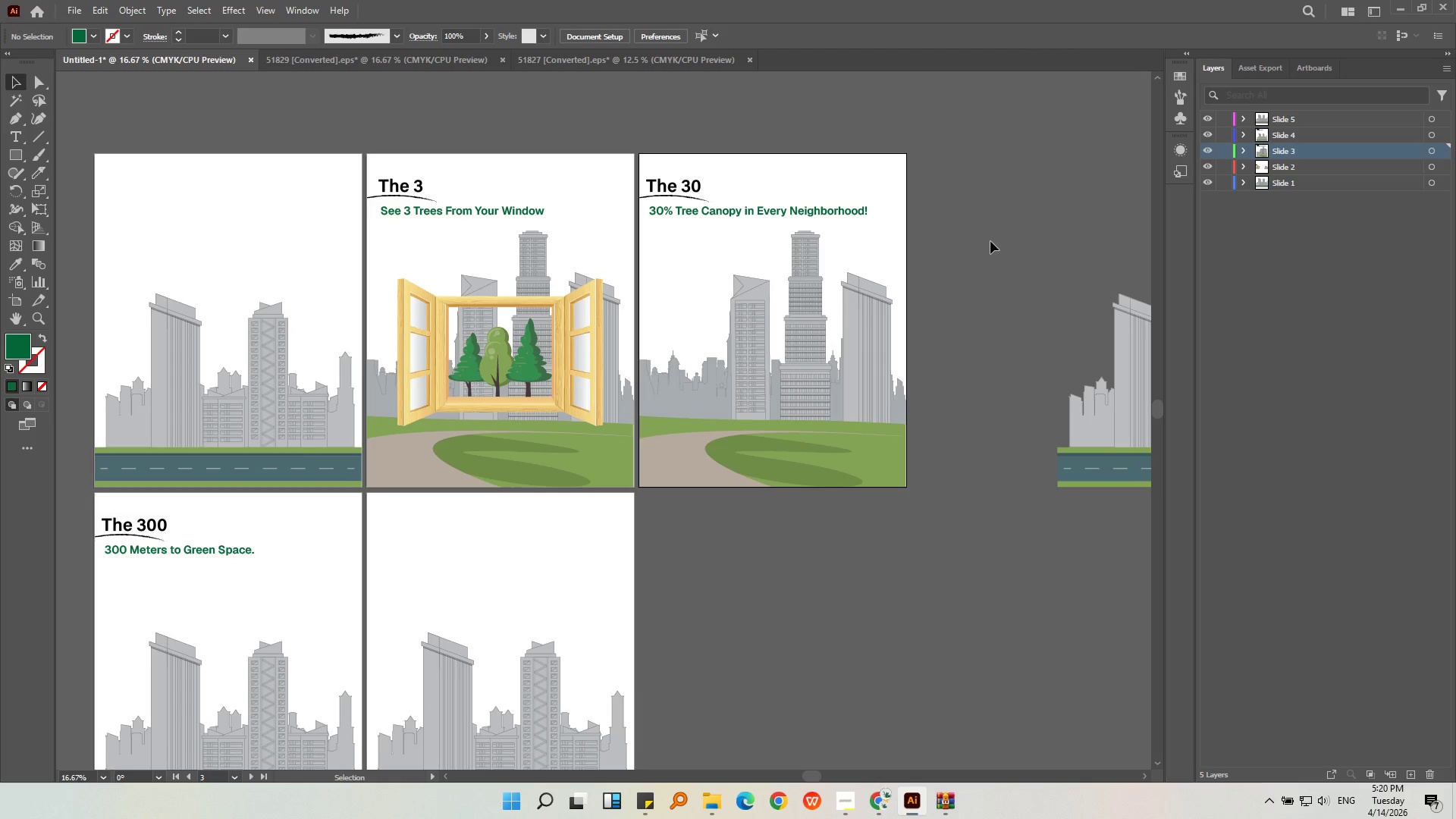 
hold_key(key=AltLeft, duration=0.31)
scroll: coordinate [990, 241], scroll_direction: down, amount: 1.0
 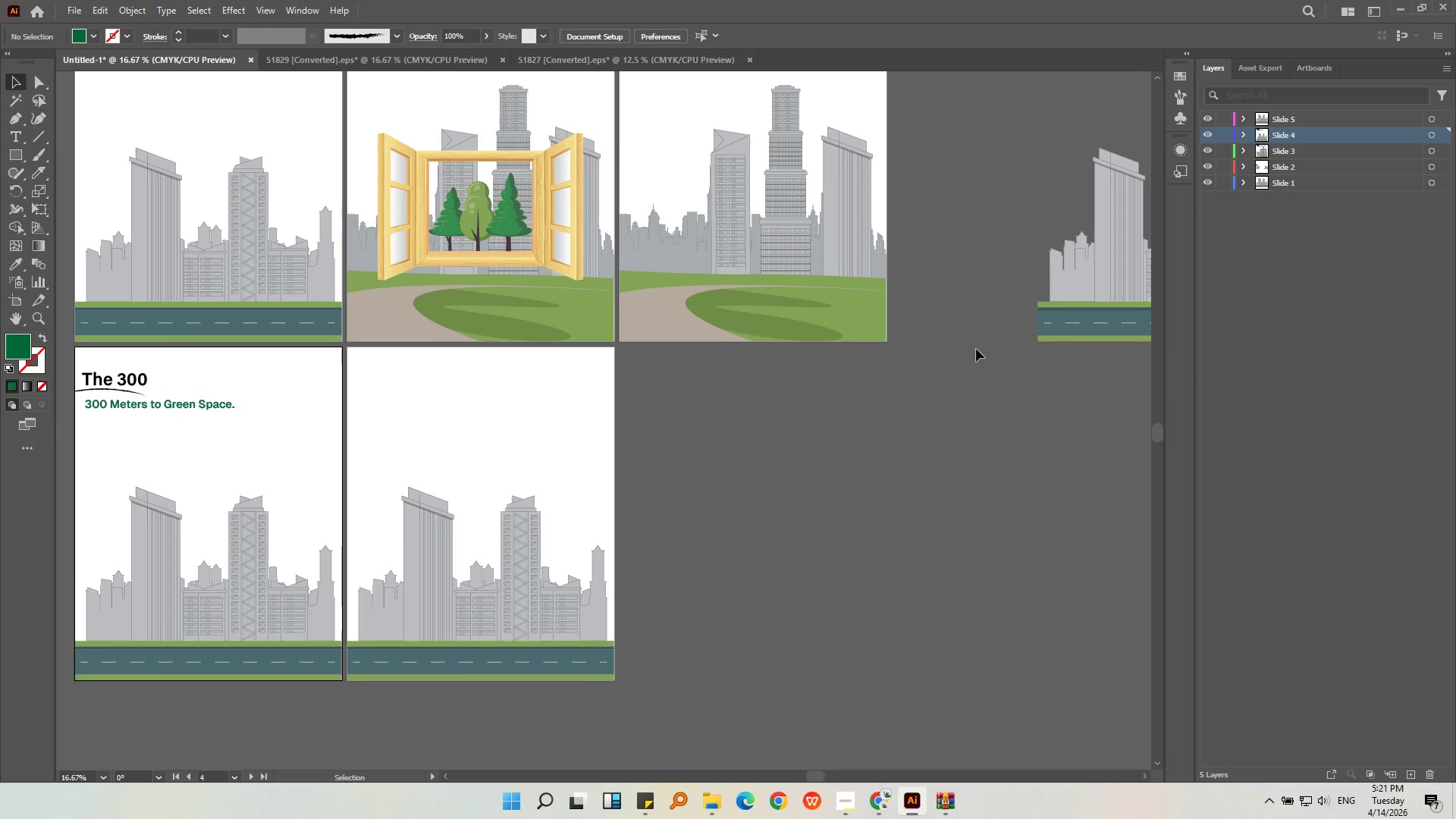 
left_click_drag(start_coordinate=[560, 677], to_coordinate=[399, 498])
 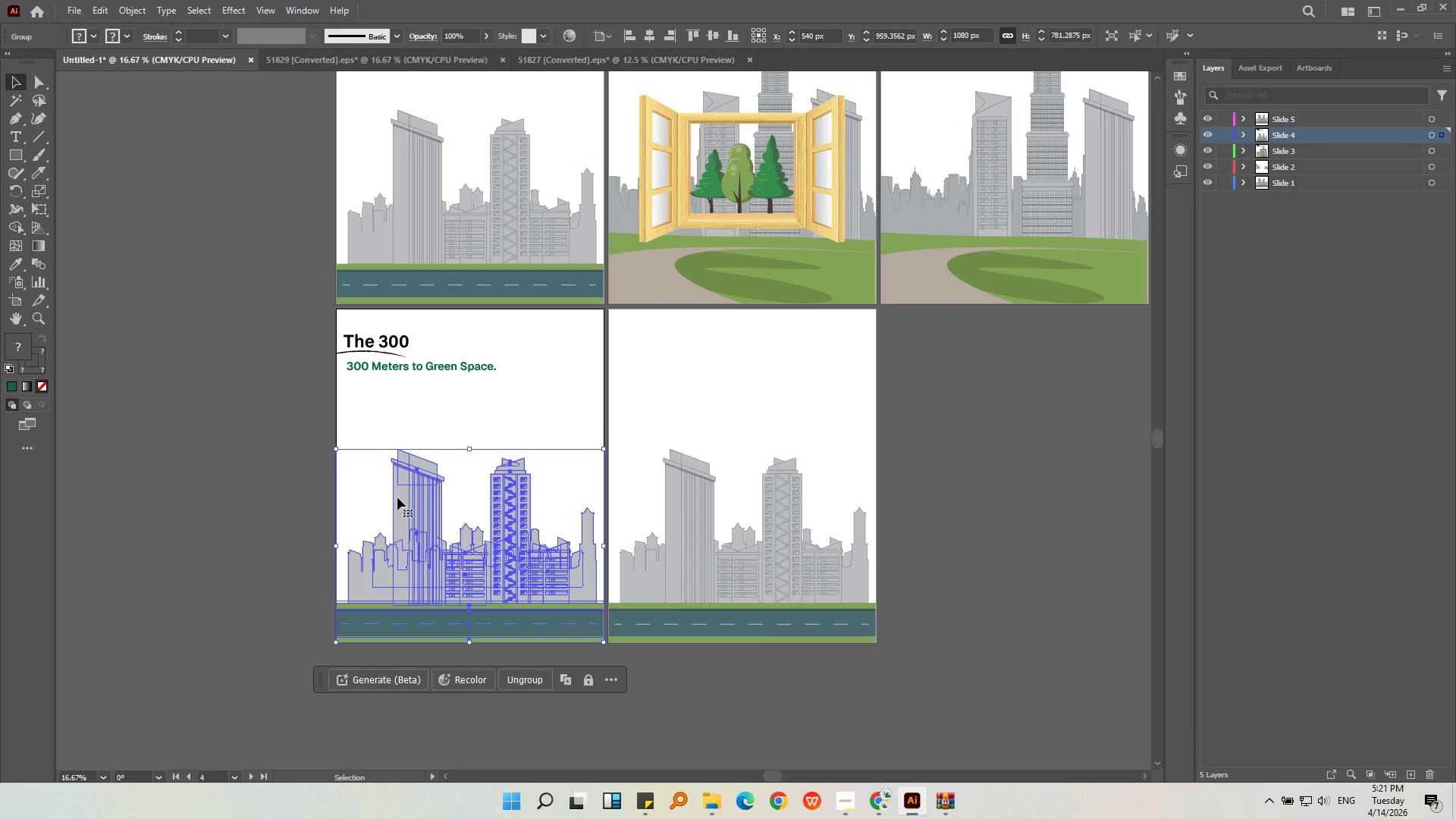 
key(Backspace)
 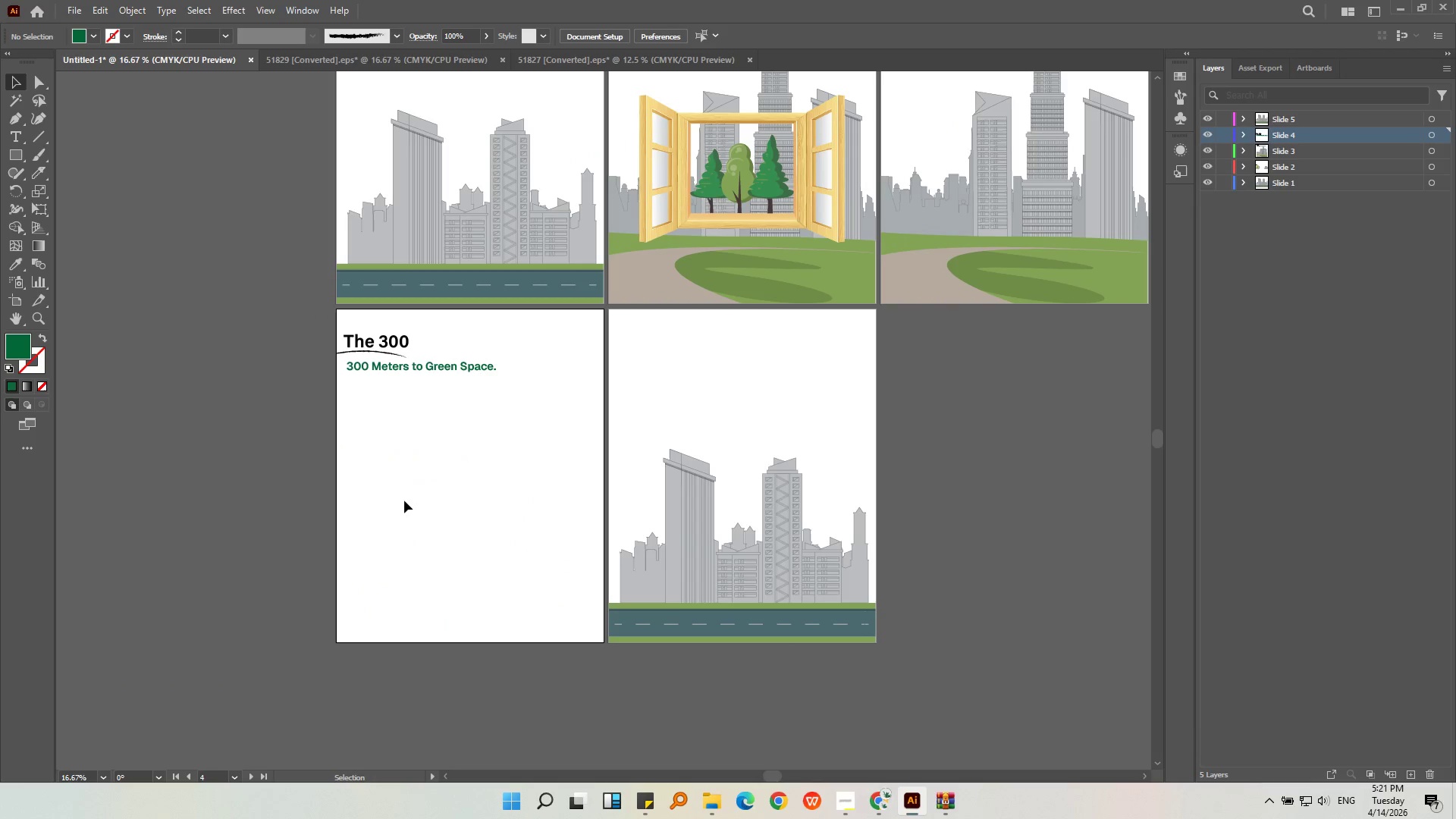 
left_click([404, 500])
 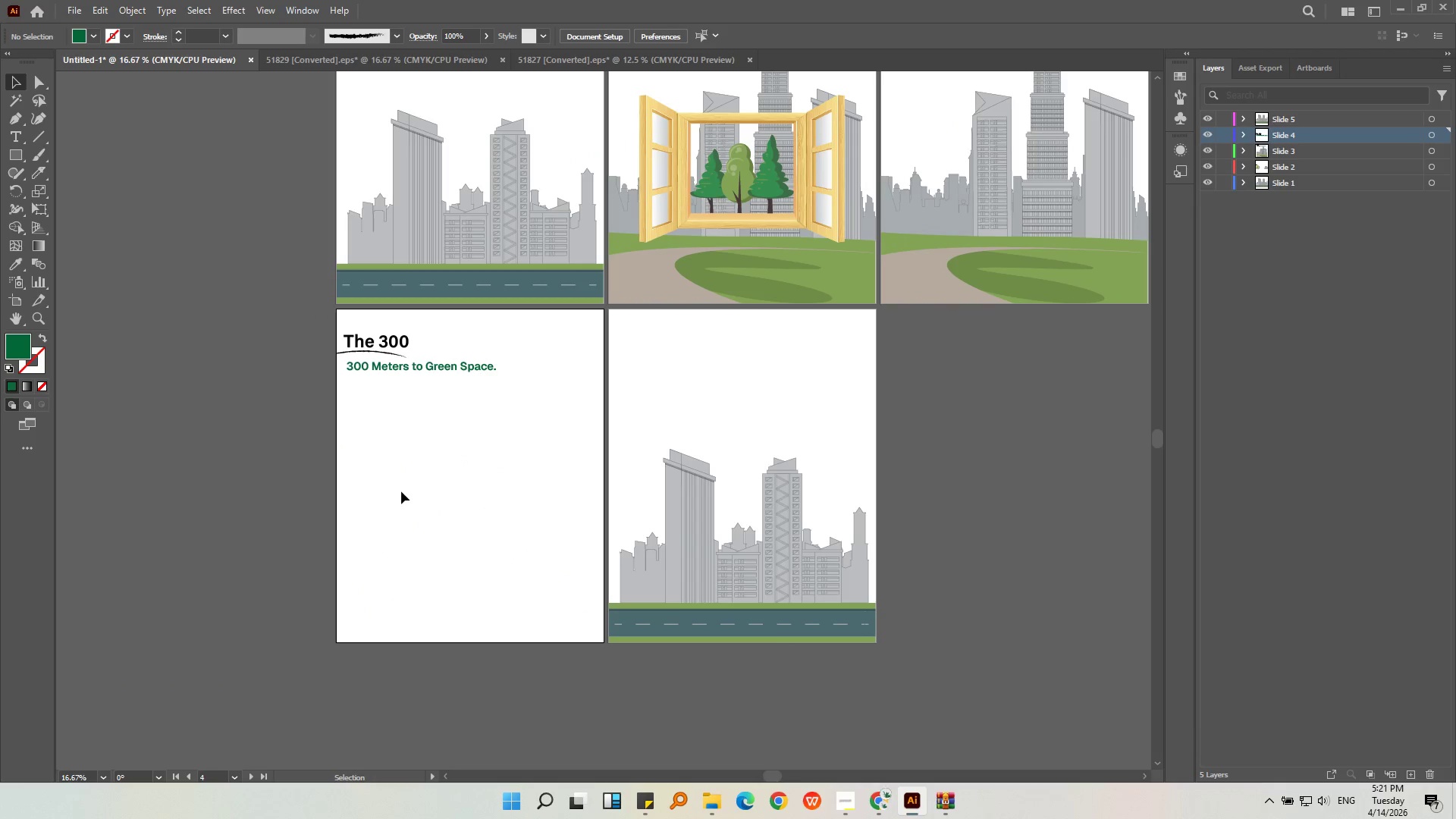 
key(Control+Shift+V)
 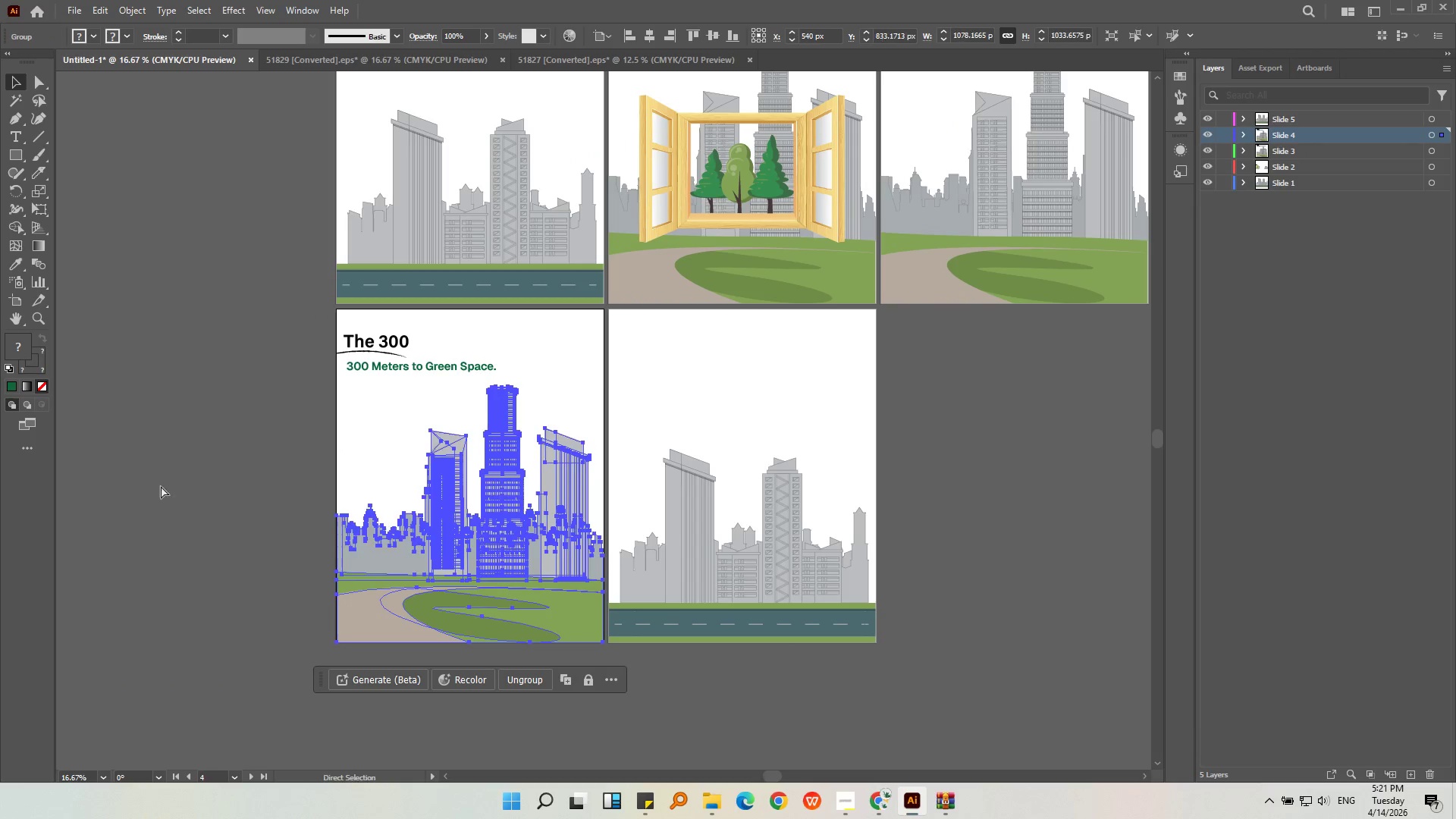 
left_click([161, 486])
 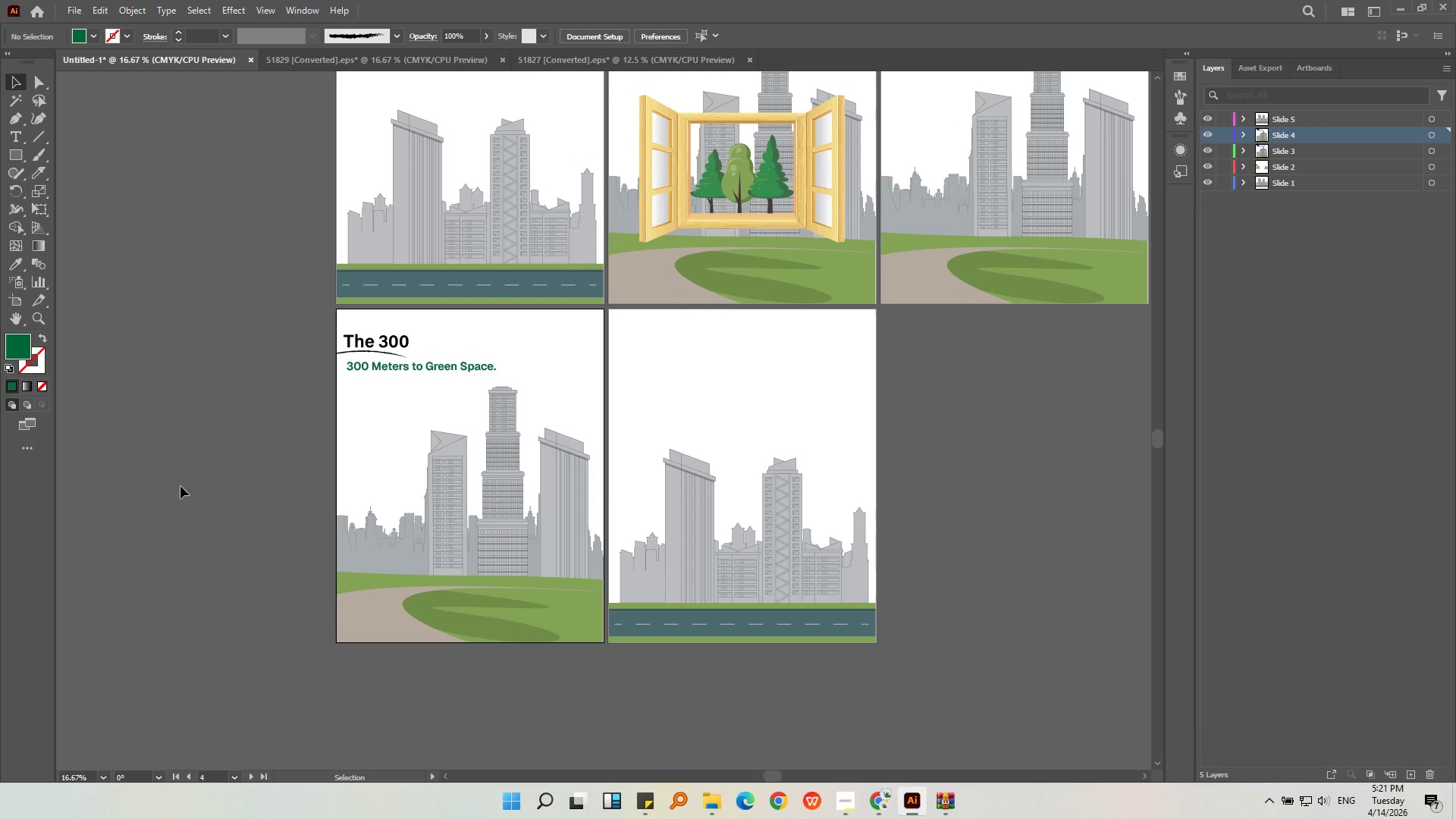 
key(Alt+AltLeft)
 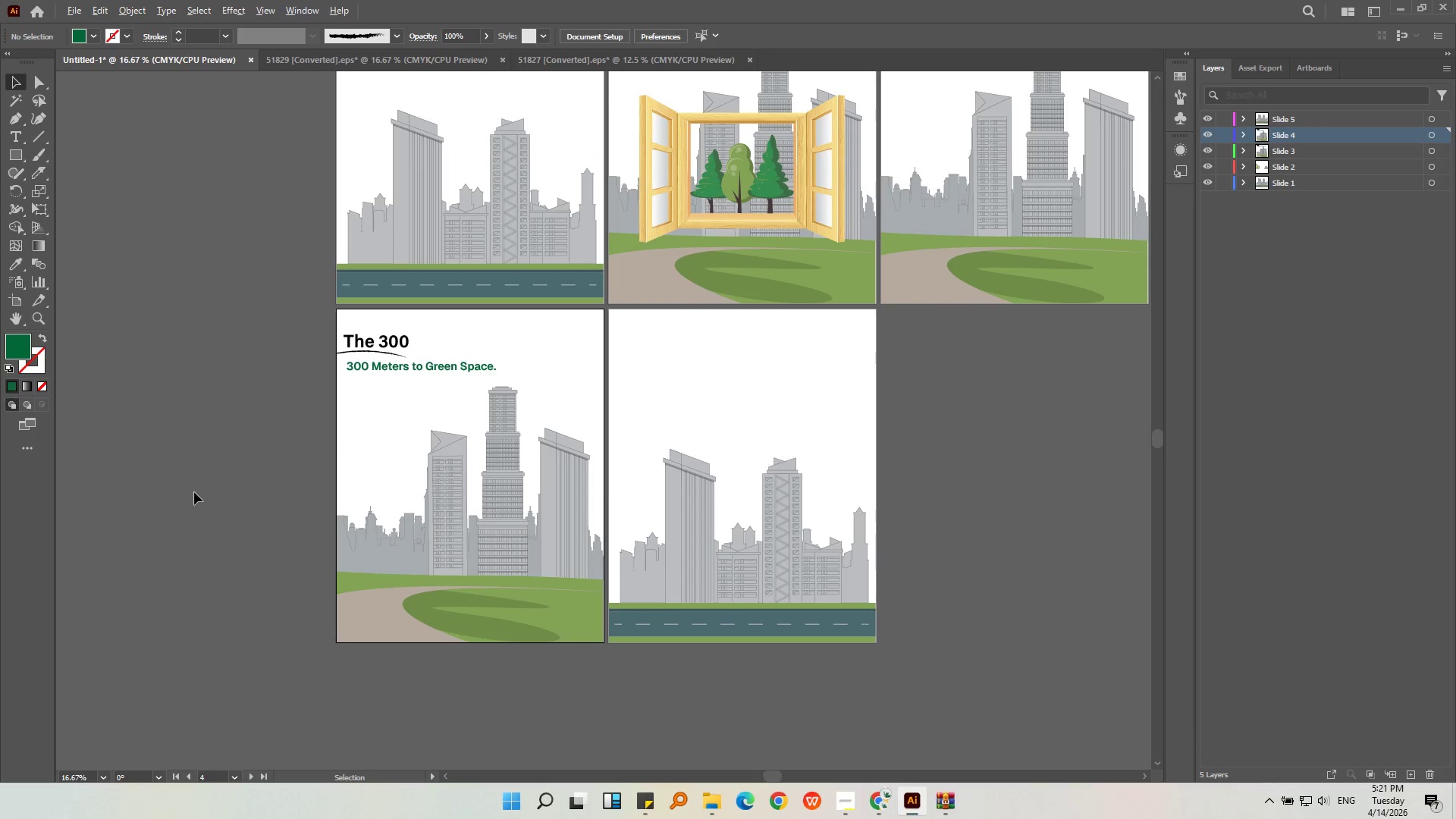 
scroll: coordinate [195, 492], scroll_direction: down, amount: 1.0
 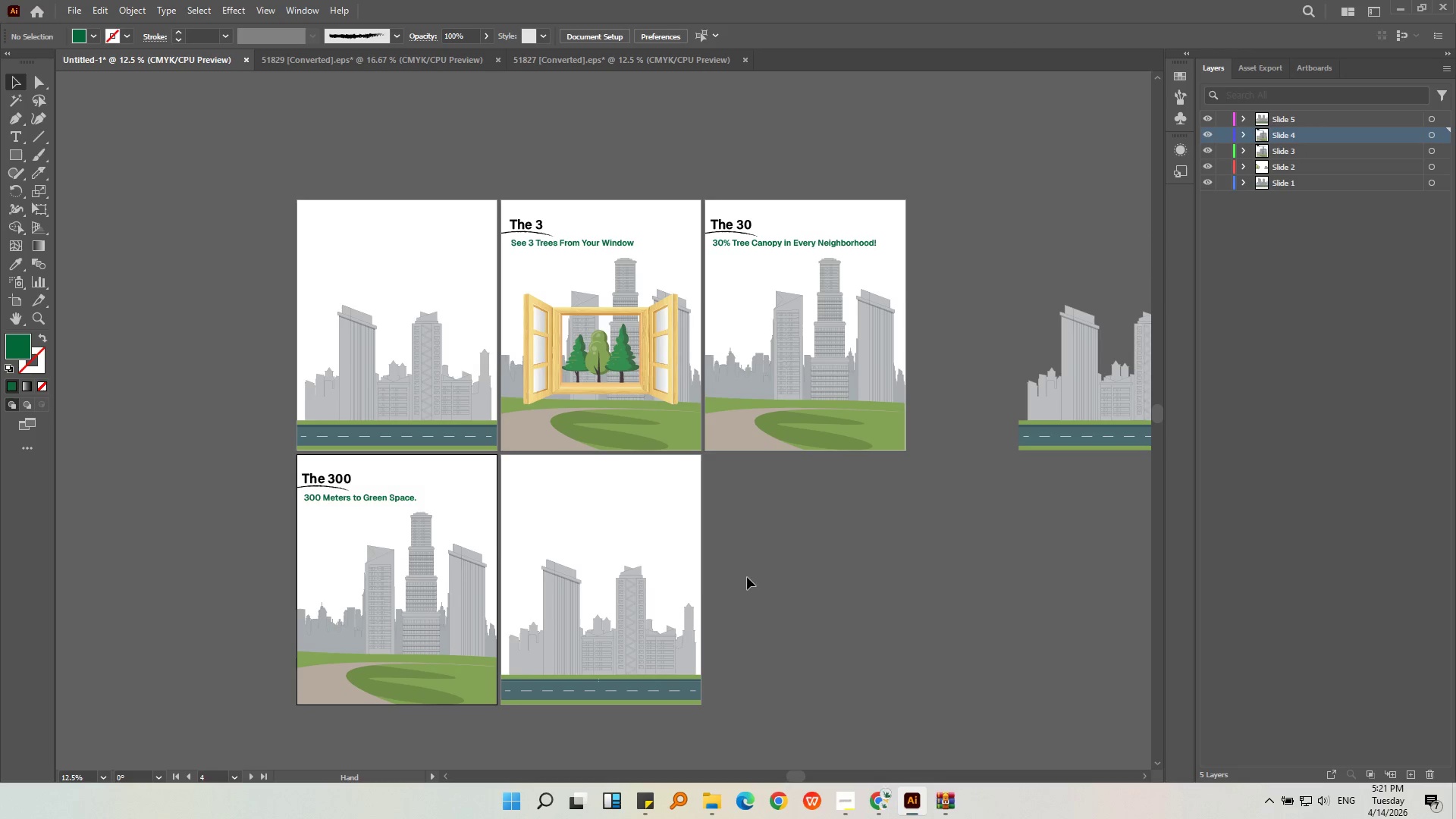 
left_click([735, 694])
 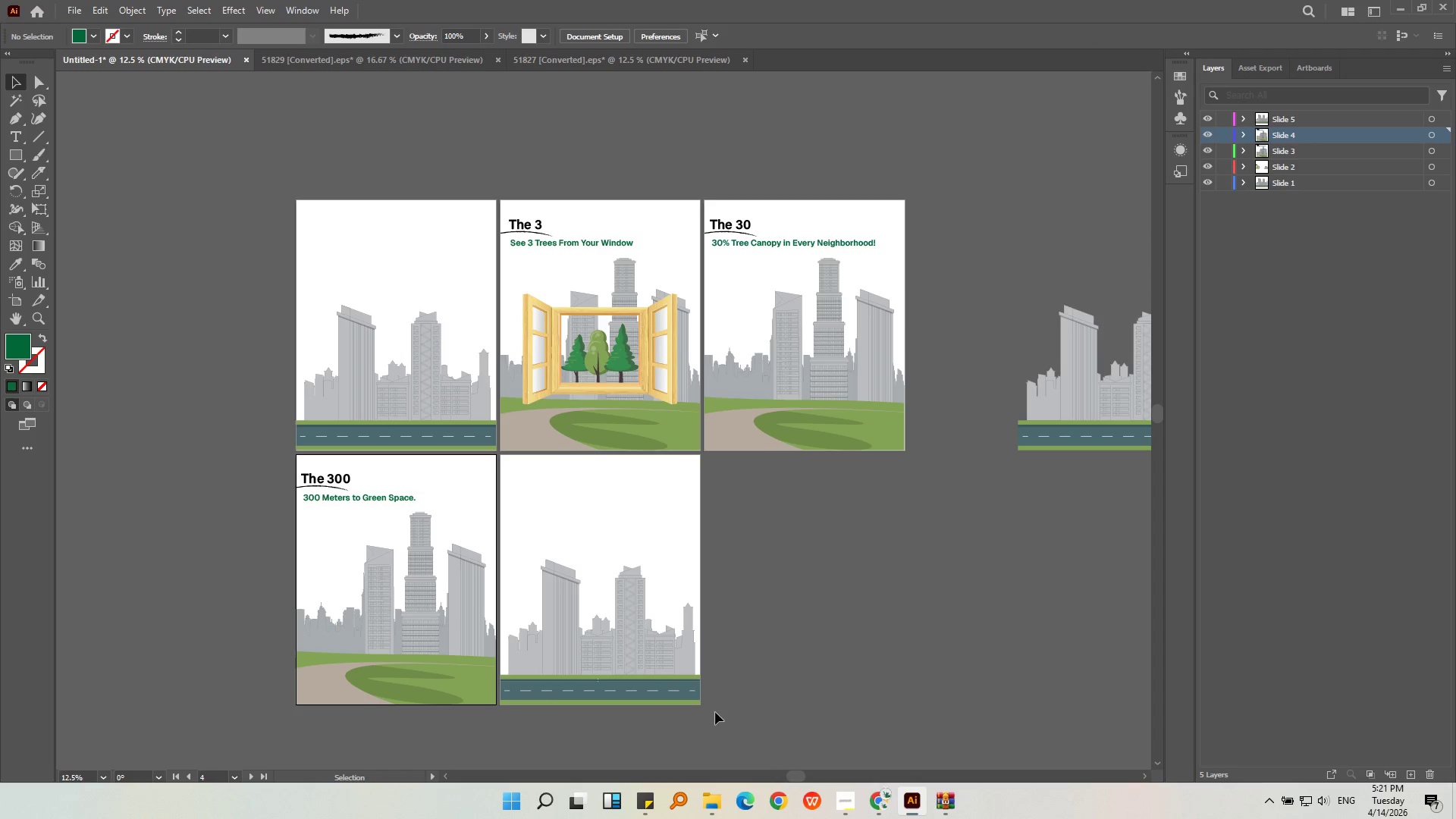 
left_click_drag(start_coordinate=[707, 719], to_coordinate=[499, 569])
 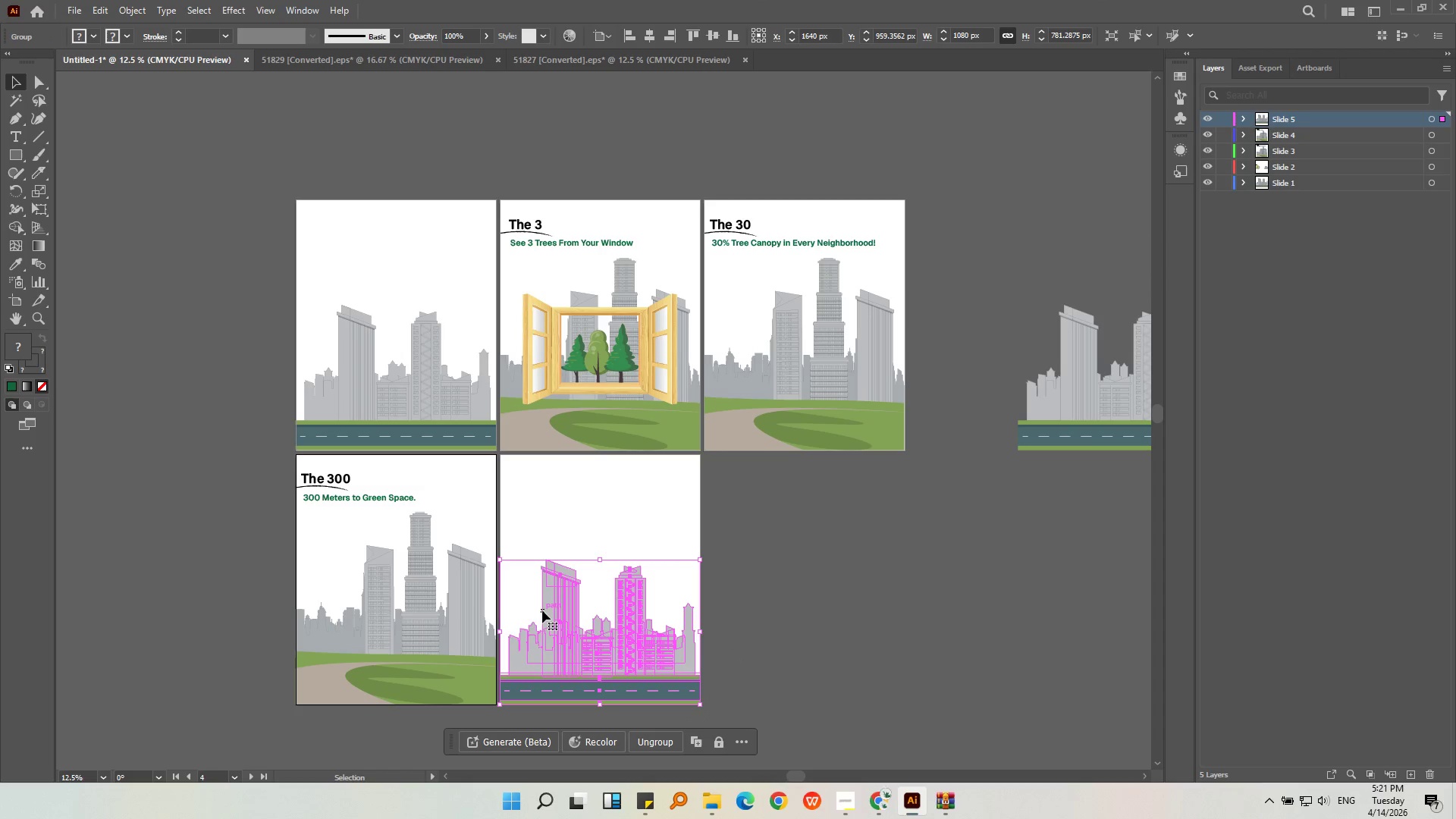 
key(Backspace)
 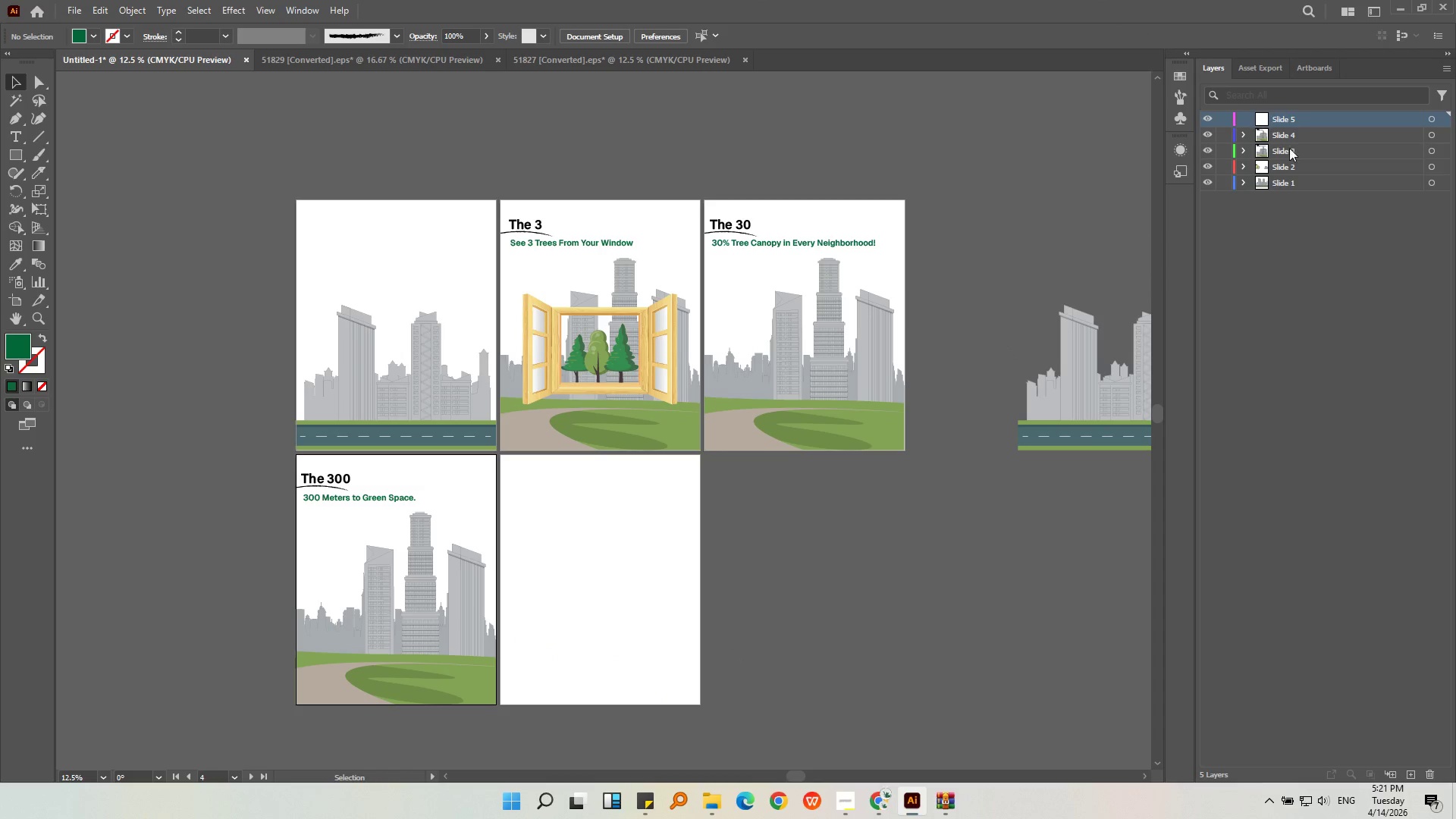 
left_click([1299, 118])
 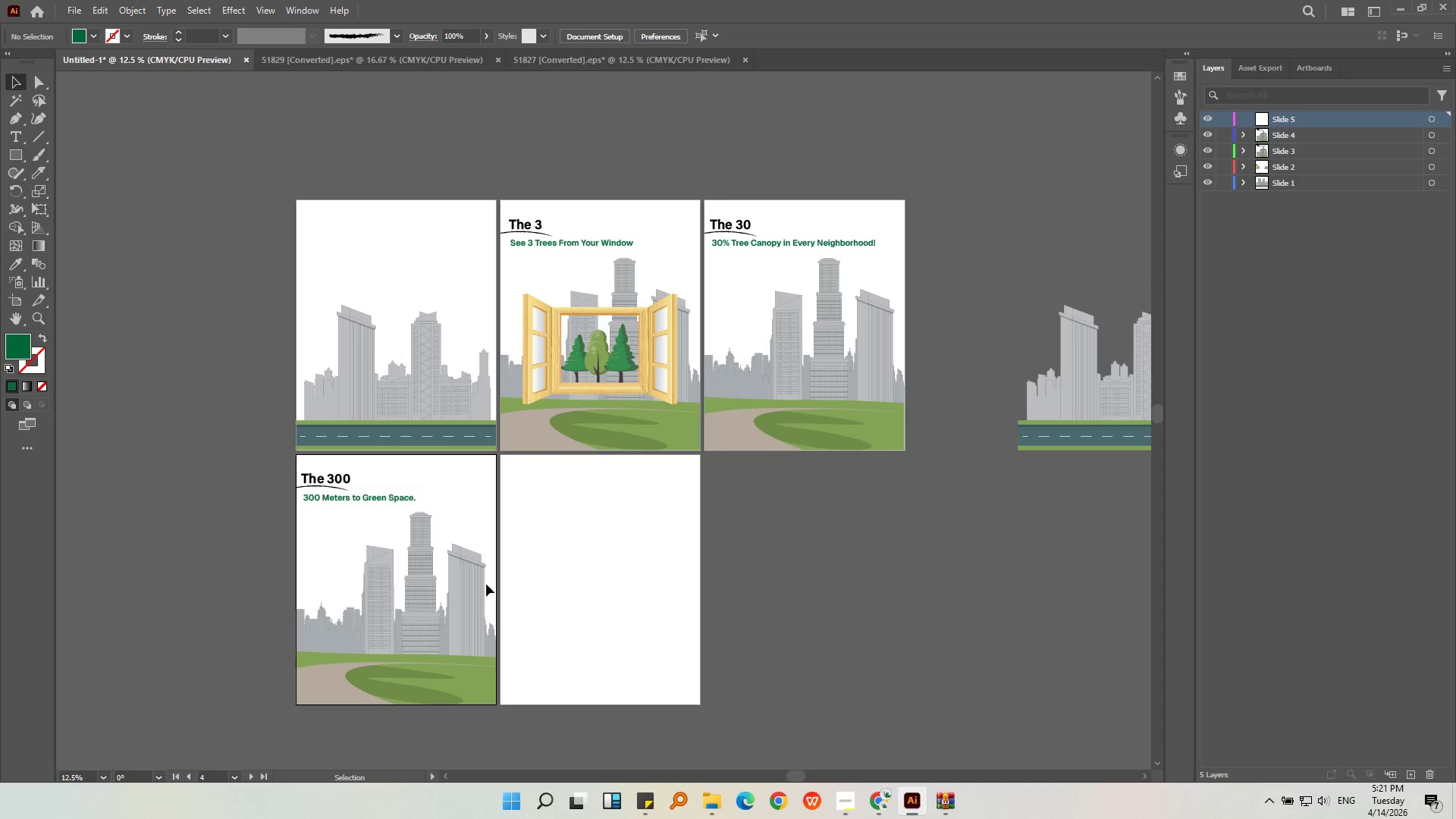 
left_click([460, 591])
 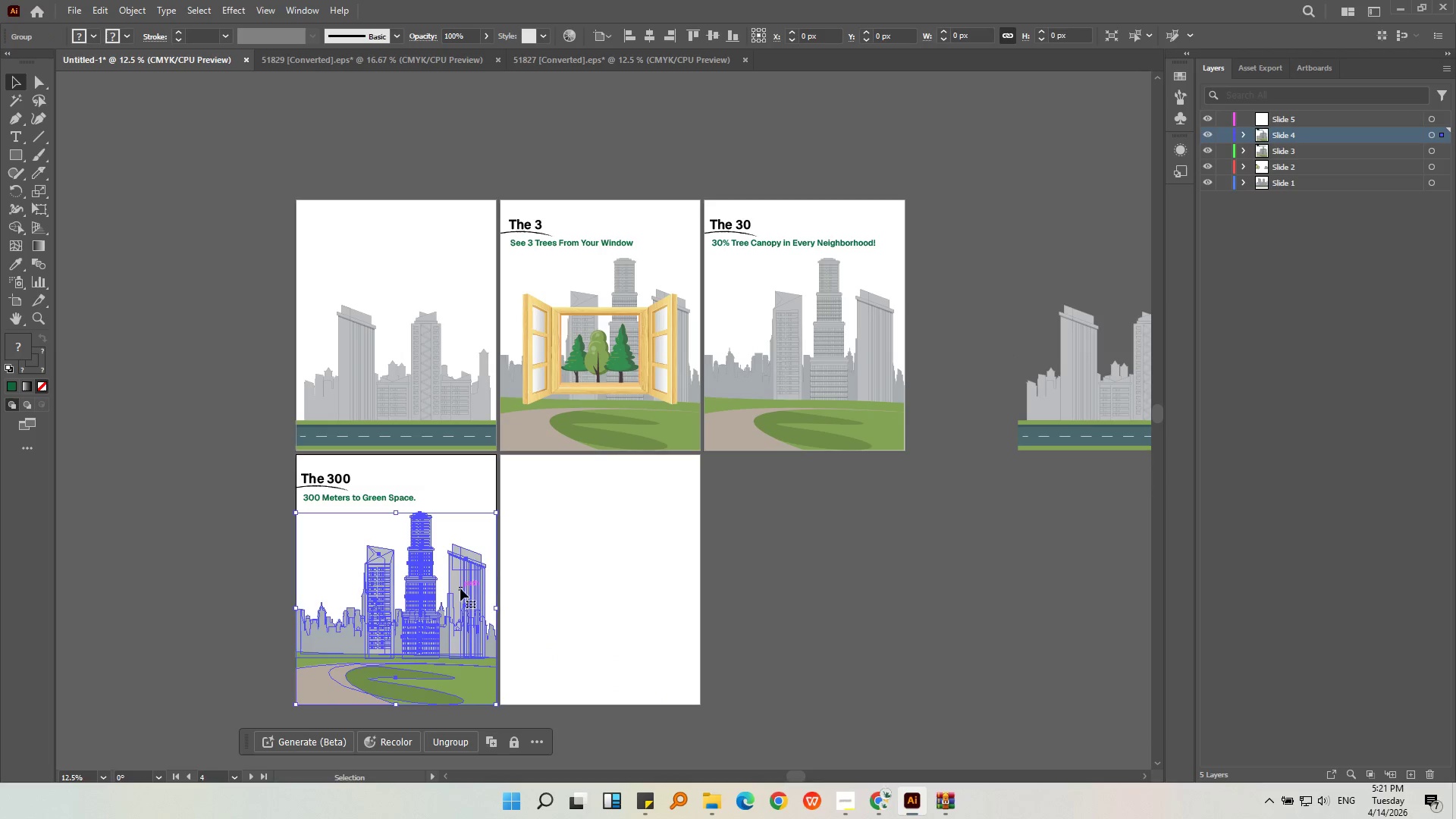 
key(Control+C)
 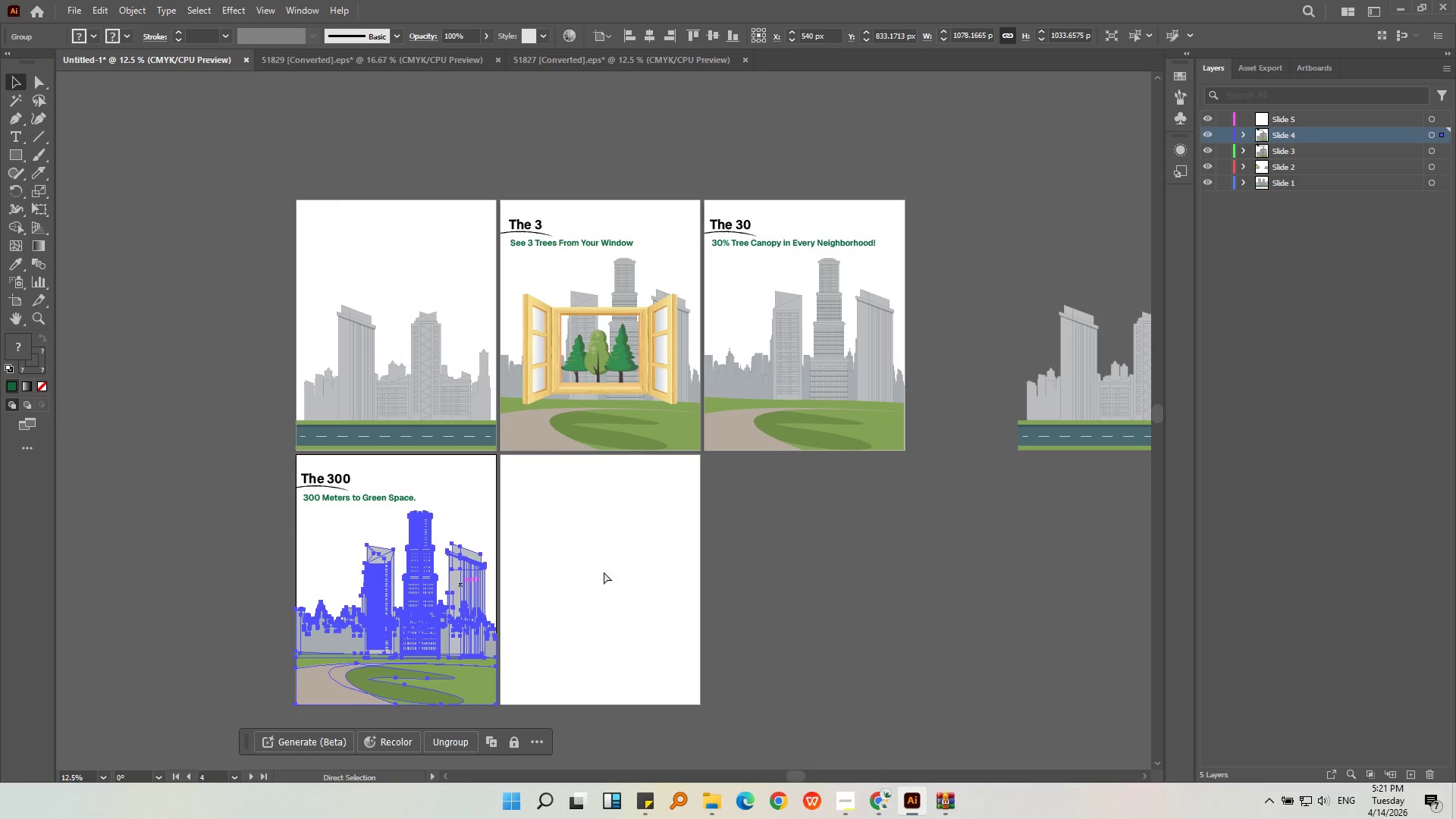 
left_click([615, 566])
 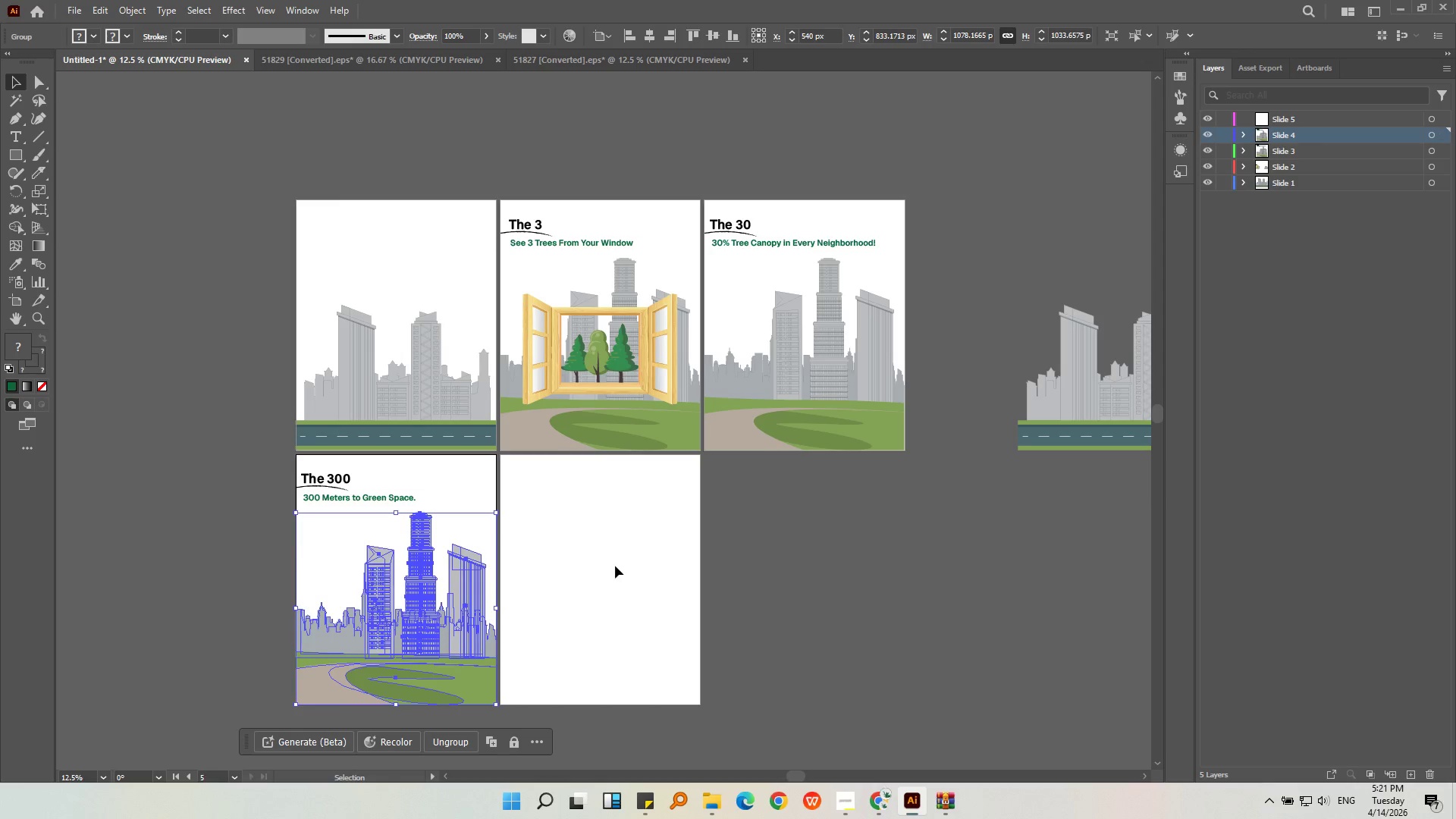 
key(Control+Shift+V)
 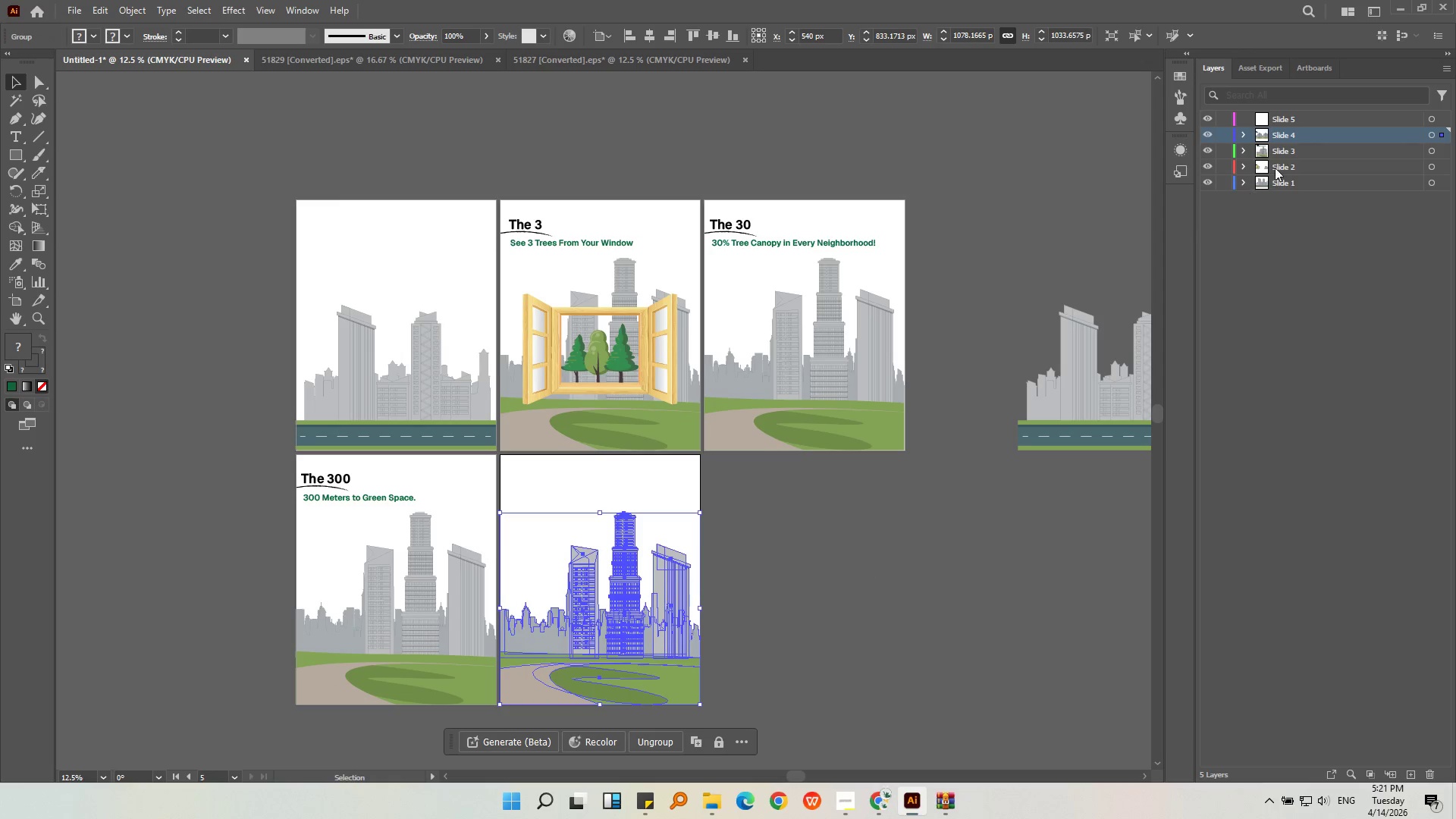 
key(Delete)
 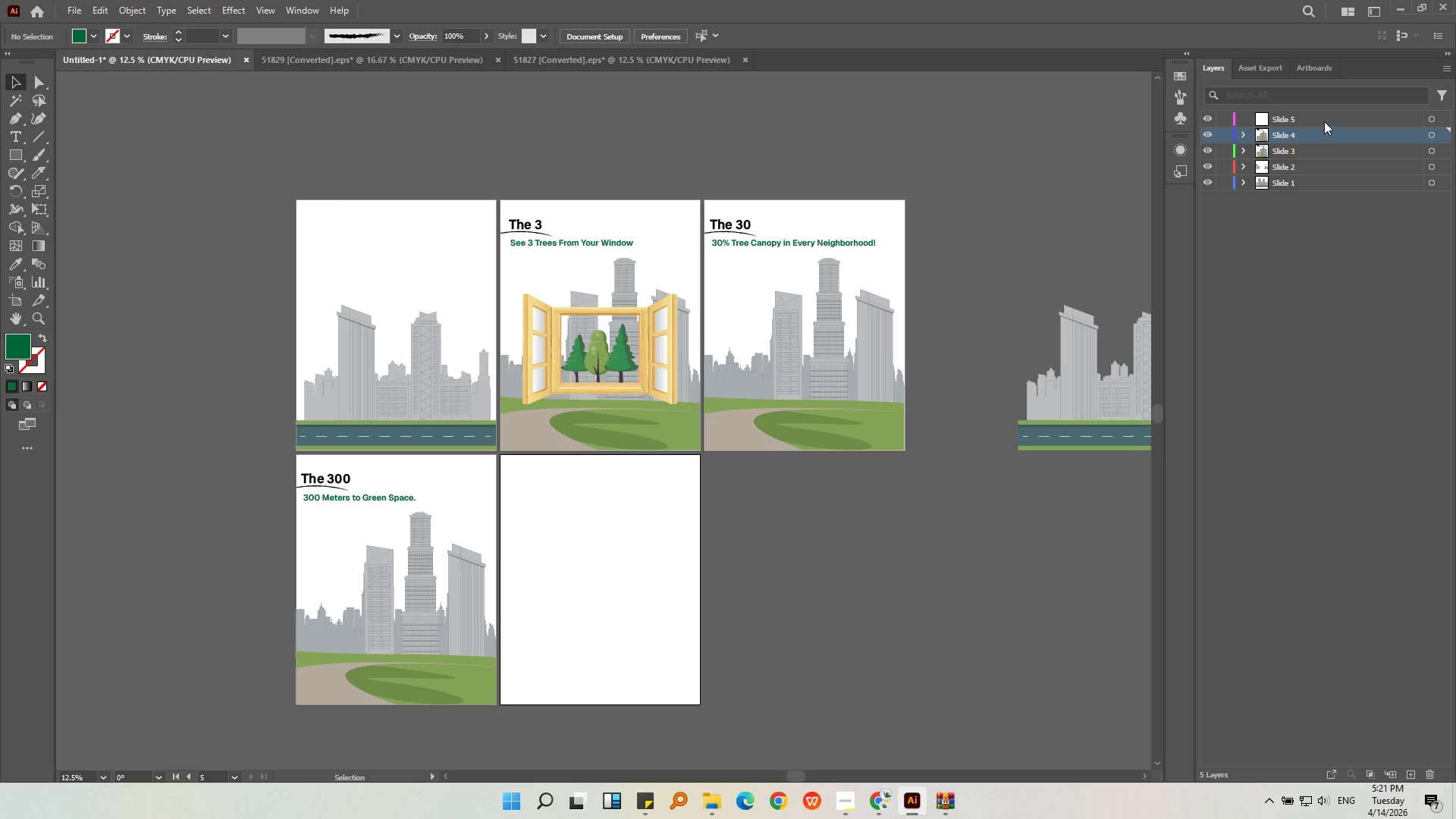 
left_click([1322, 115])
 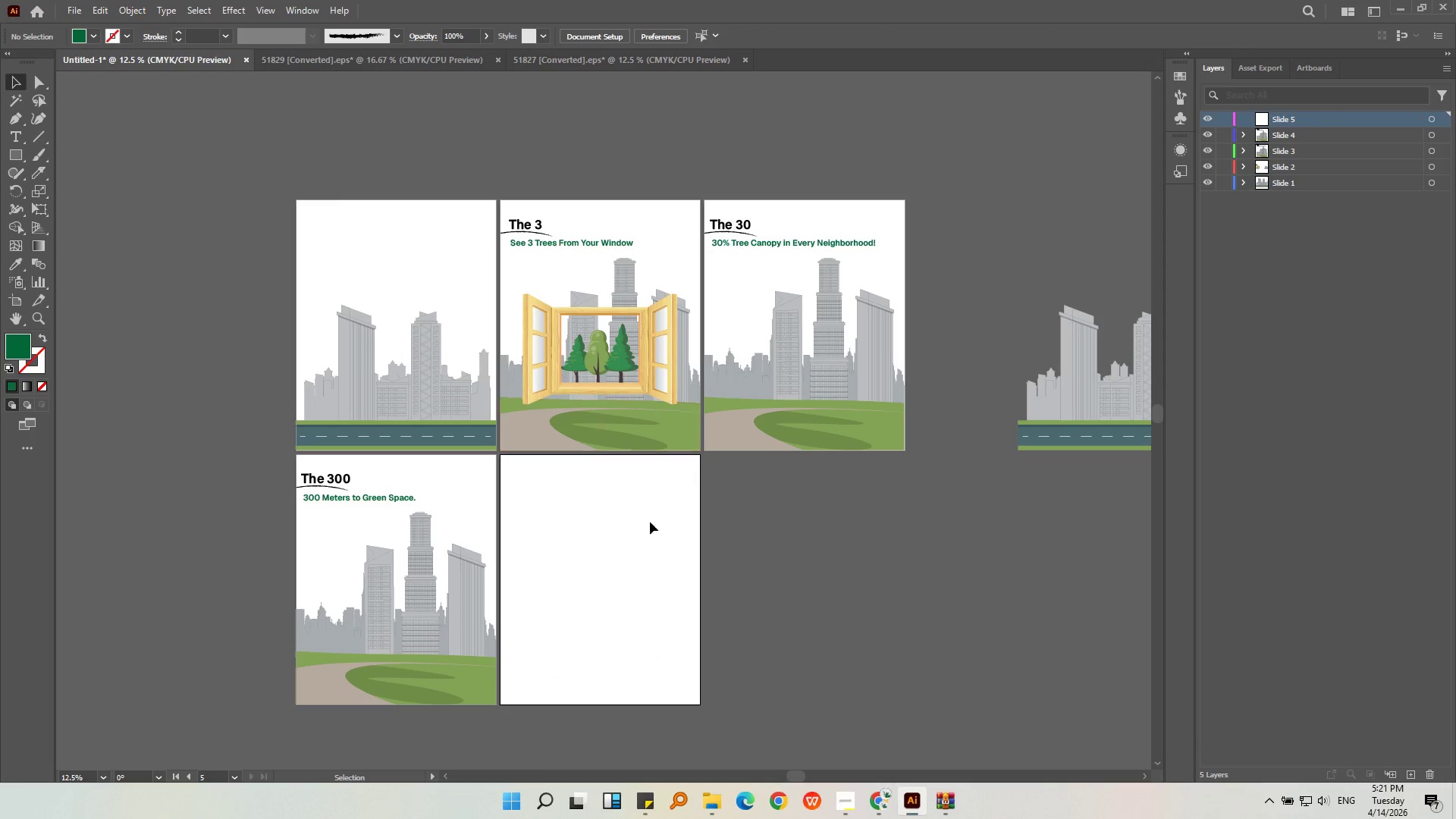 
left_click([633, 532])
 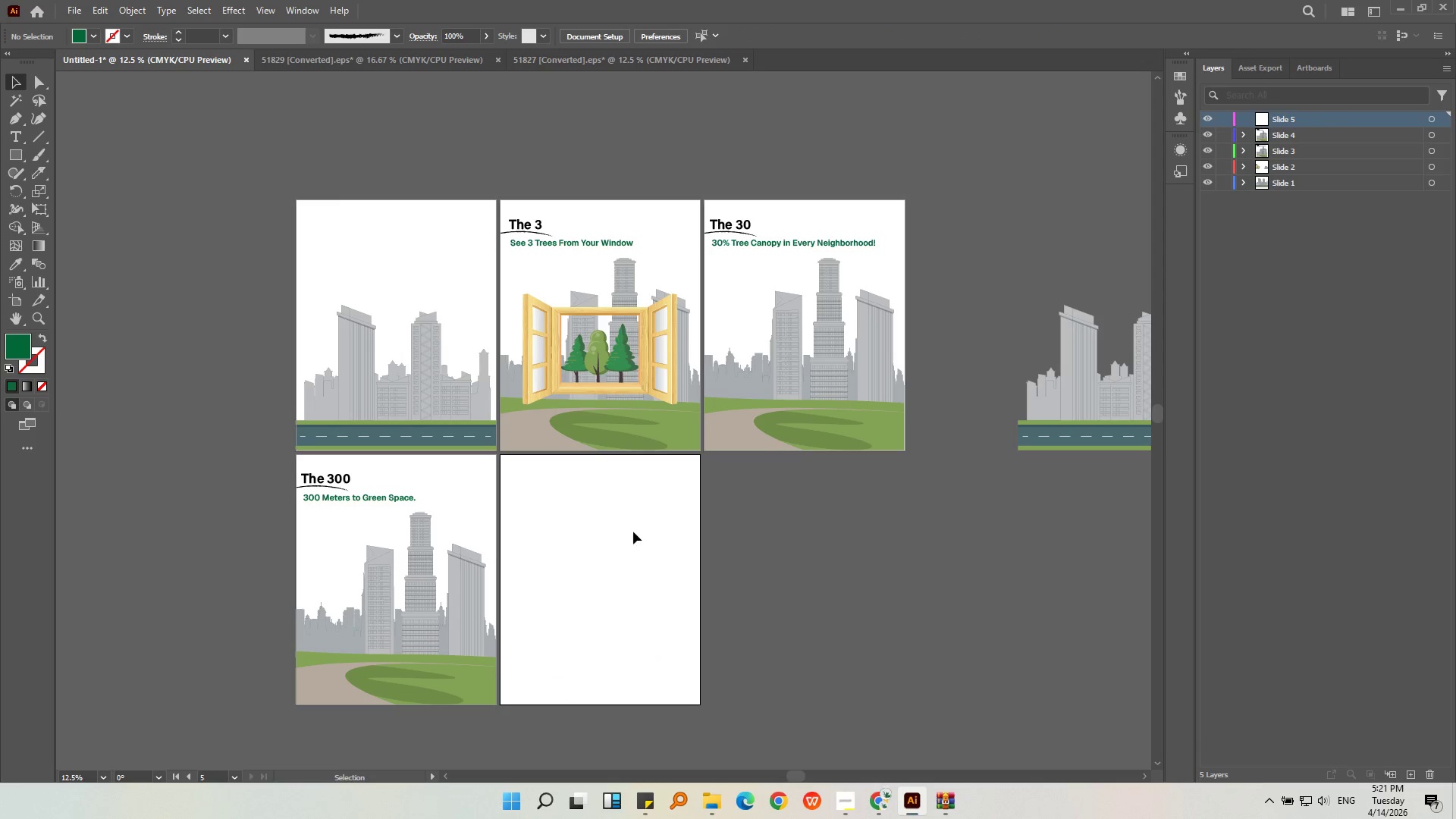 
key(Control+Shift+V)
 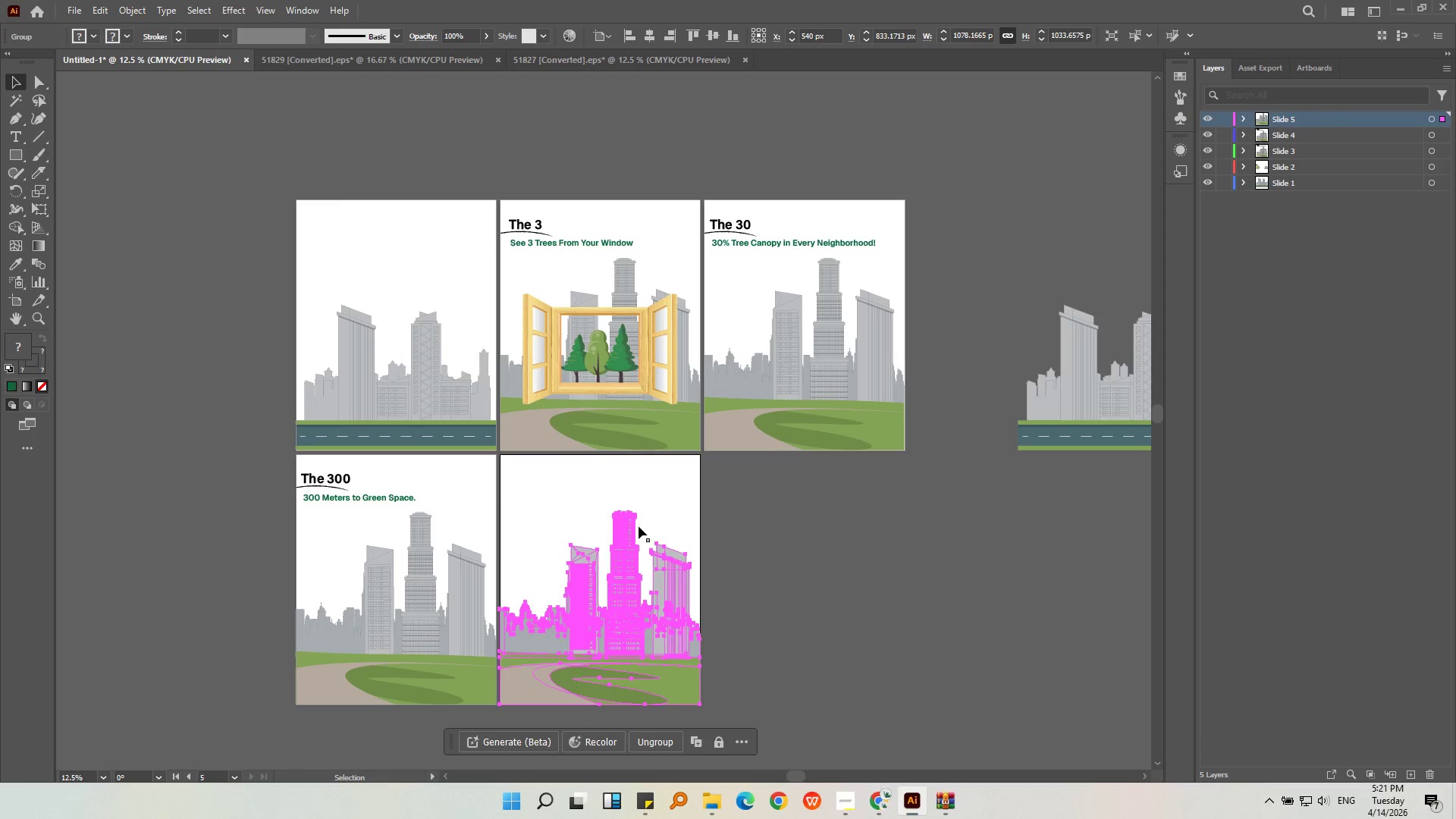 
left_click([755, 525])
 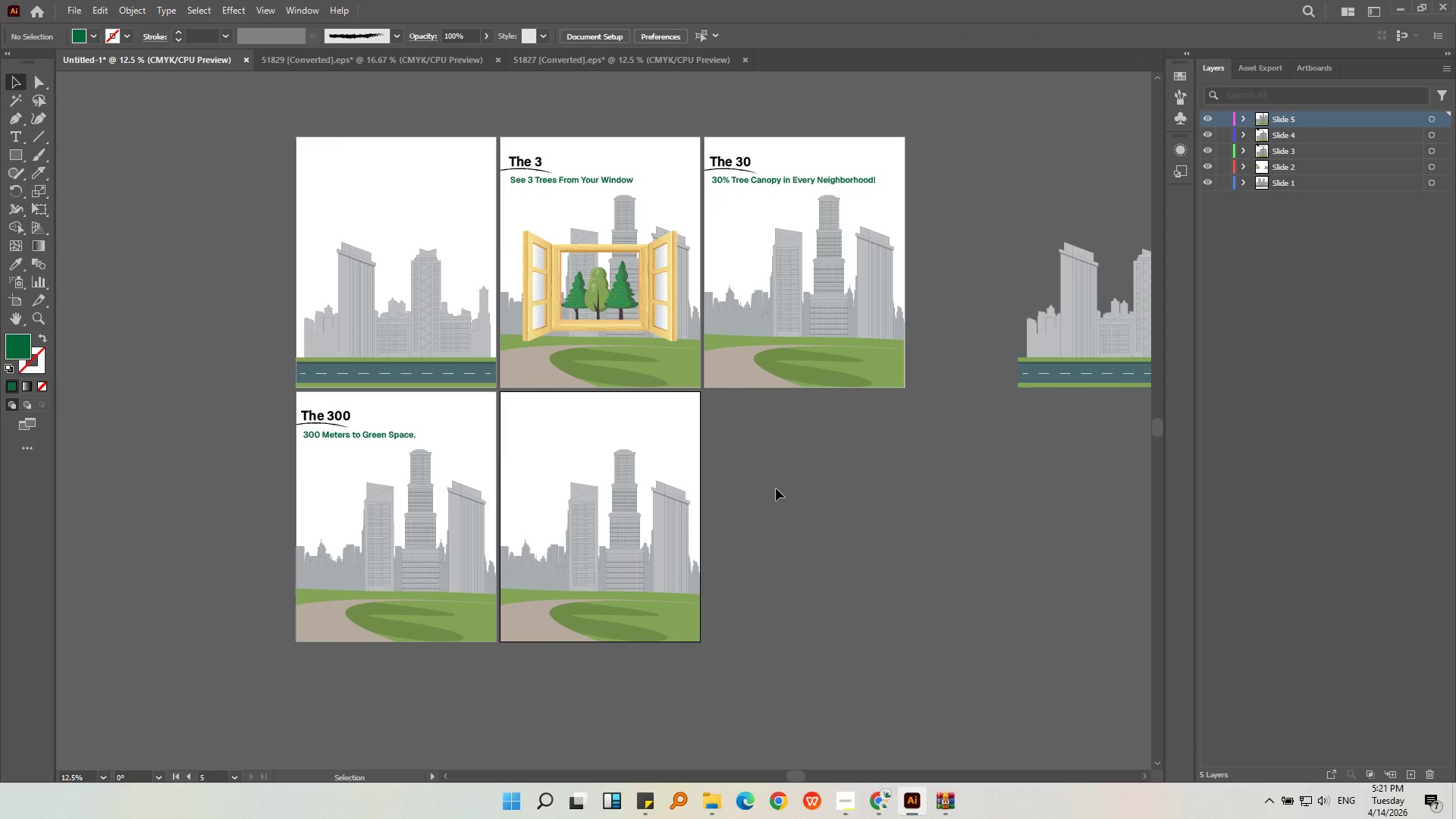 
left_click([786, 497])
 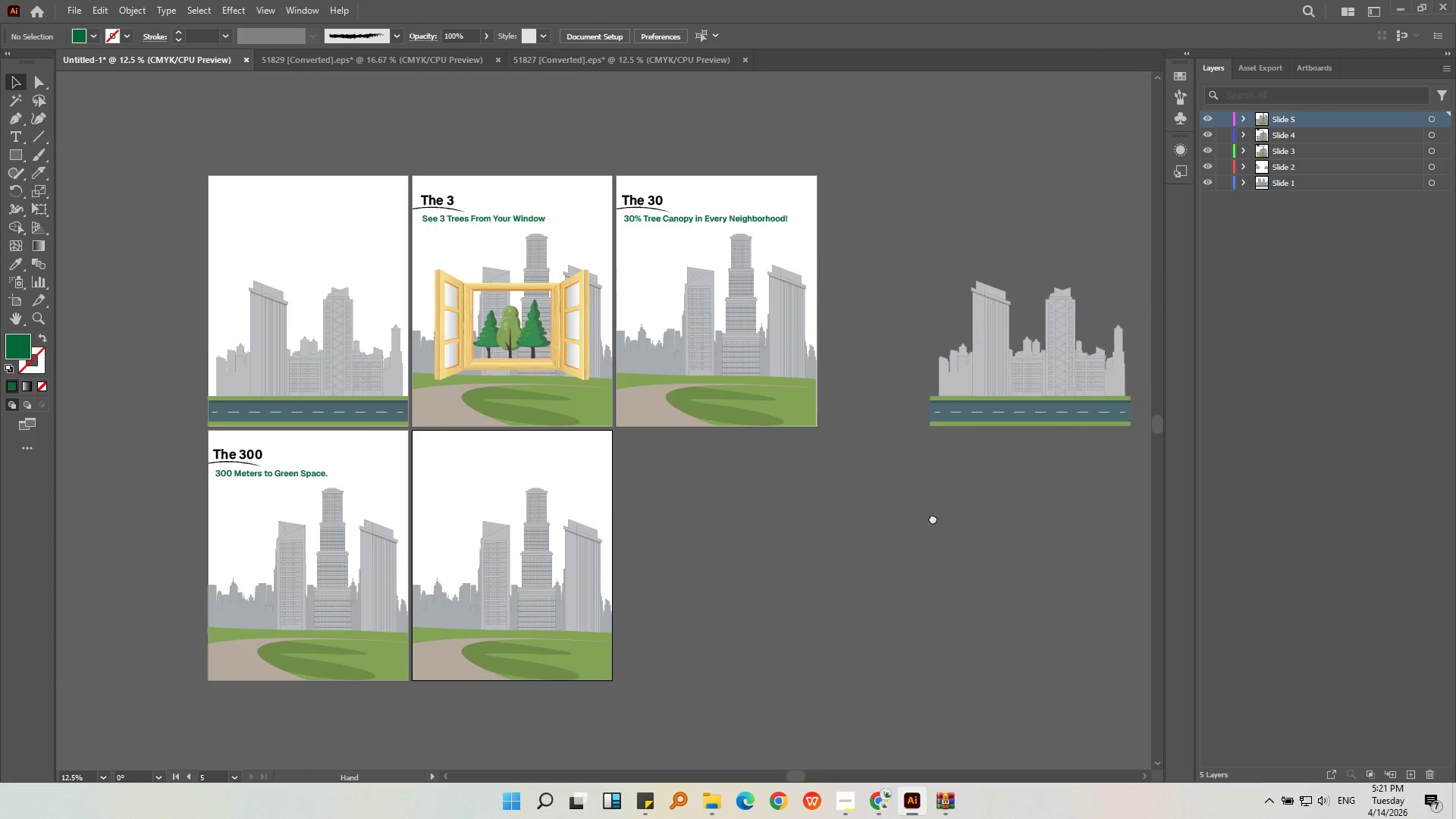 
left_click_drag(start_coordinate=[1085, 494], to_coordinate=[1067, 476])
 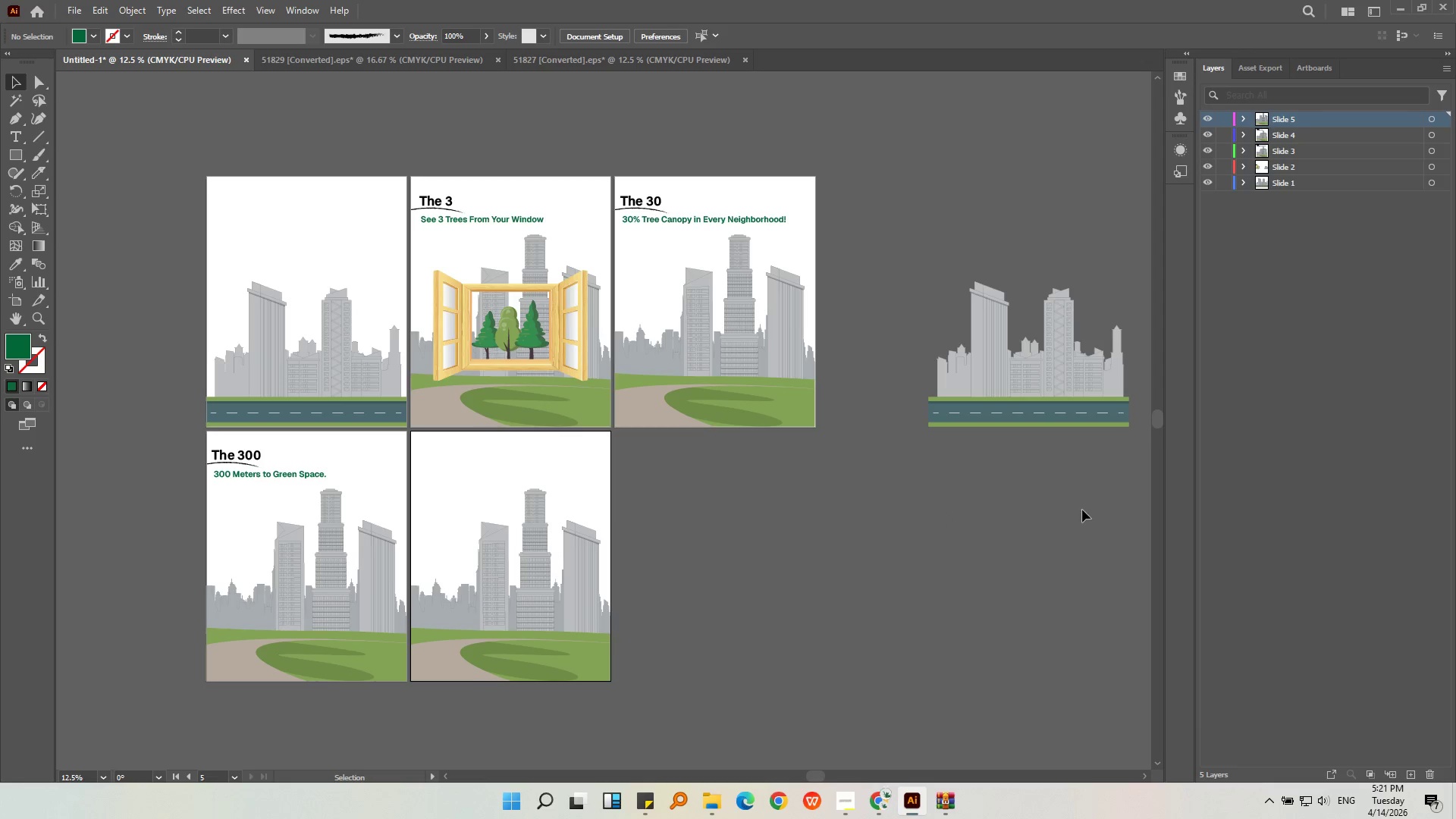 
left_click_drag(start_coordinate=[1082, 510], to_coordinate=[940, 246])
 